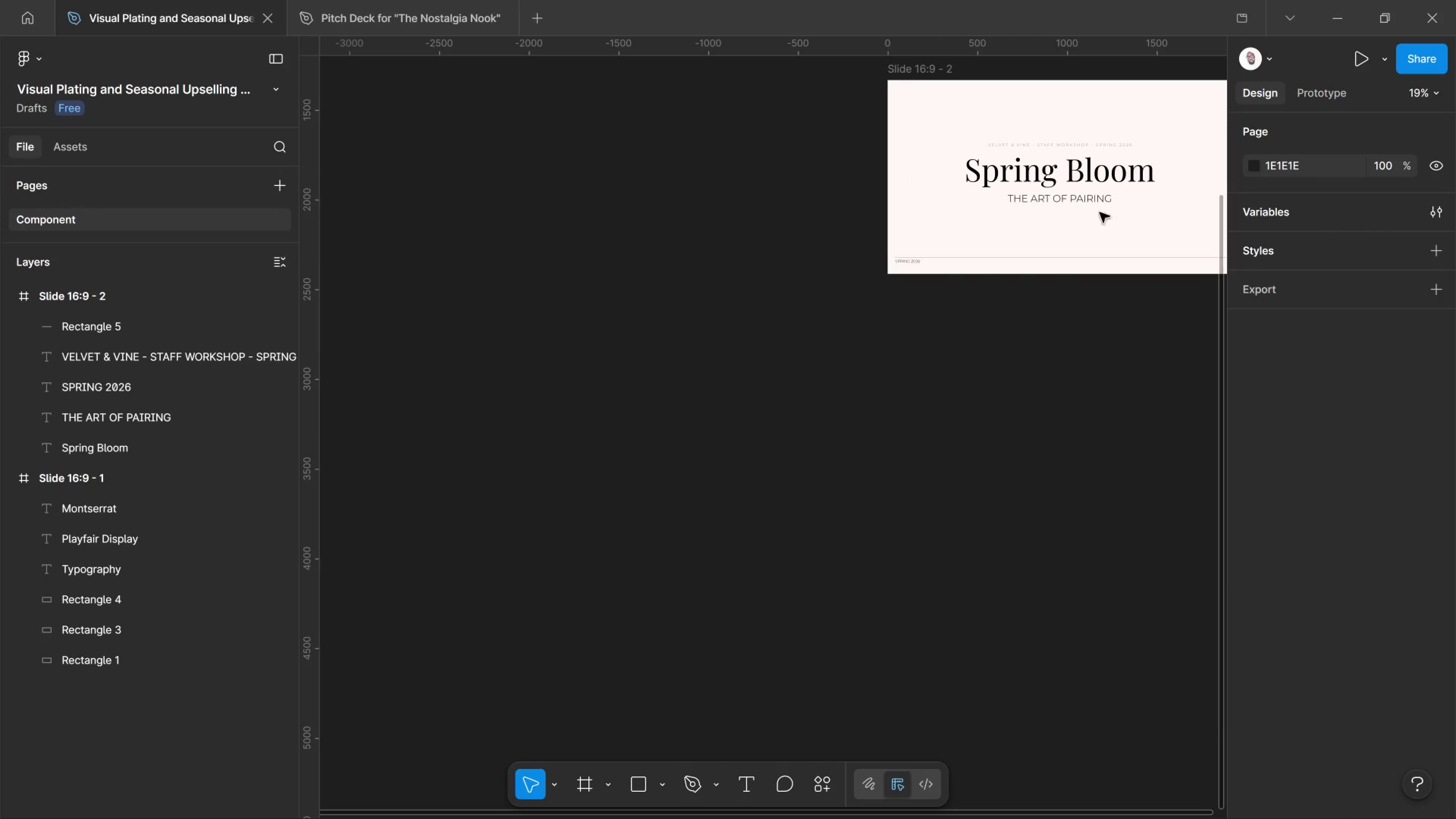 
key(Control+ControlLeft)
 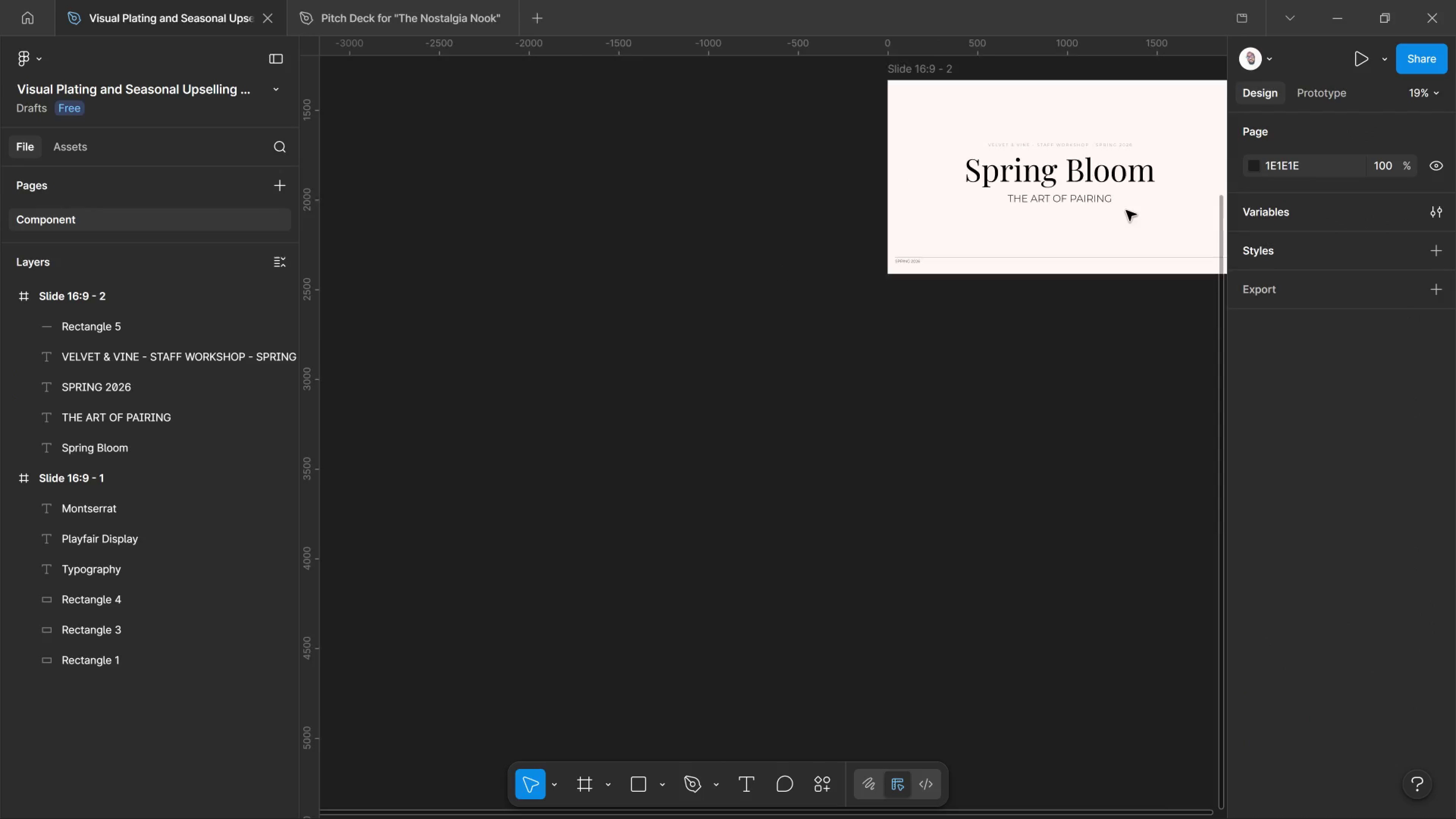 
hold_key(key=ControlLeft, duration=0.78)
scroll: coordinate [1129, 226], scroll_direction: up, amount: 8.0
 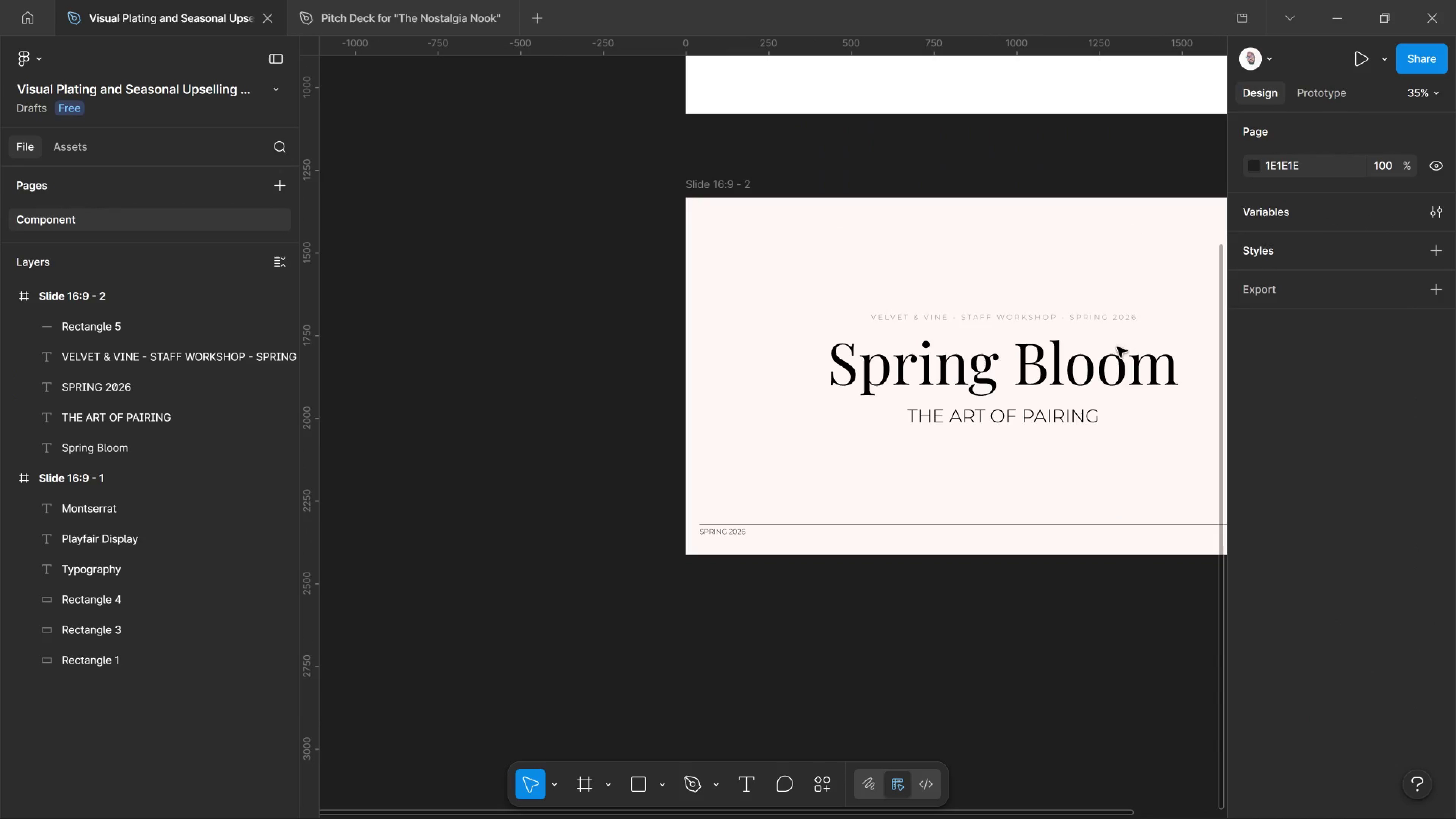 
wait(6.38)
 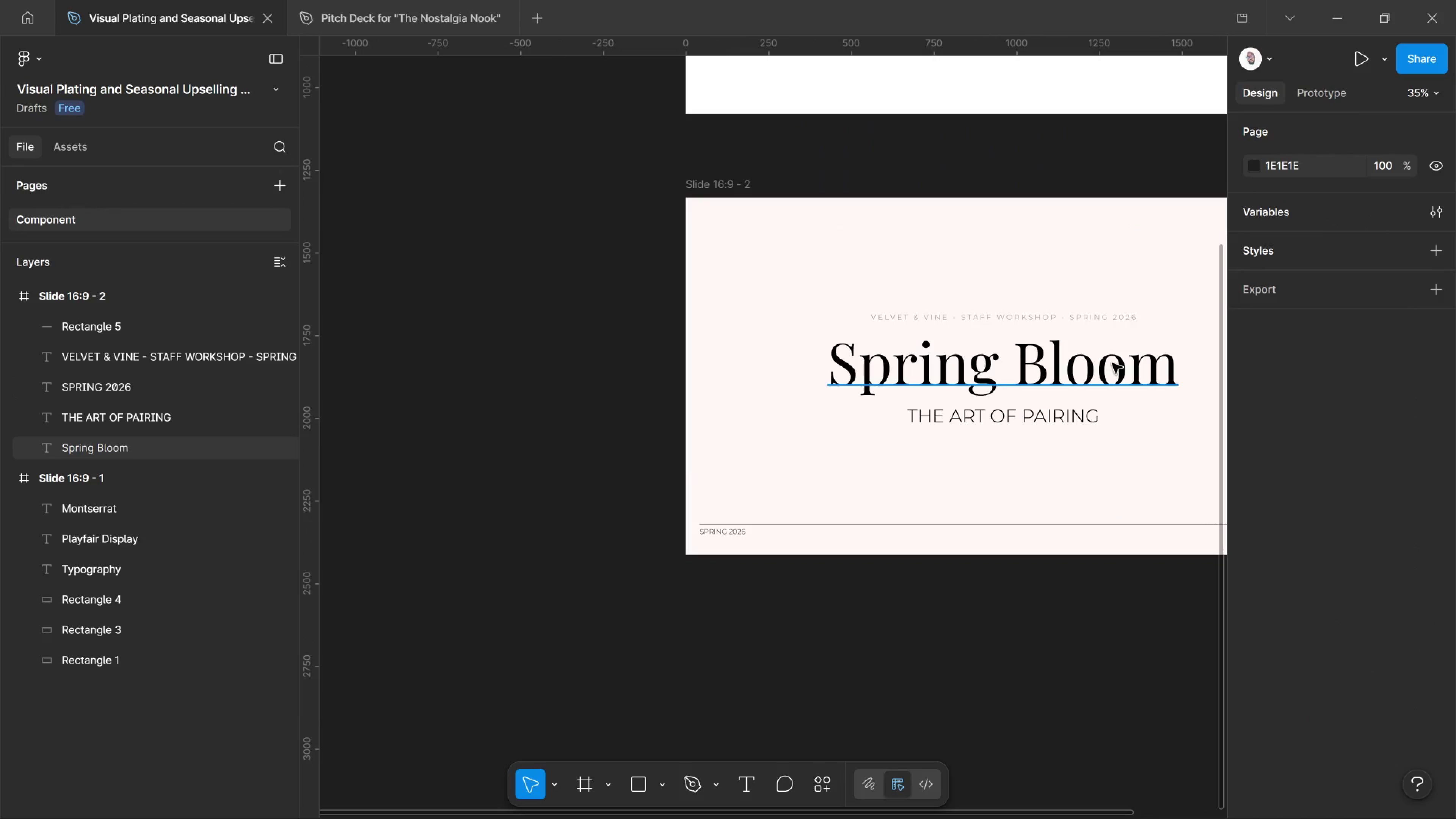 
hold_key(key=AltLeft, duration=0.39)
scroll: coordinate [735, 518], scroll_direction: up, amount: 4.0
 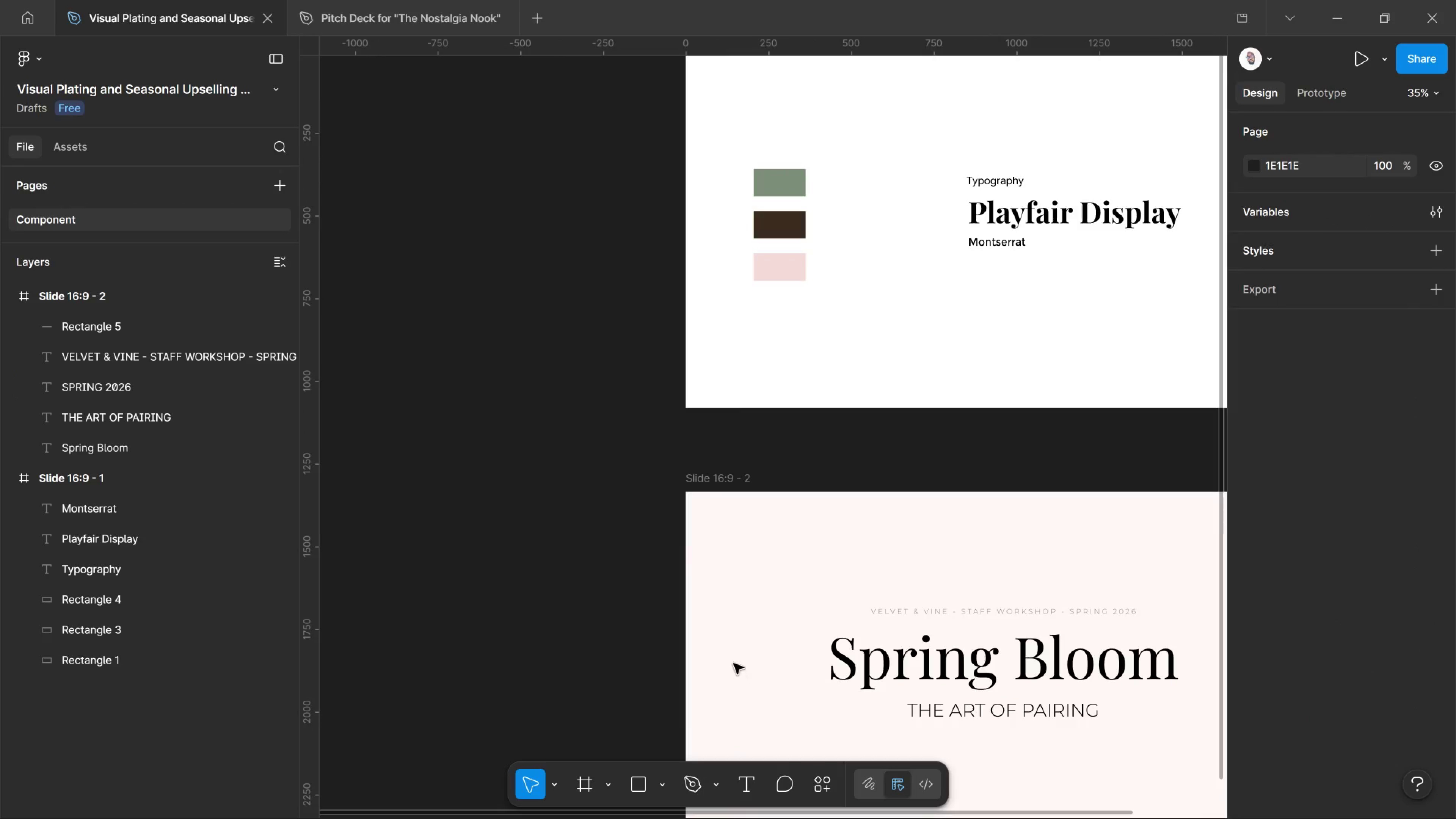 
hold_key(key=ControlLeft, duration=2.05)
scroll: coordinate [758, 404], scroll_direction: up, amount: 11.0
 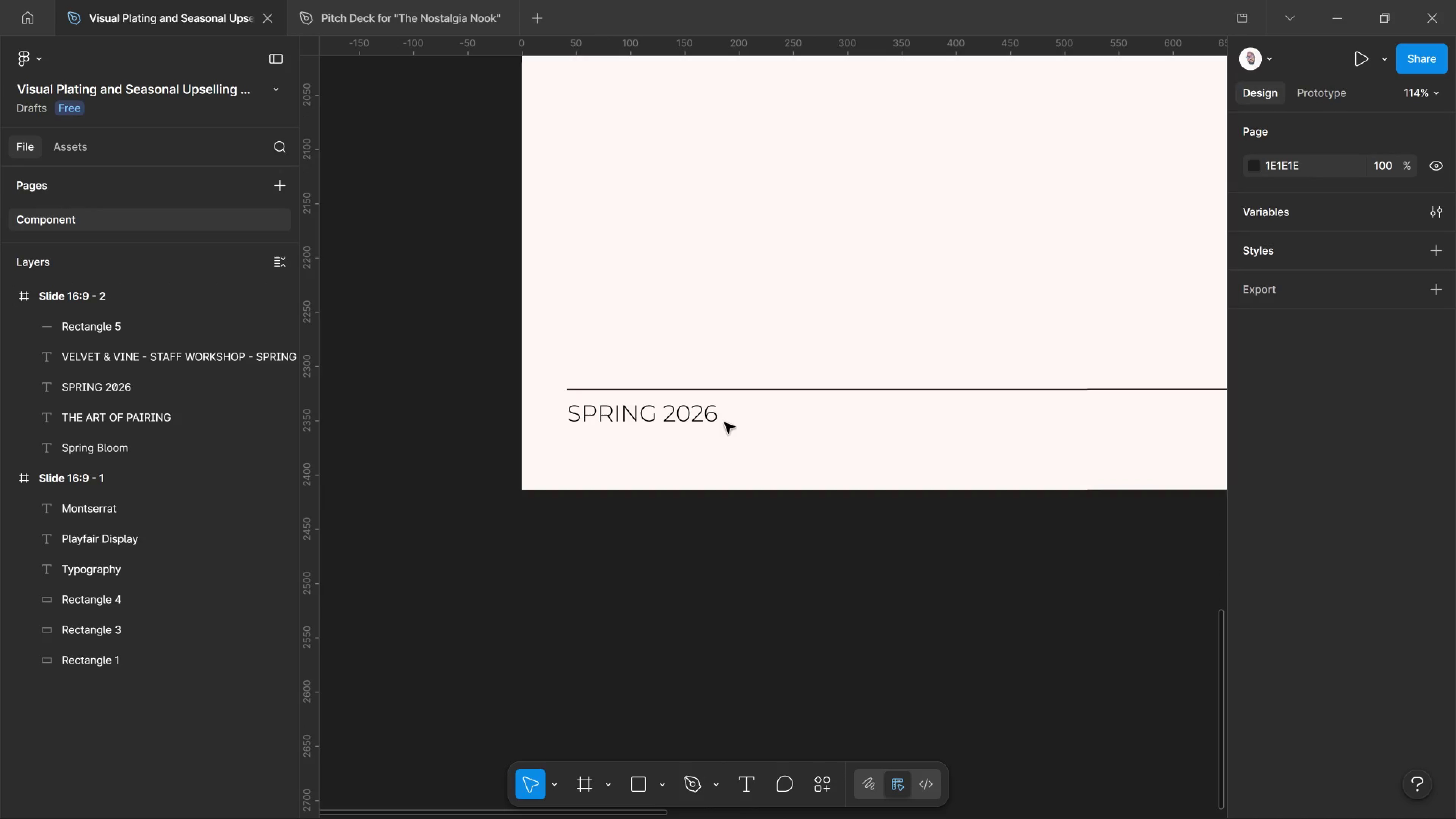 
left_click([714, 422])
 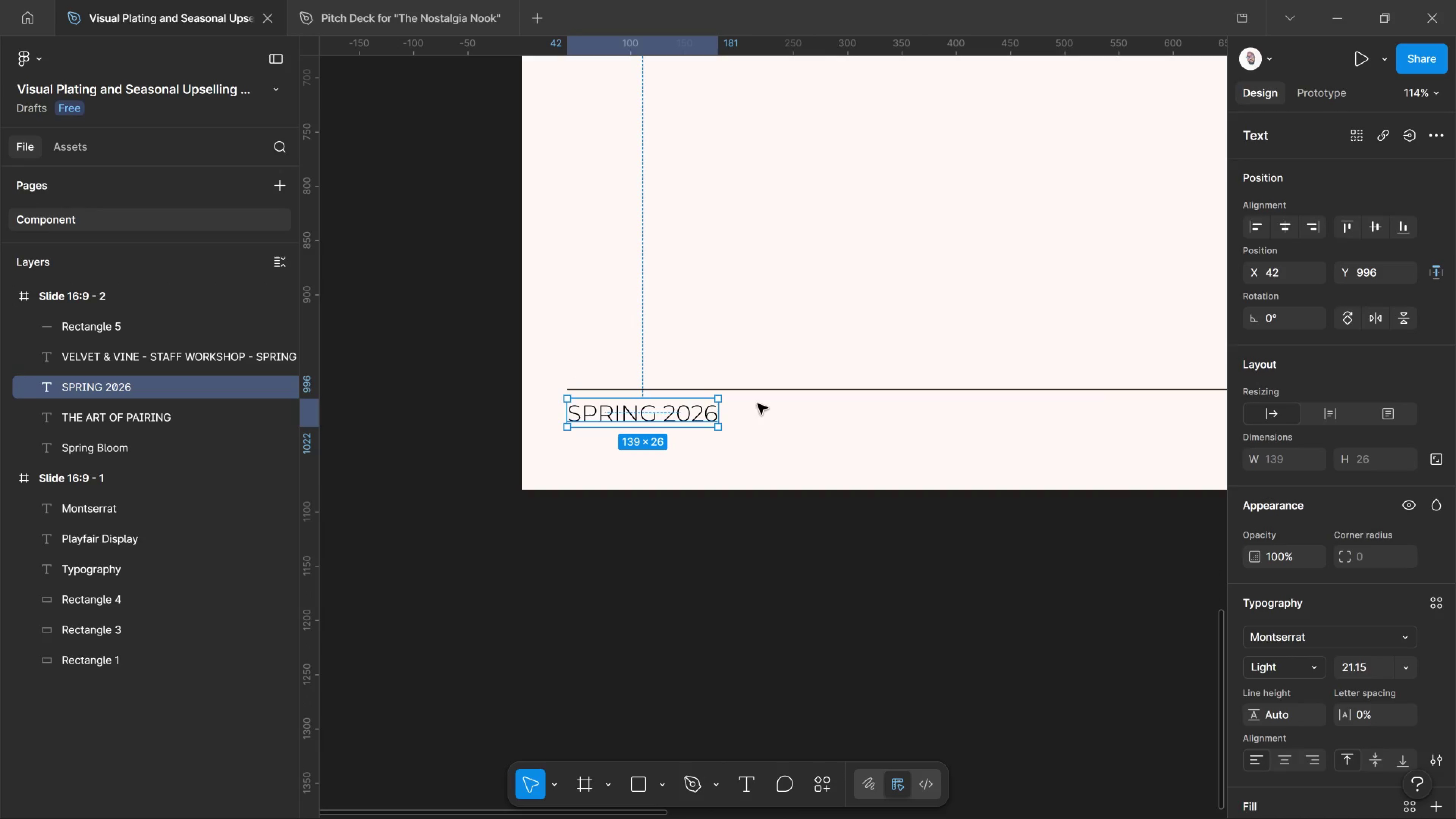 
key(Shift+ArrowDown)
 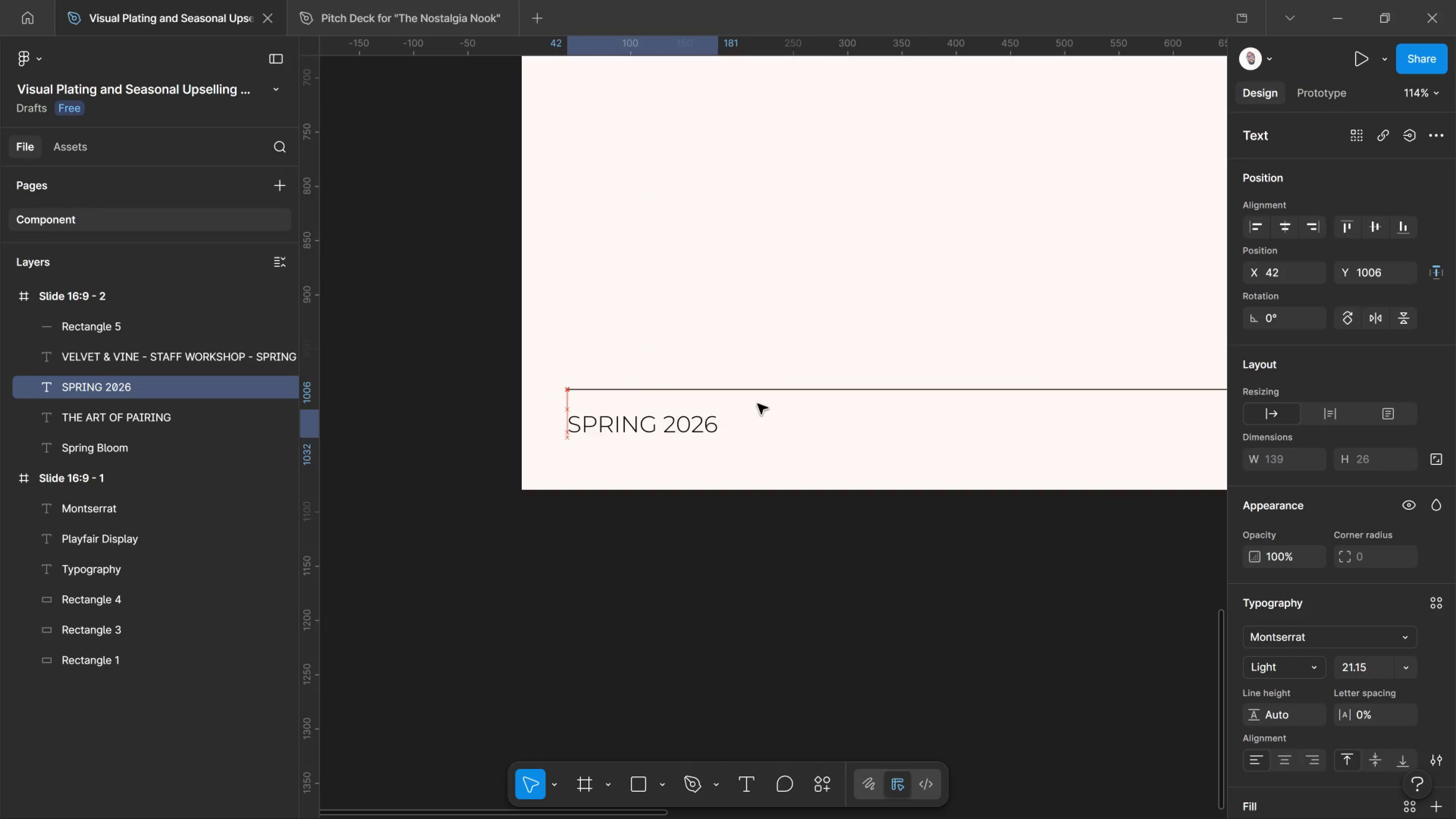 
key(Shift+ArrowDown)
 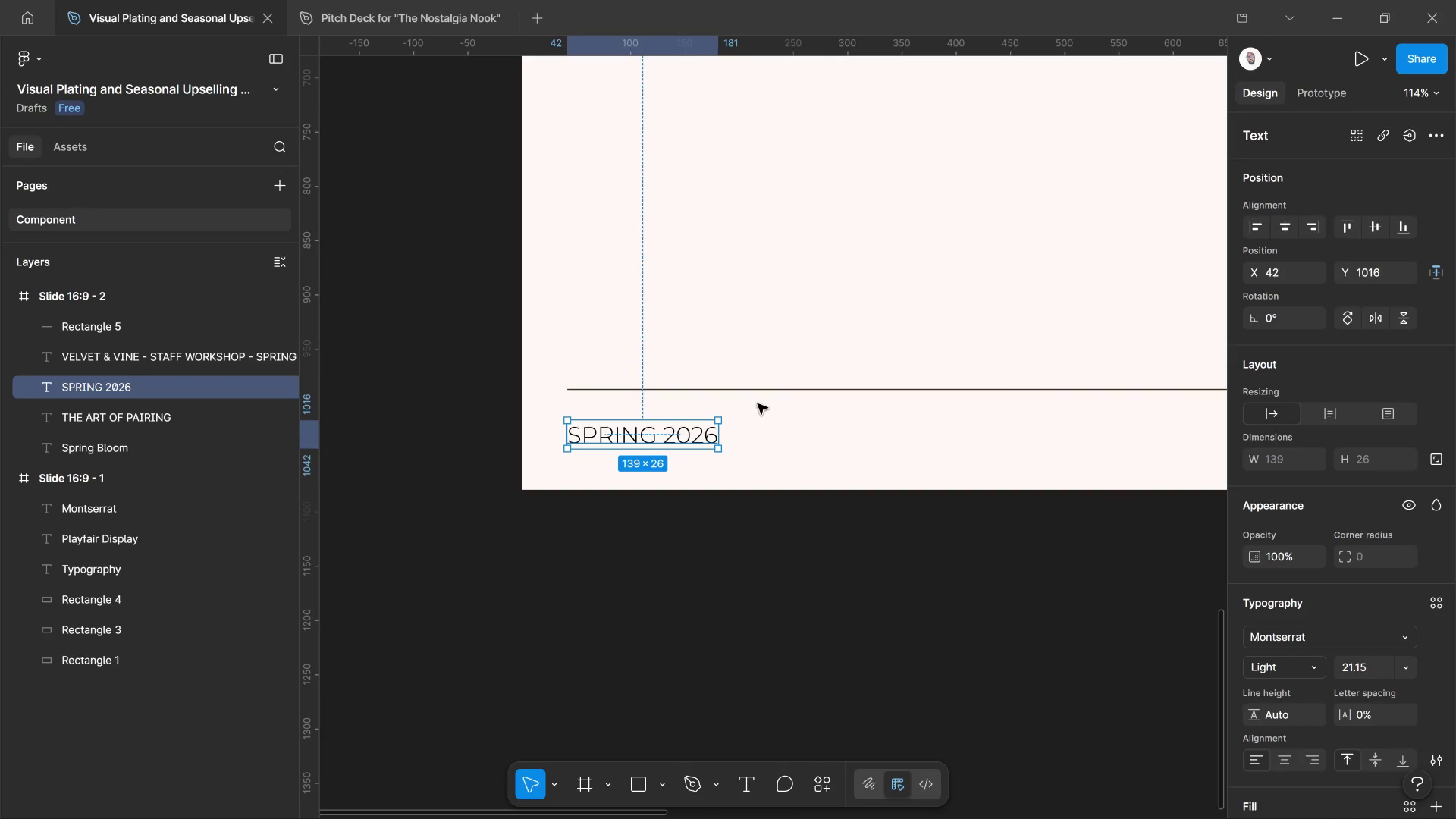 
key(ArrowUp)
 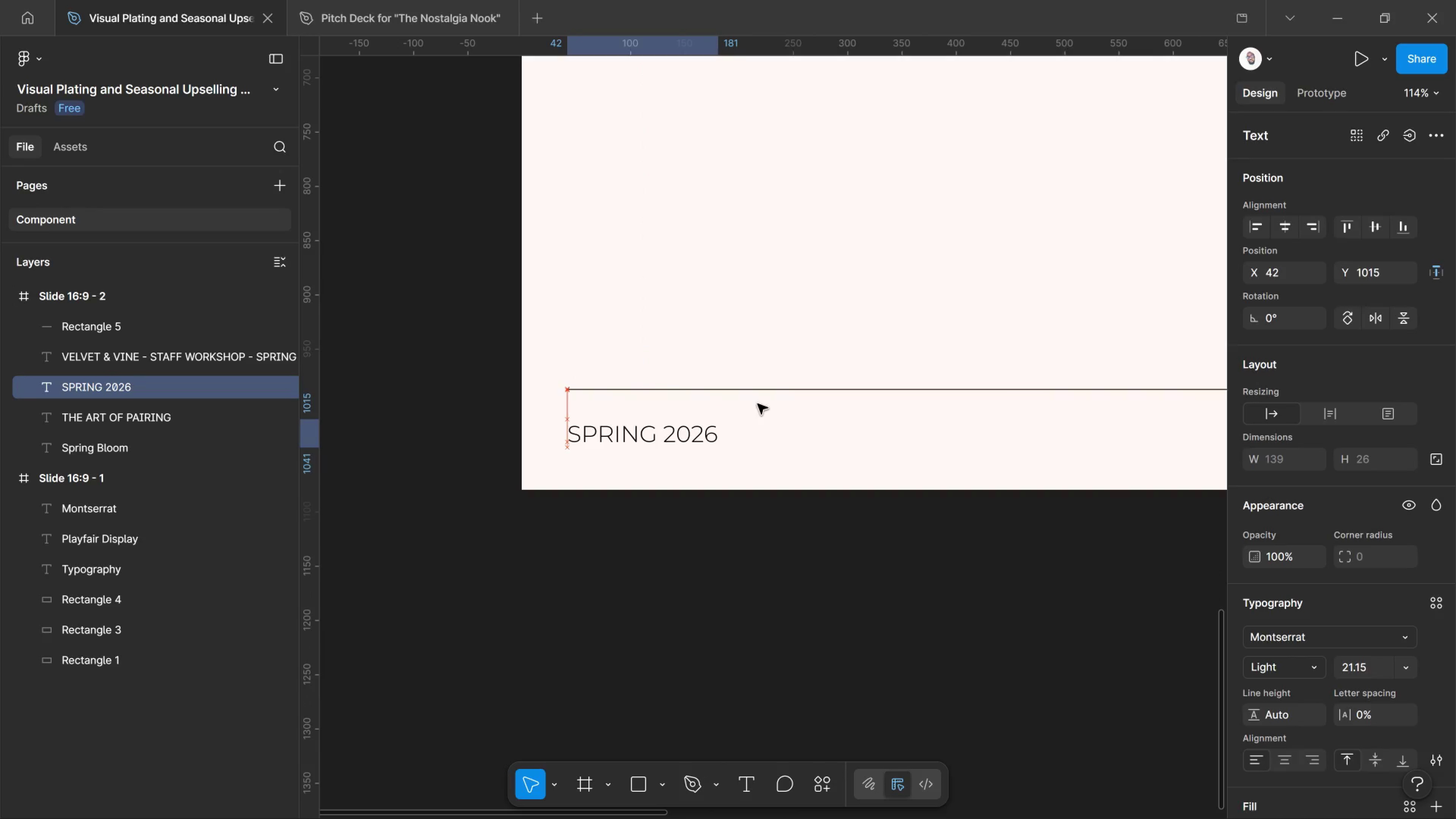 
key(ArrowUp)
 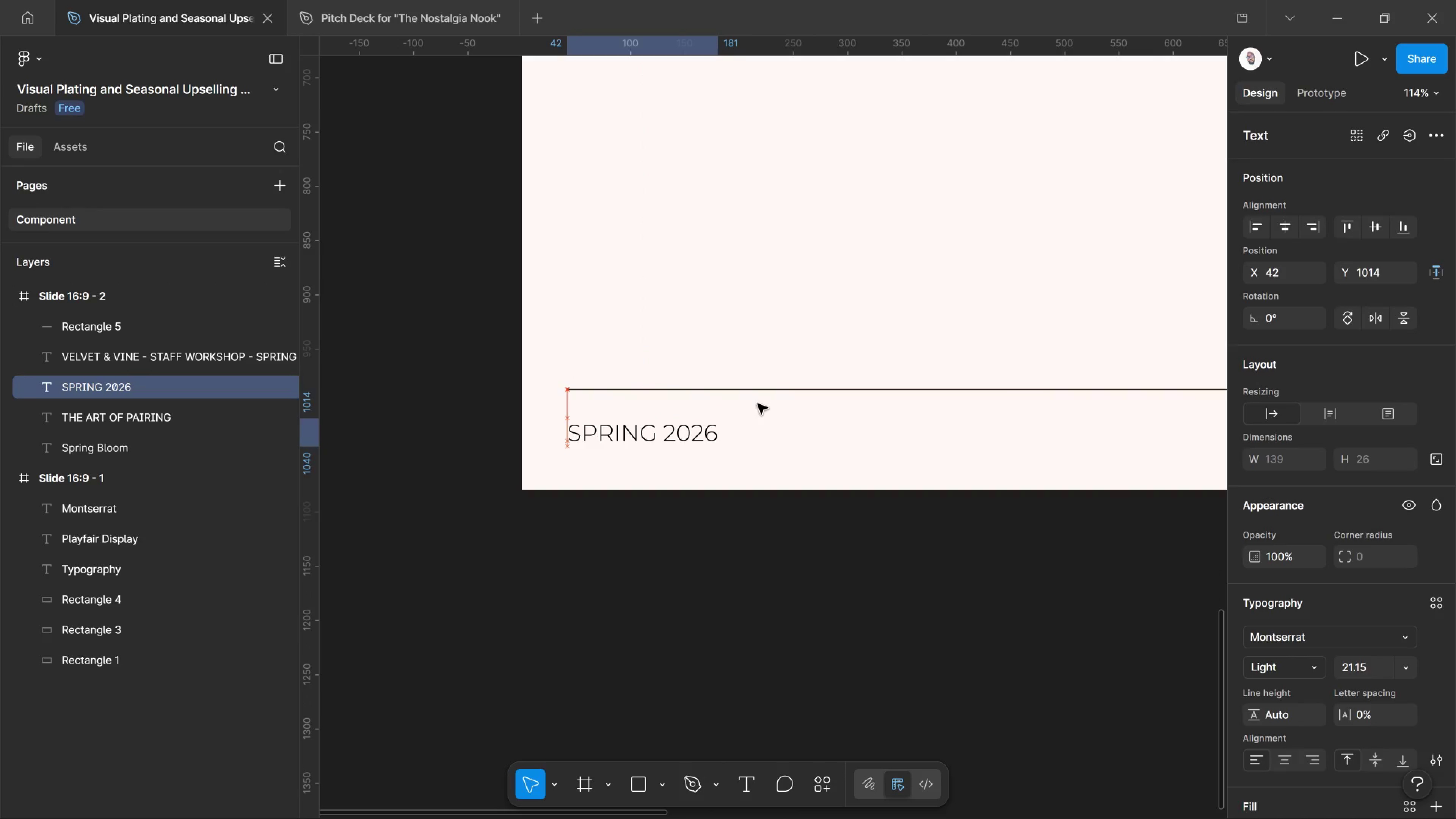 
key(ArrowUp)
 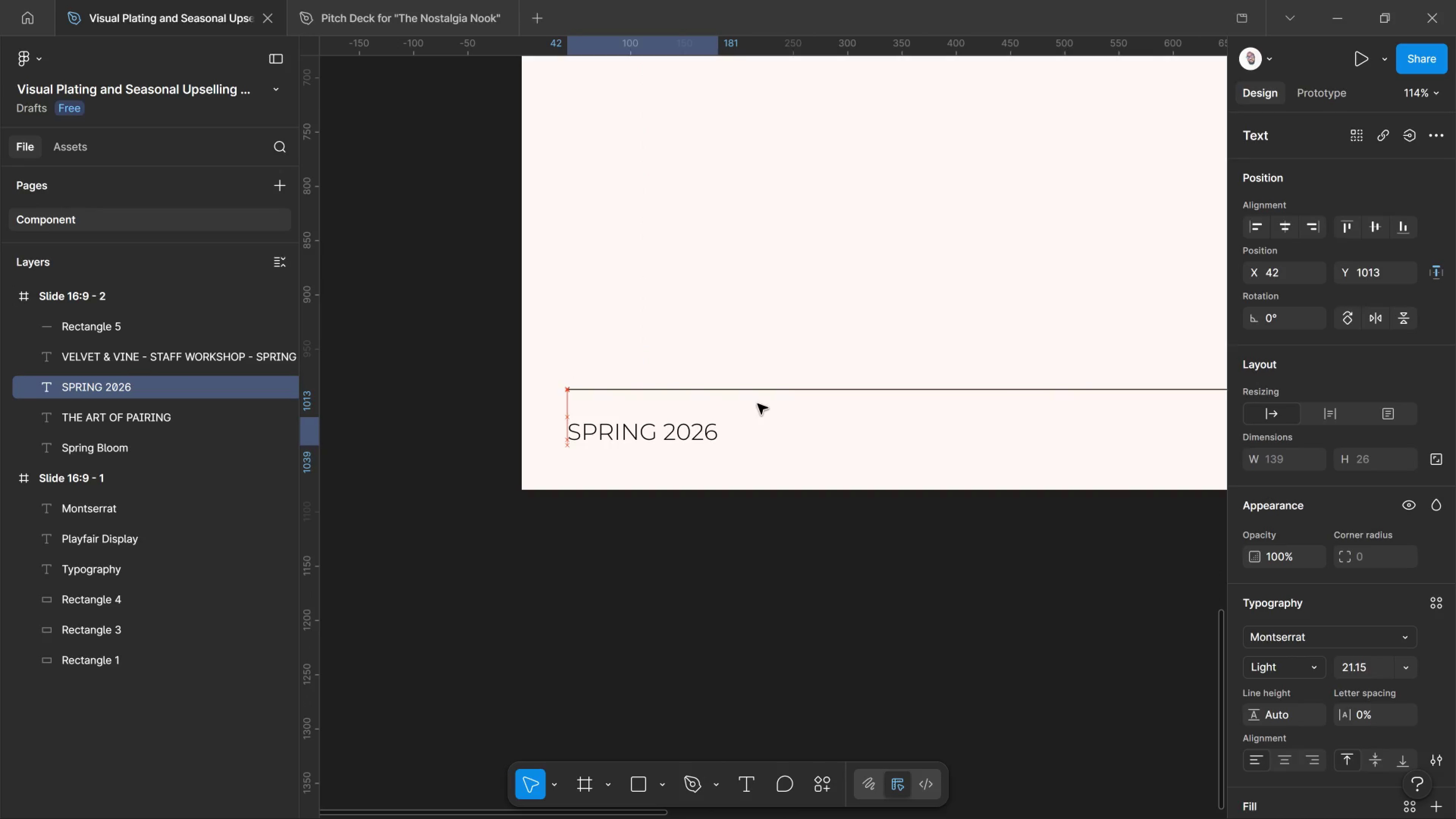 
key(ArrowUp)
 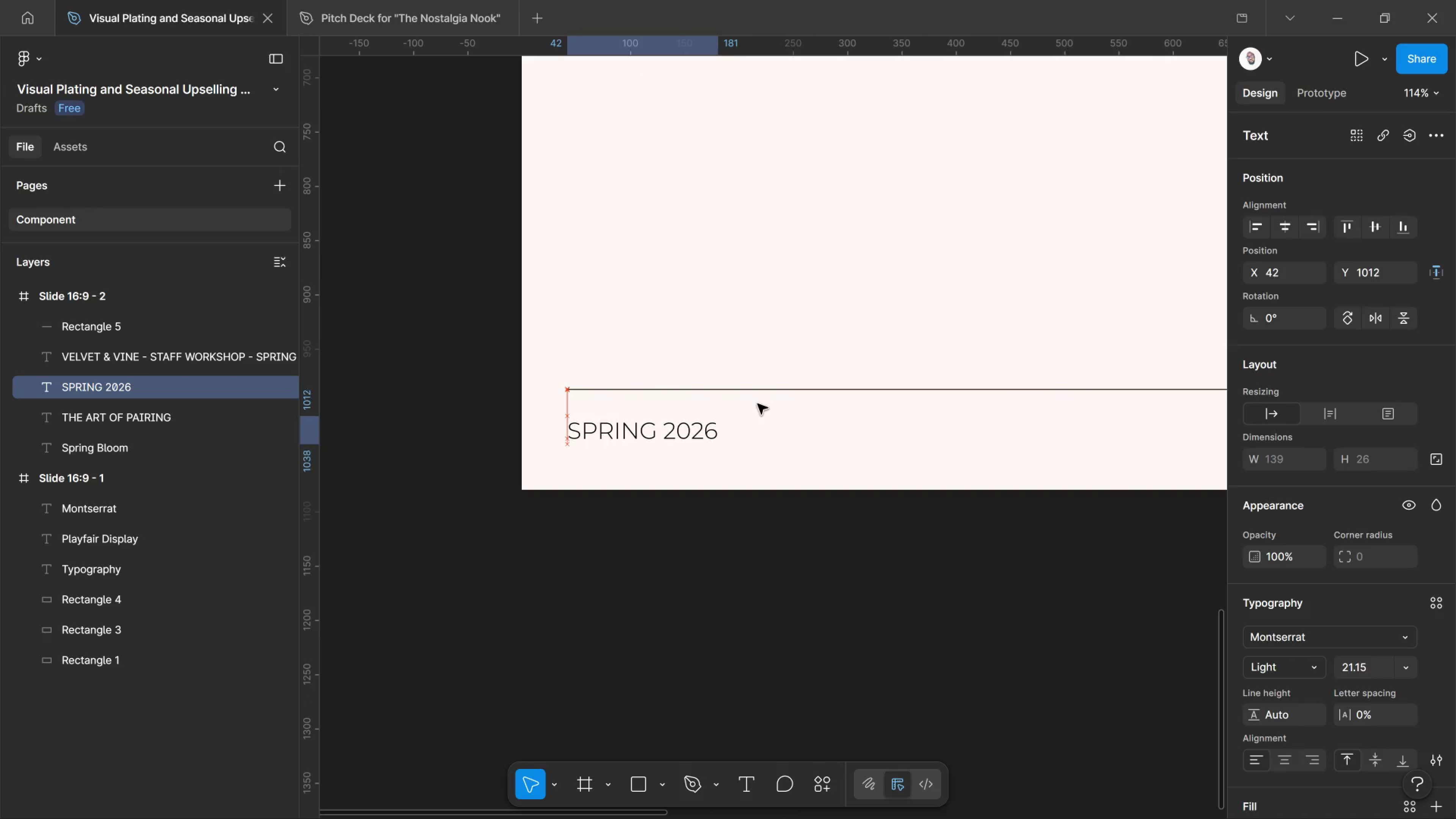 
key(ArrowUp)
 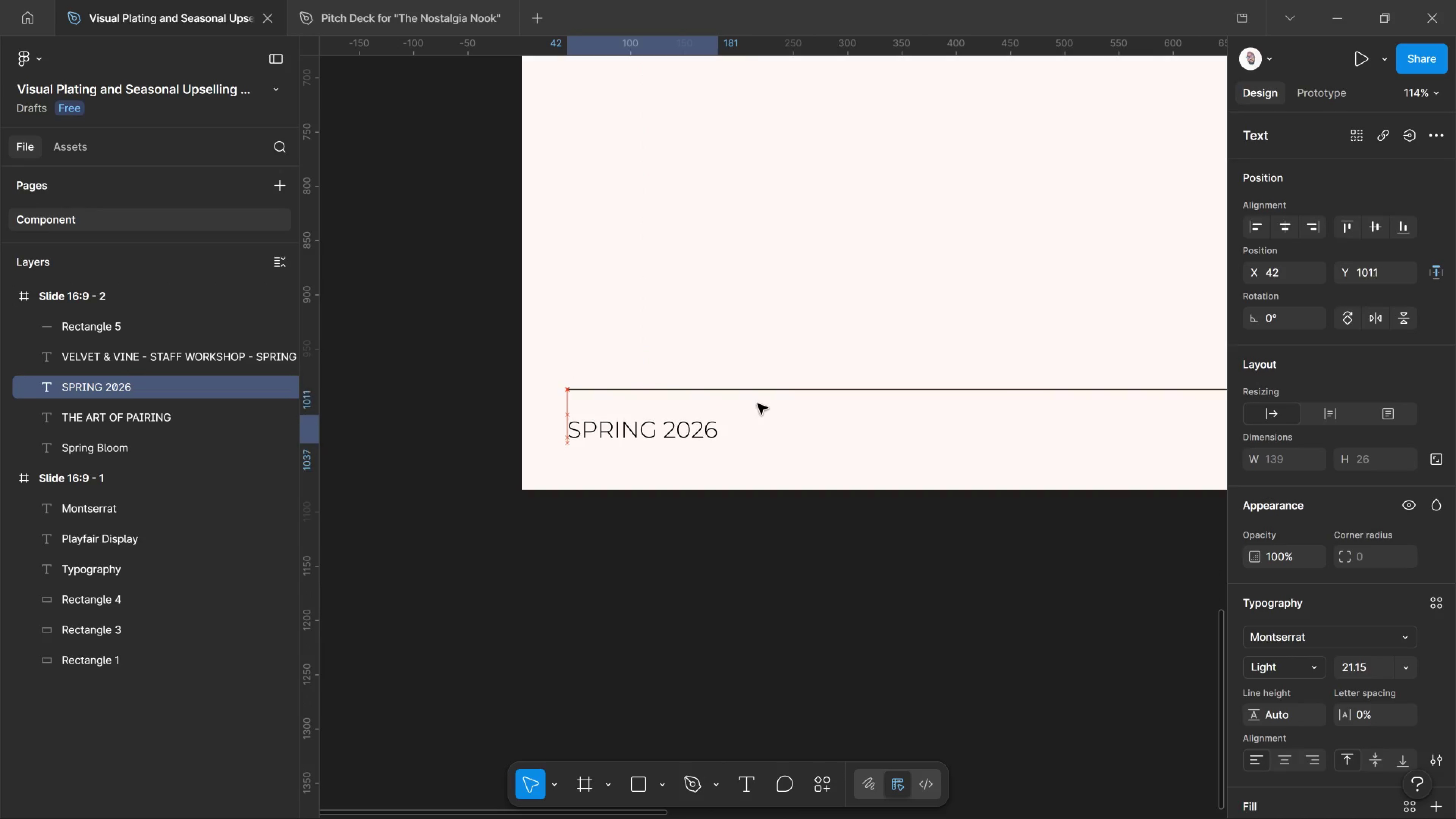 
key(ArrowUp)
 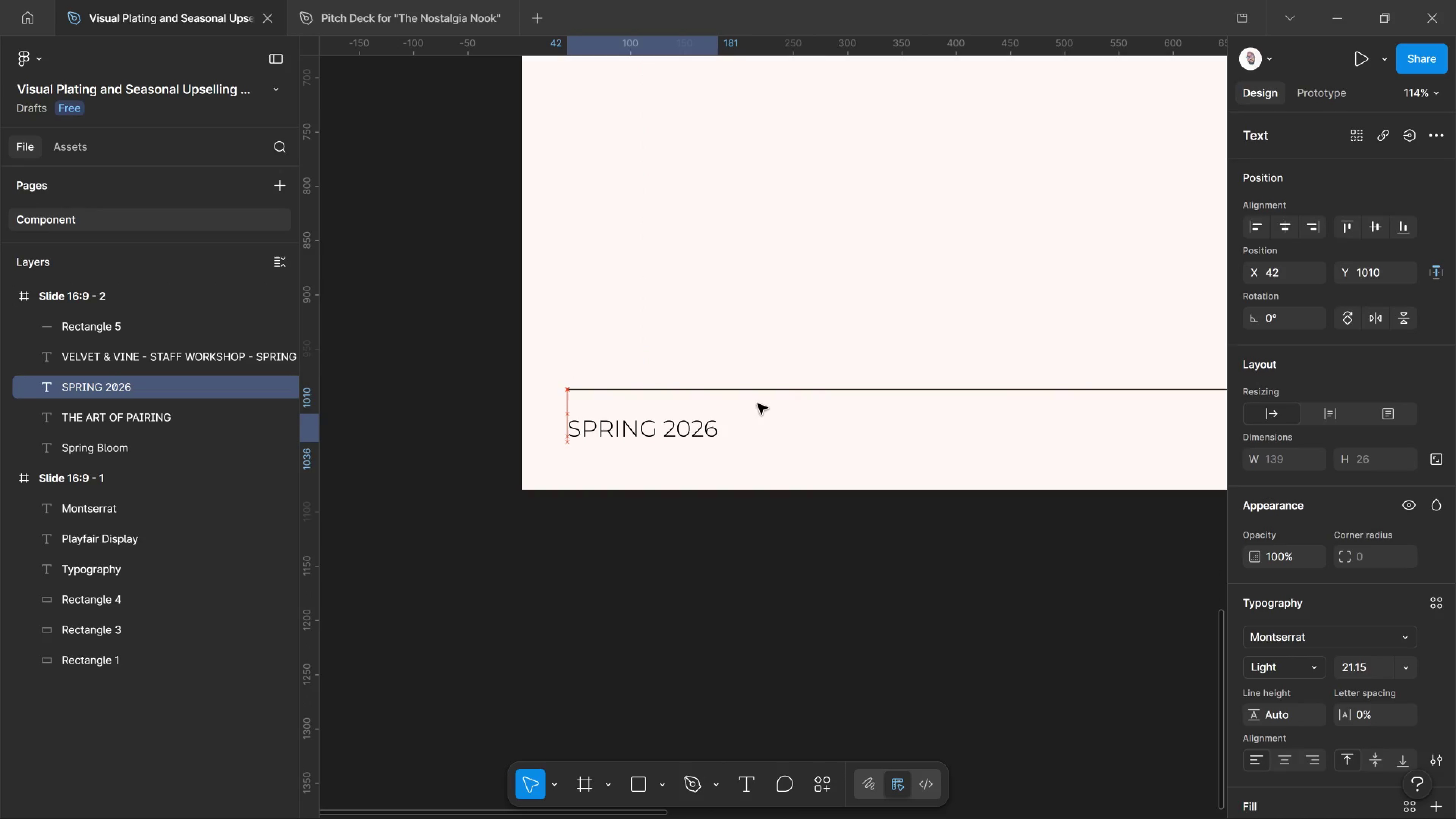 
key(ArrowUp)
 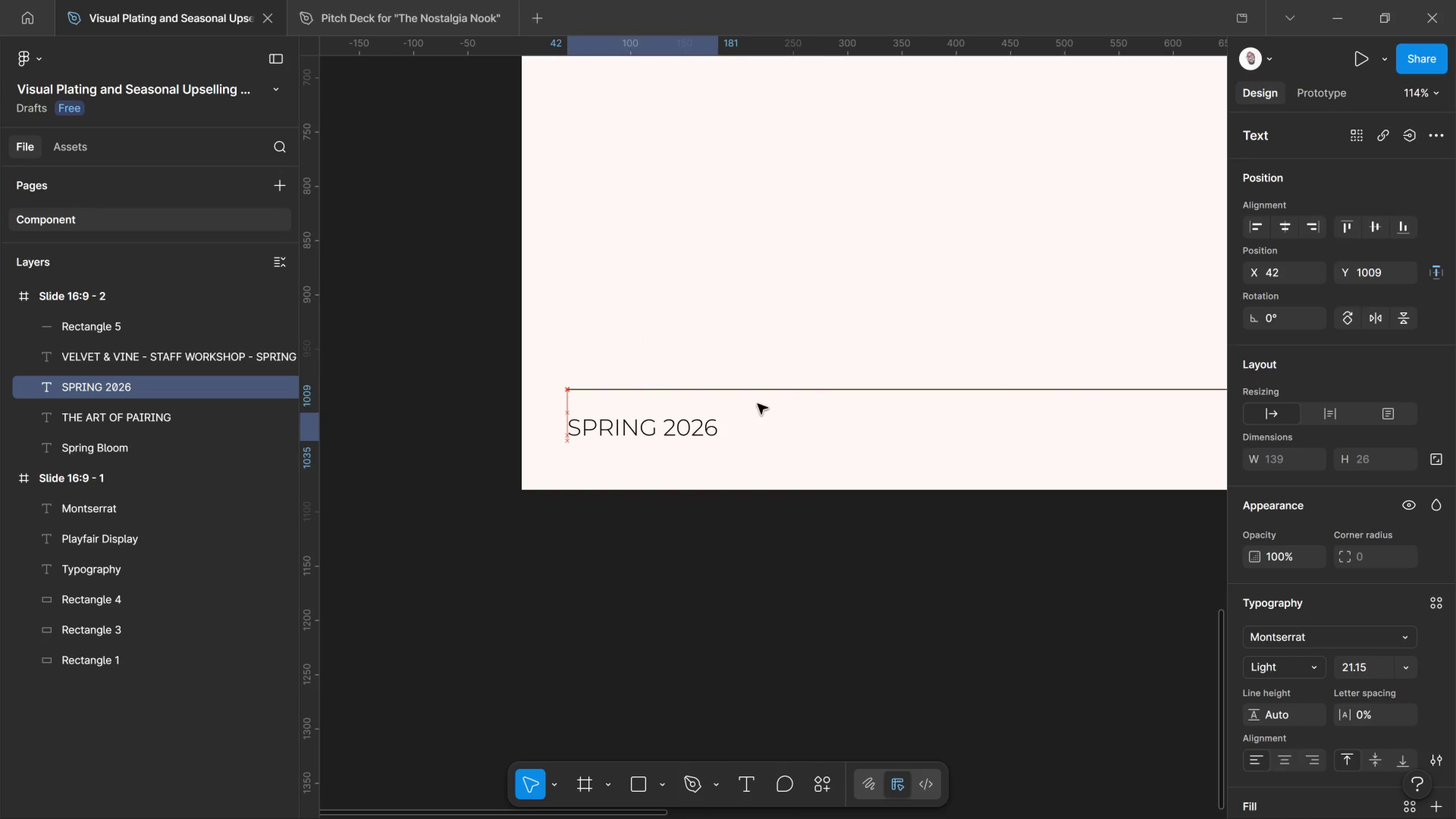 
key(ArrowUp)
 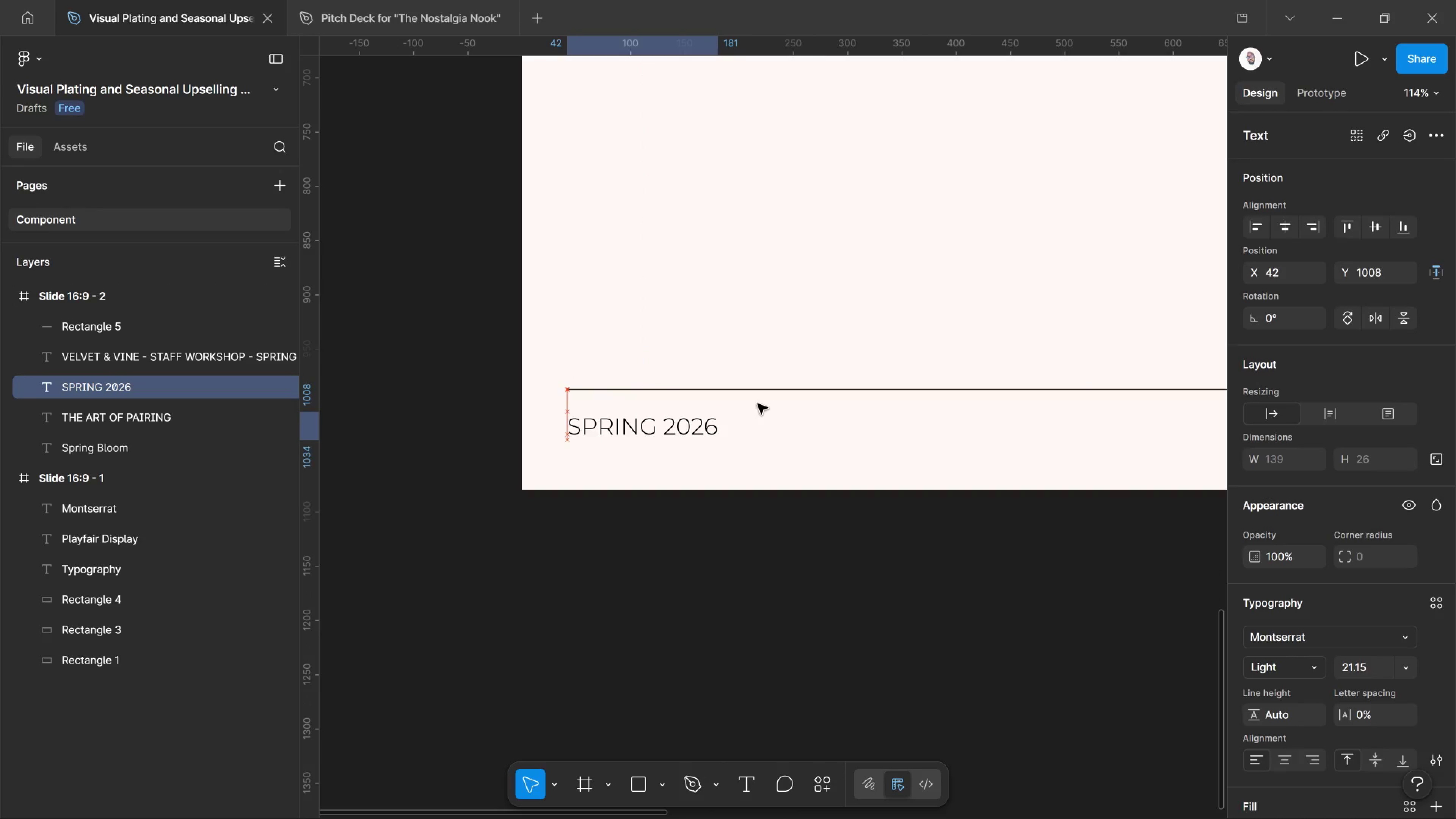 
key(ArrowUp)
 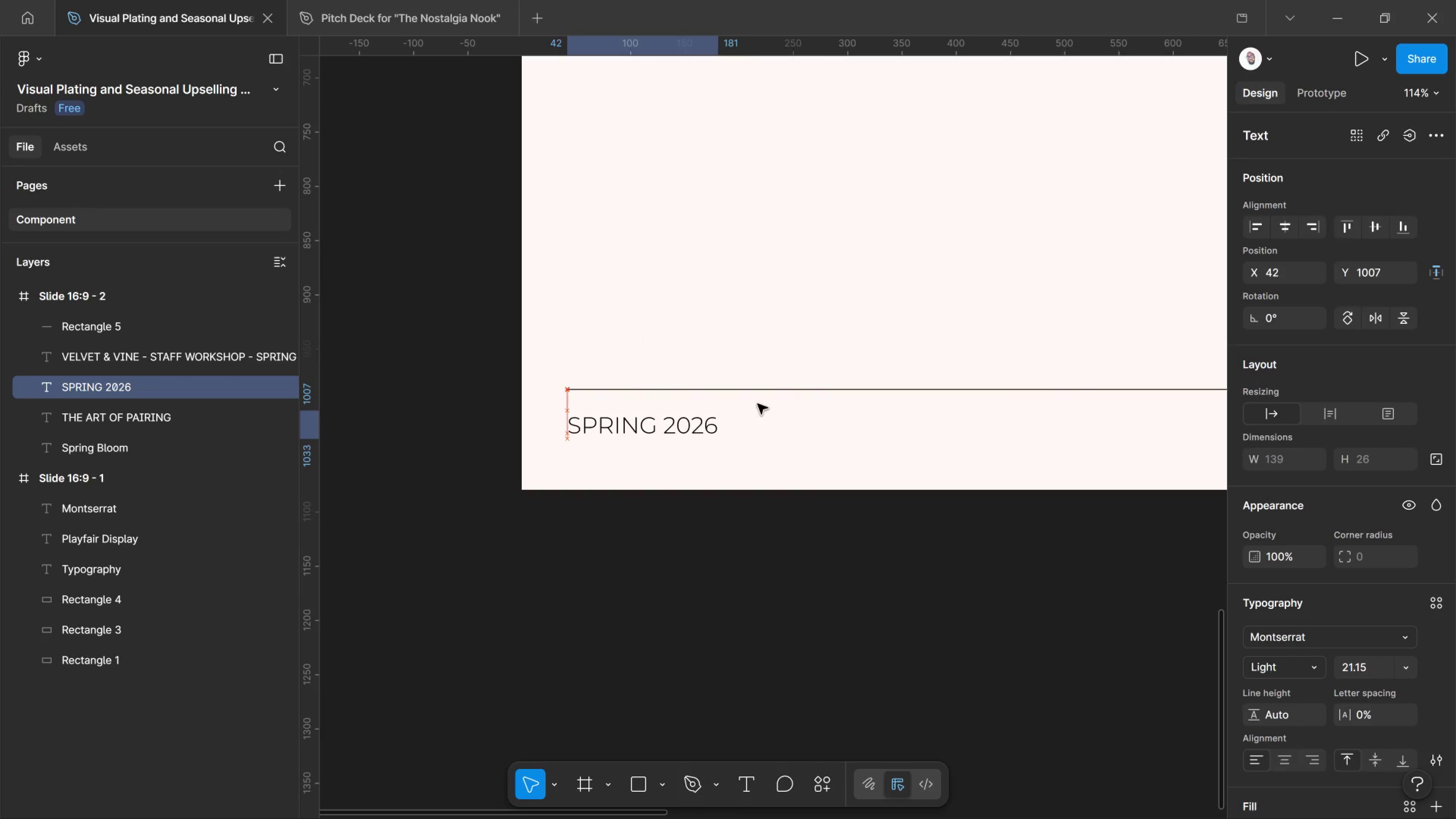 
key(ArrowUp)
 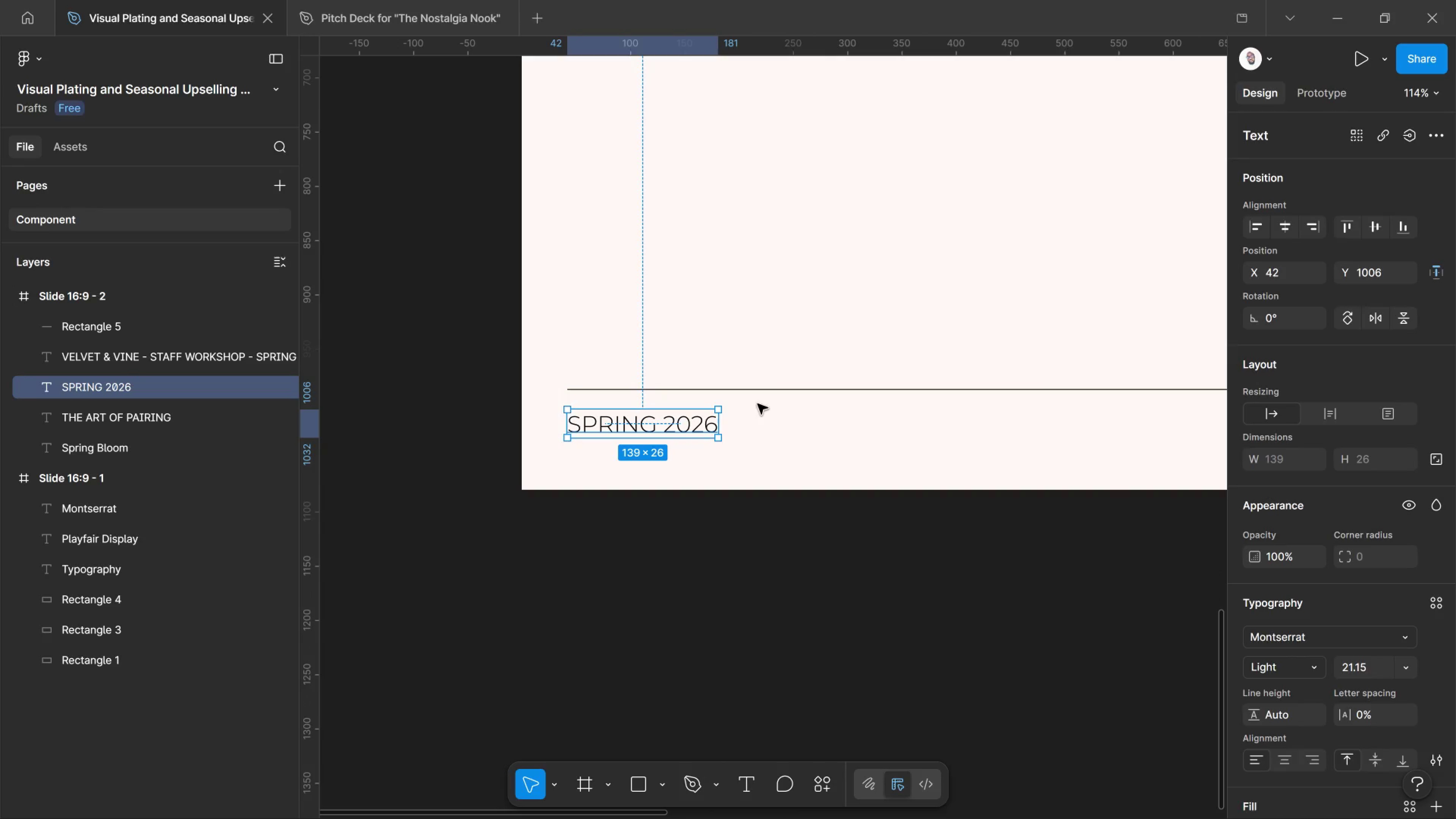 
wait(28.94)
 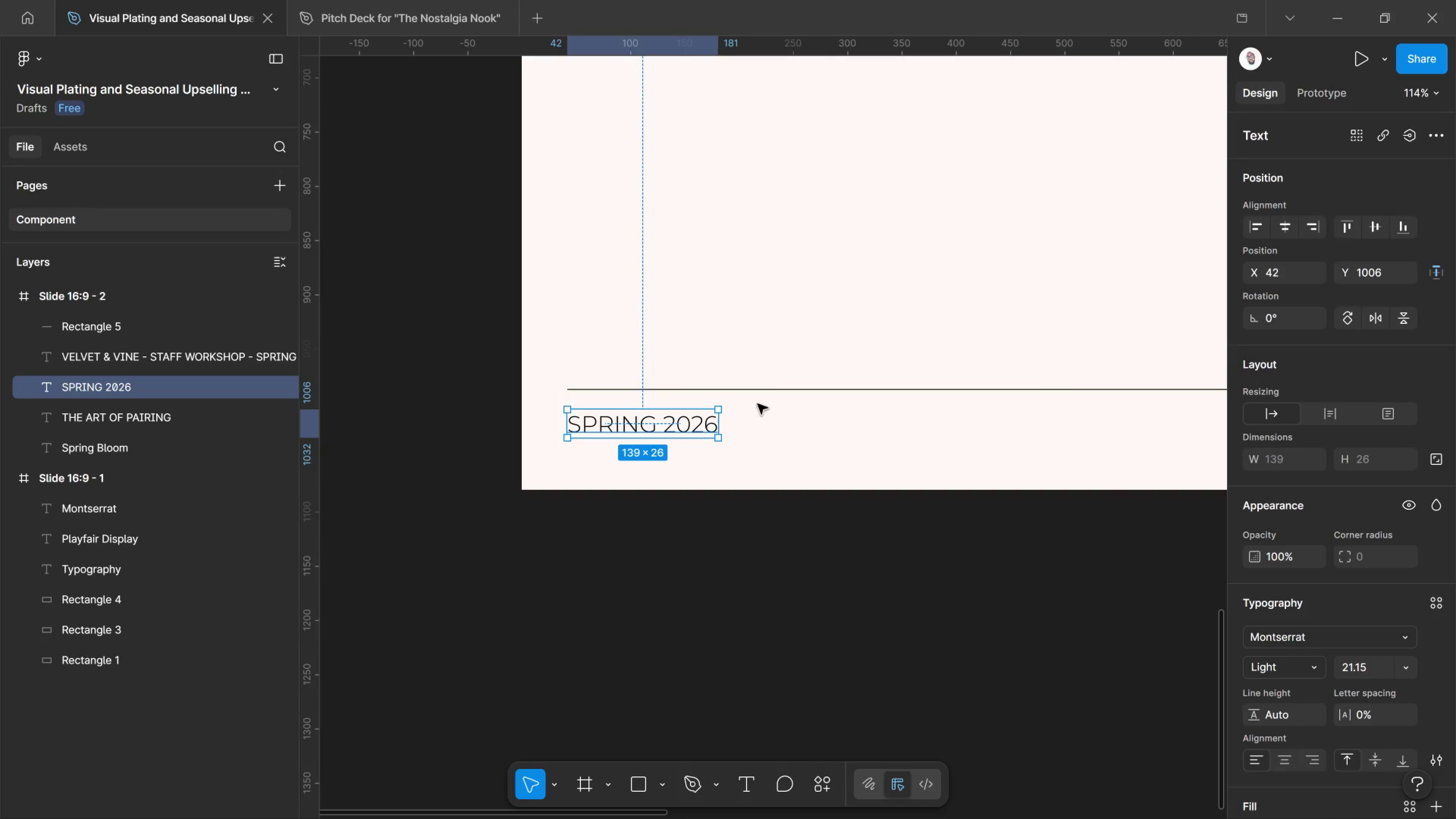 
hold_key(key=ControlLeft, duration=1.34)
scroll: coordinate [1031, 537], scroll_direction: down, amount: 17.0
 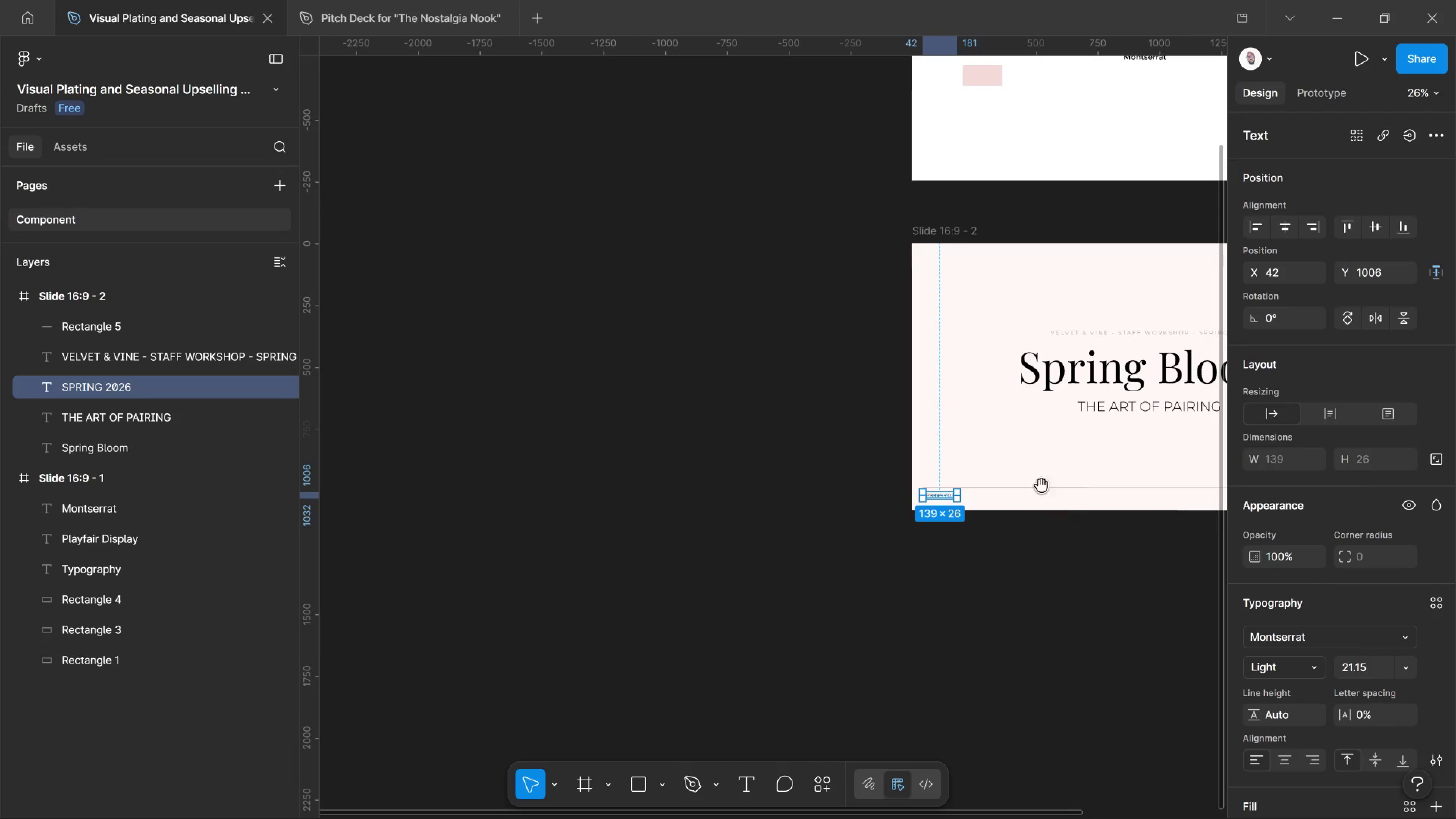 
hold_key(key=Space, duration=1.21)
 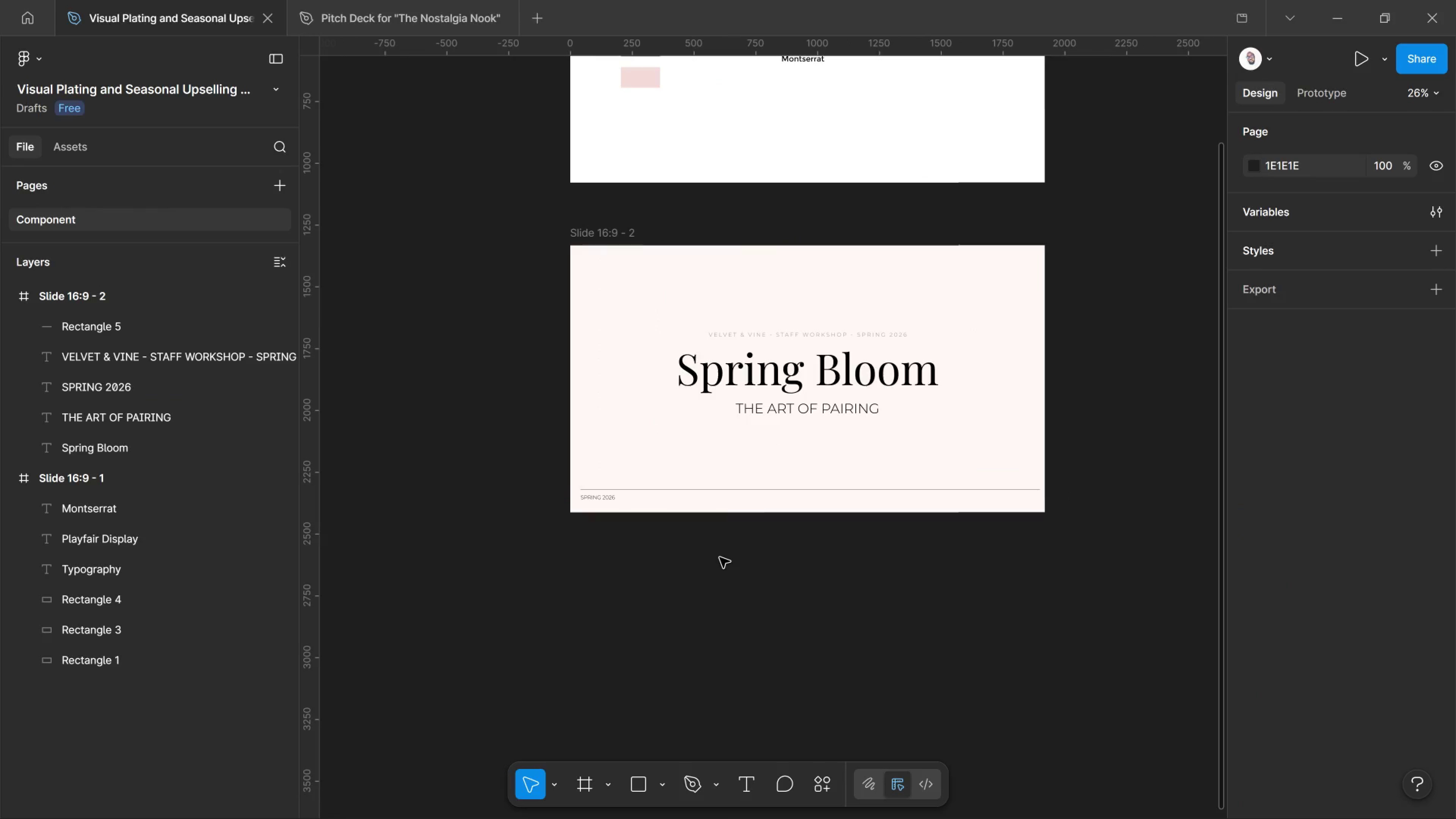 
left_click_drag(start_coordinate=[1054, 441], to_coordinate=[712, 442])
 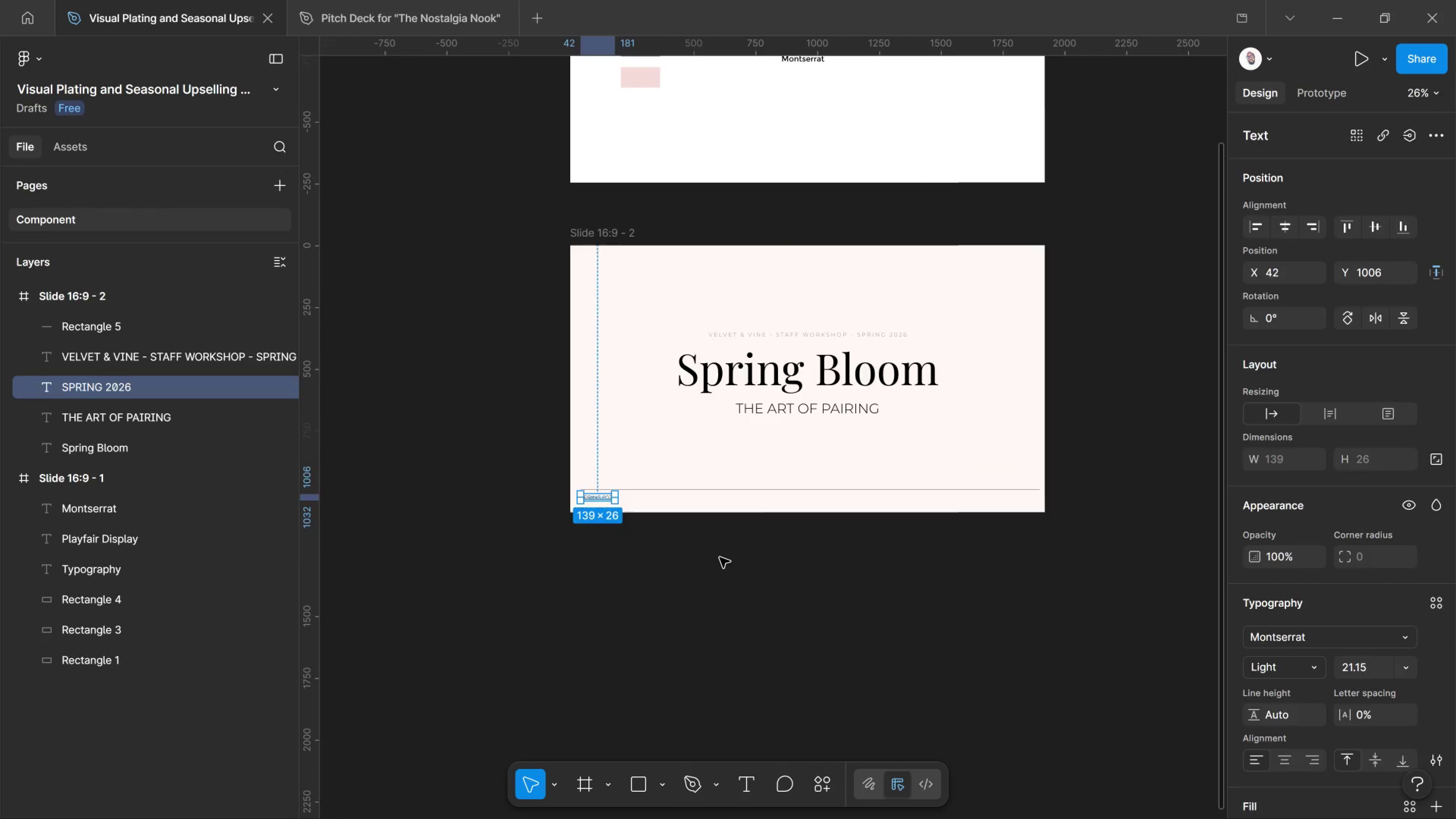 
left_click([720, 557])
 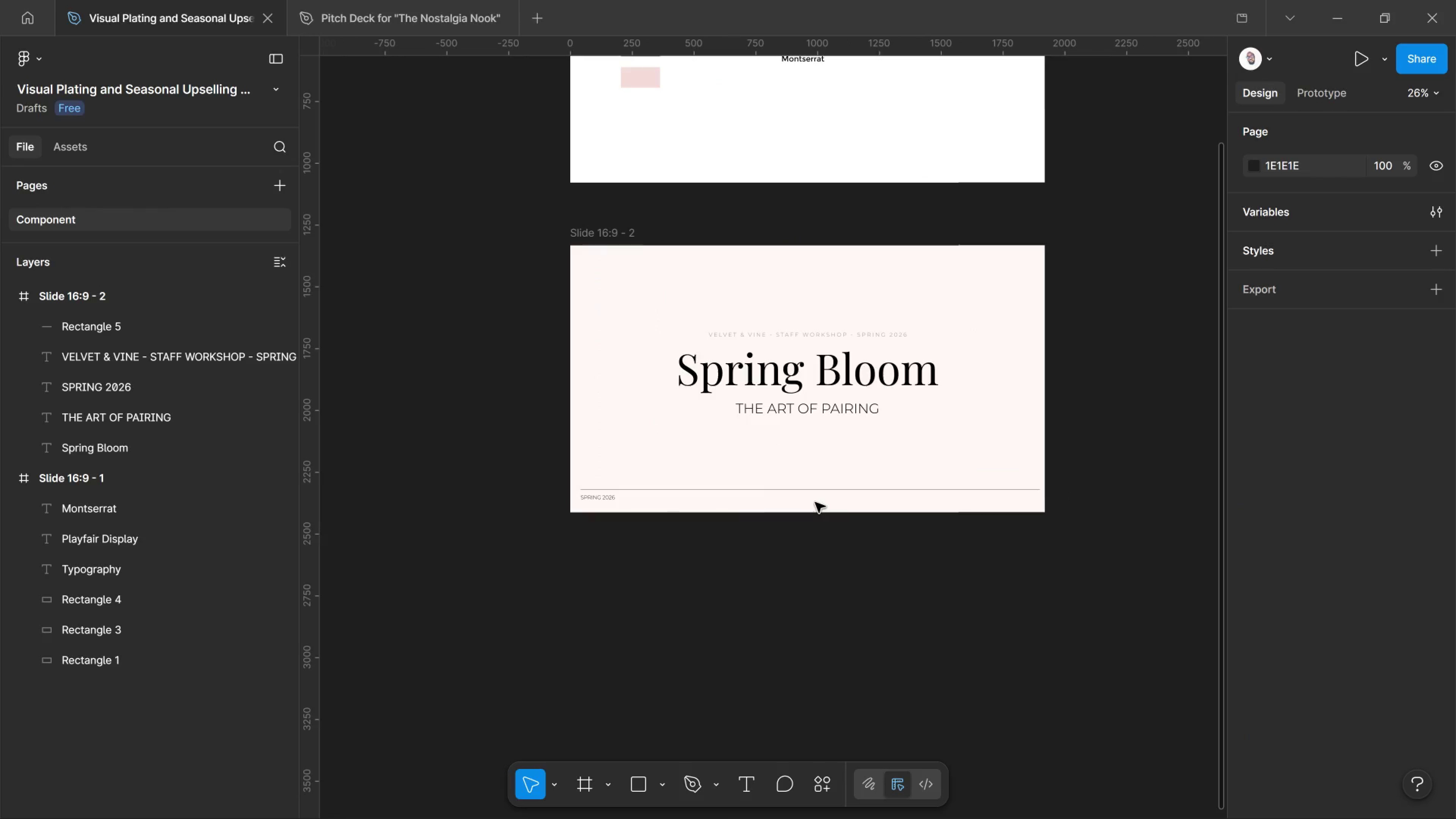 
hold_key(key=AltLeft, duration=1.22)
scroll: coordinate [752, 466], scroll_direction: up, amount: 2.0
 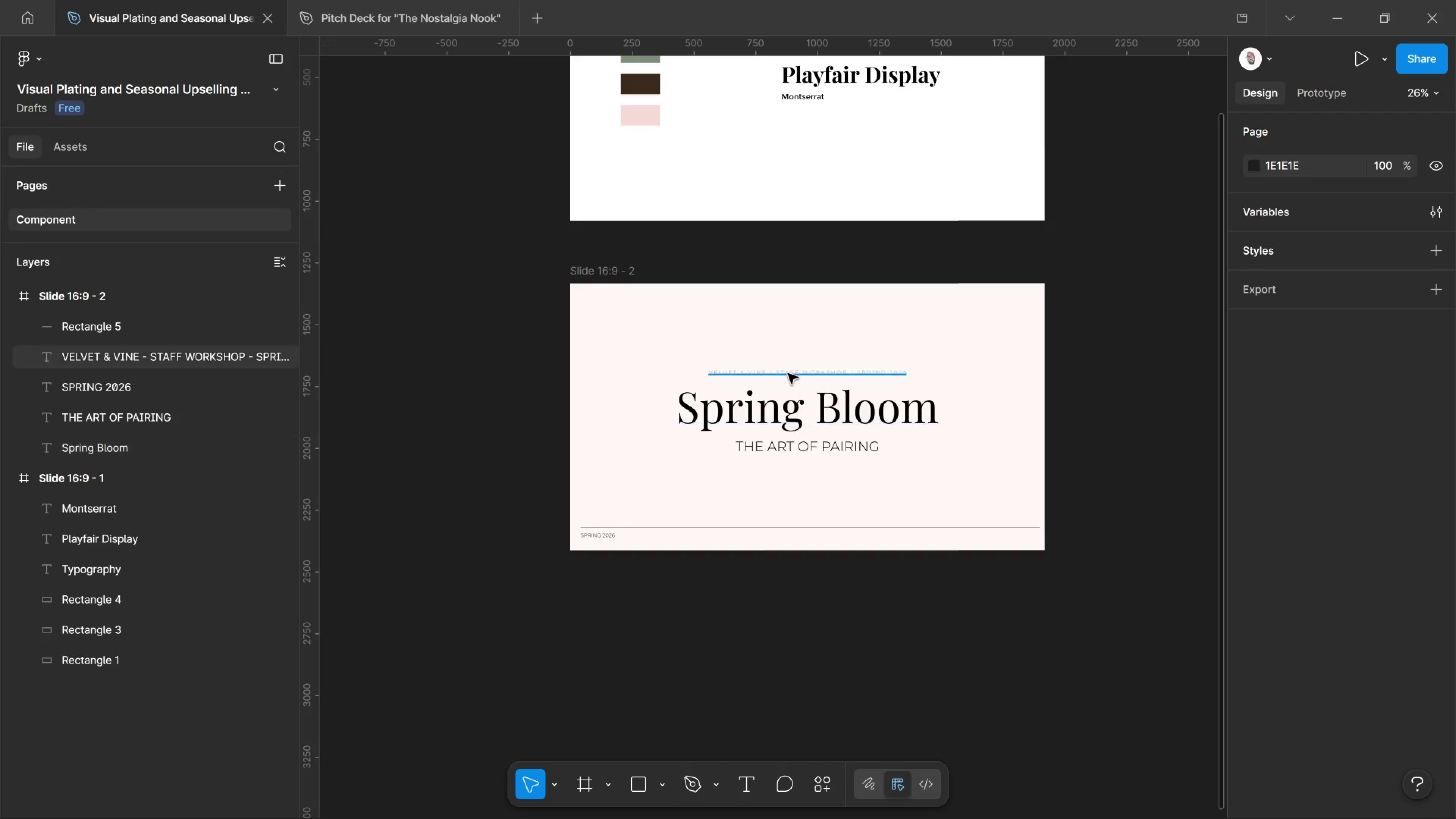 
left_click([788, 373])
 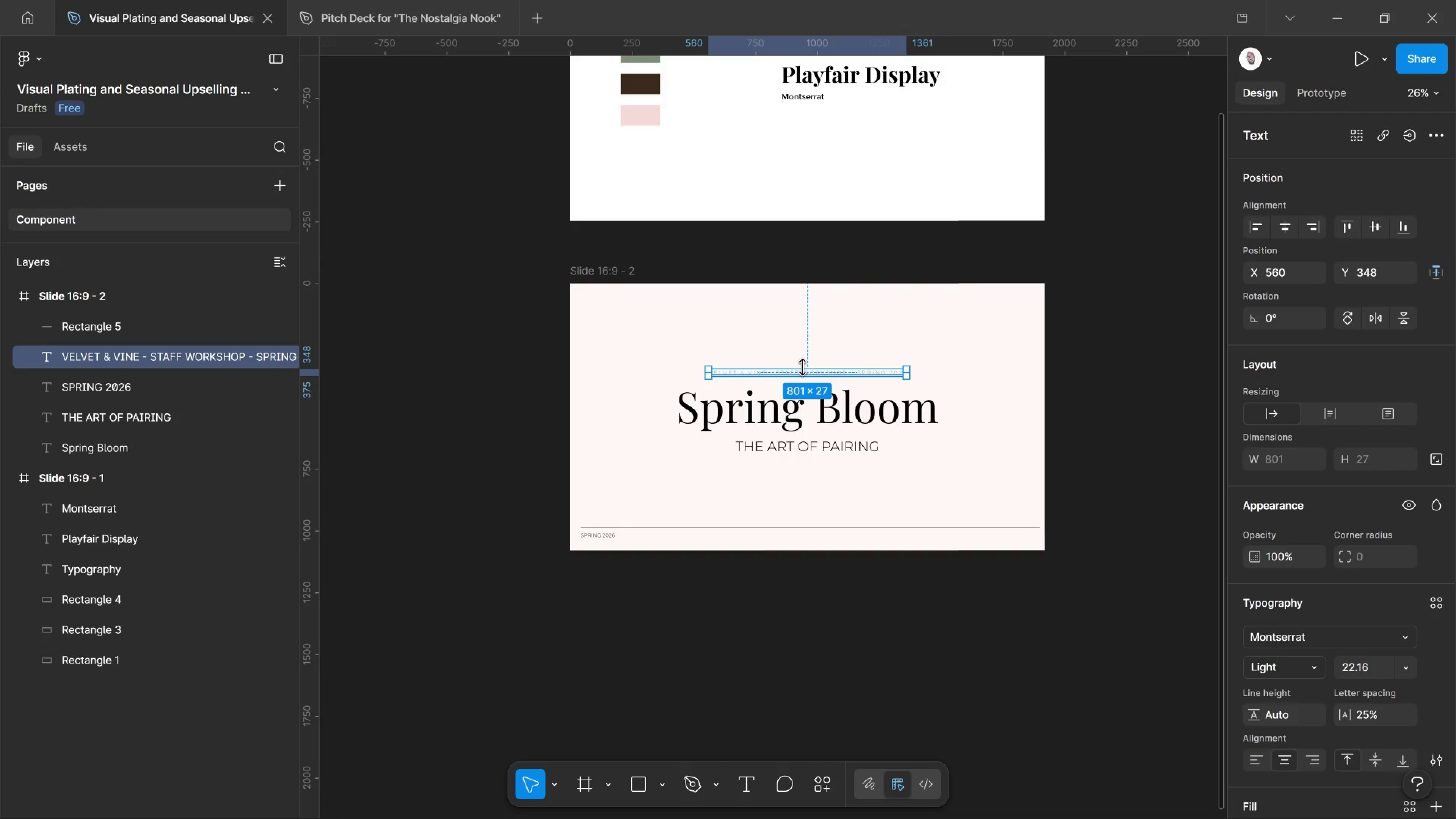 
key(Shift+ArrowDown)
 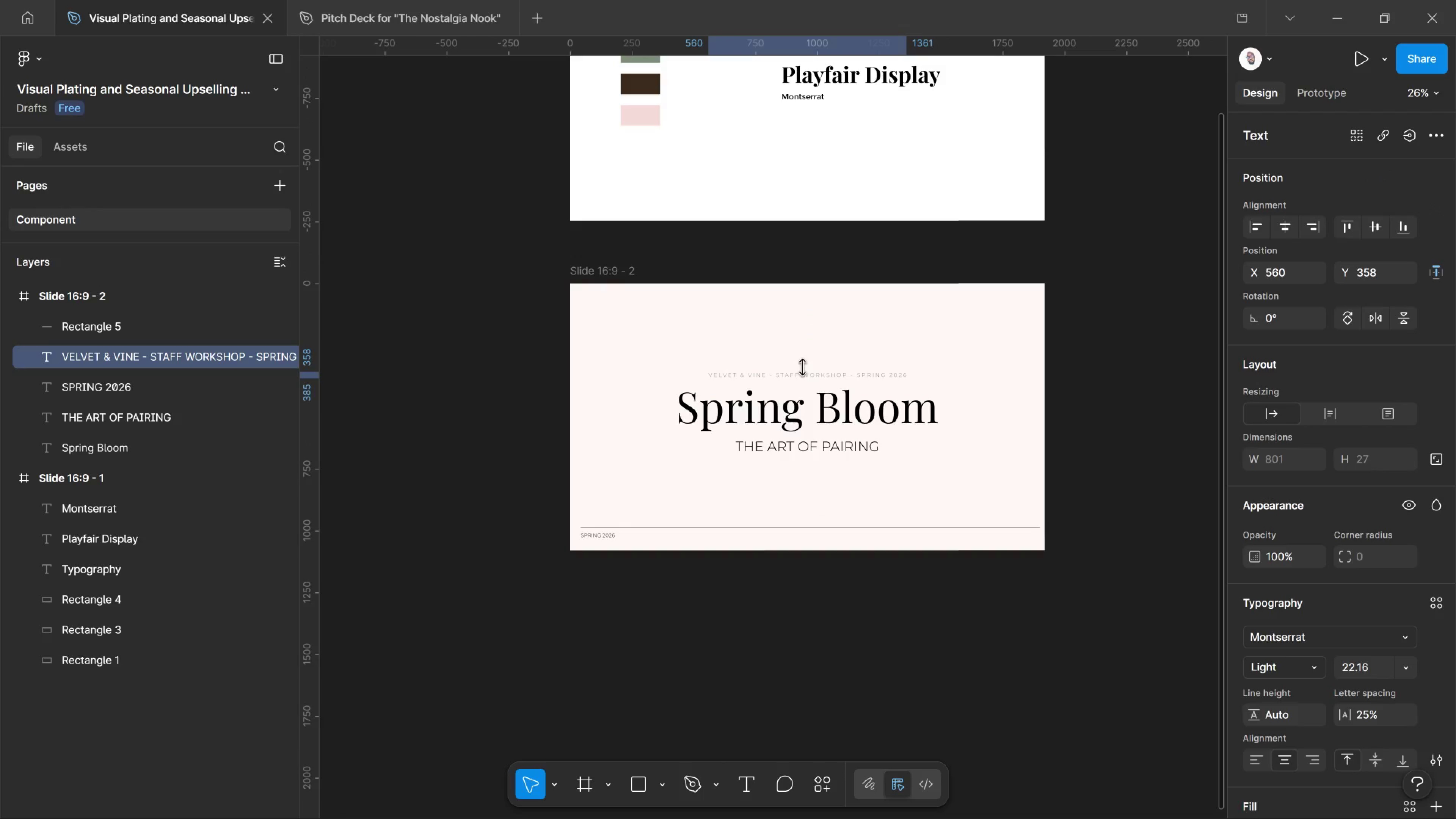 
key(Shift+ArrowDown)
 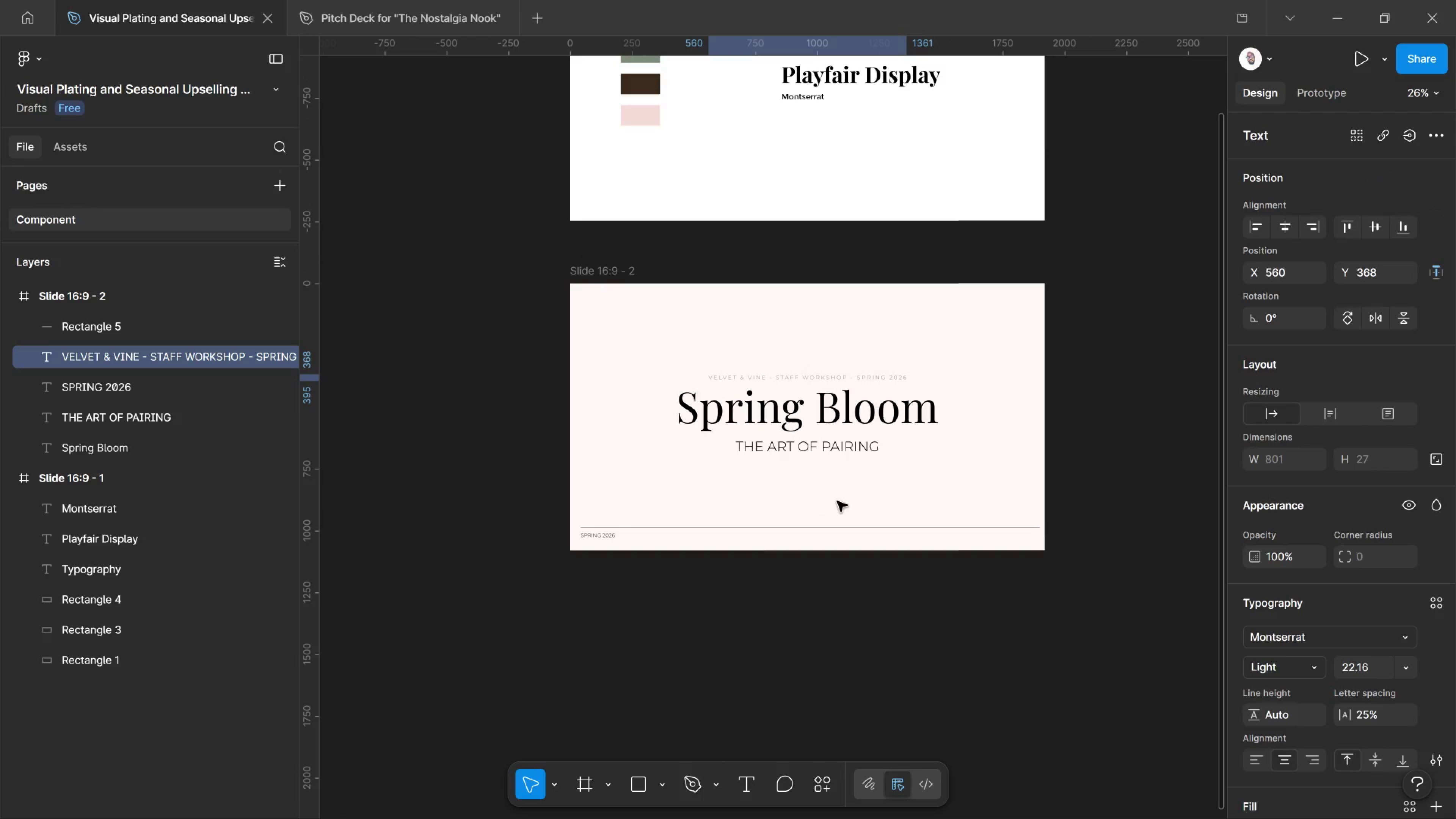 
left_click_drag(start_coordinate=[858, 656], to_coordinate=[854, 669])
 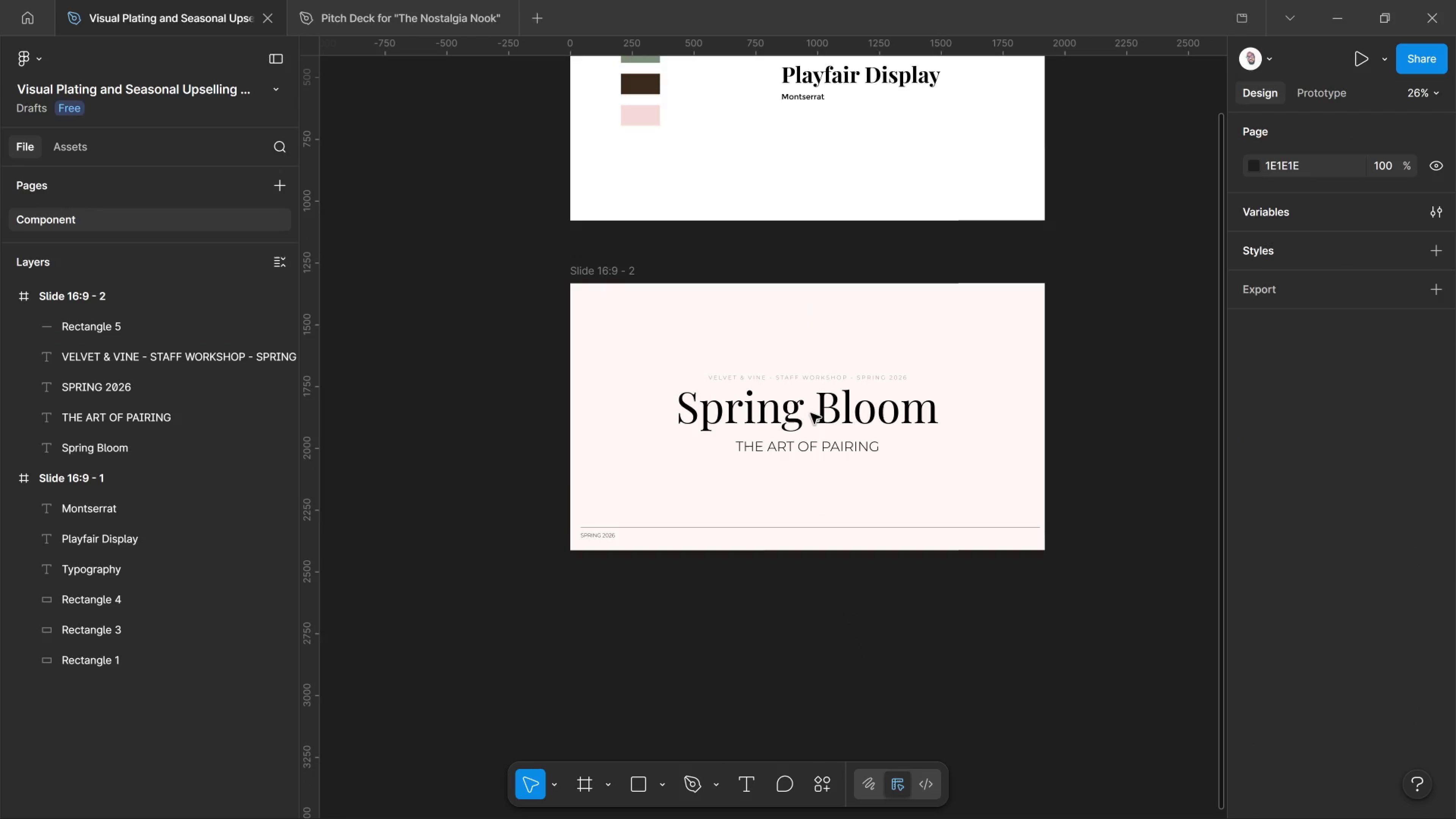 
left_click([617, 279])
 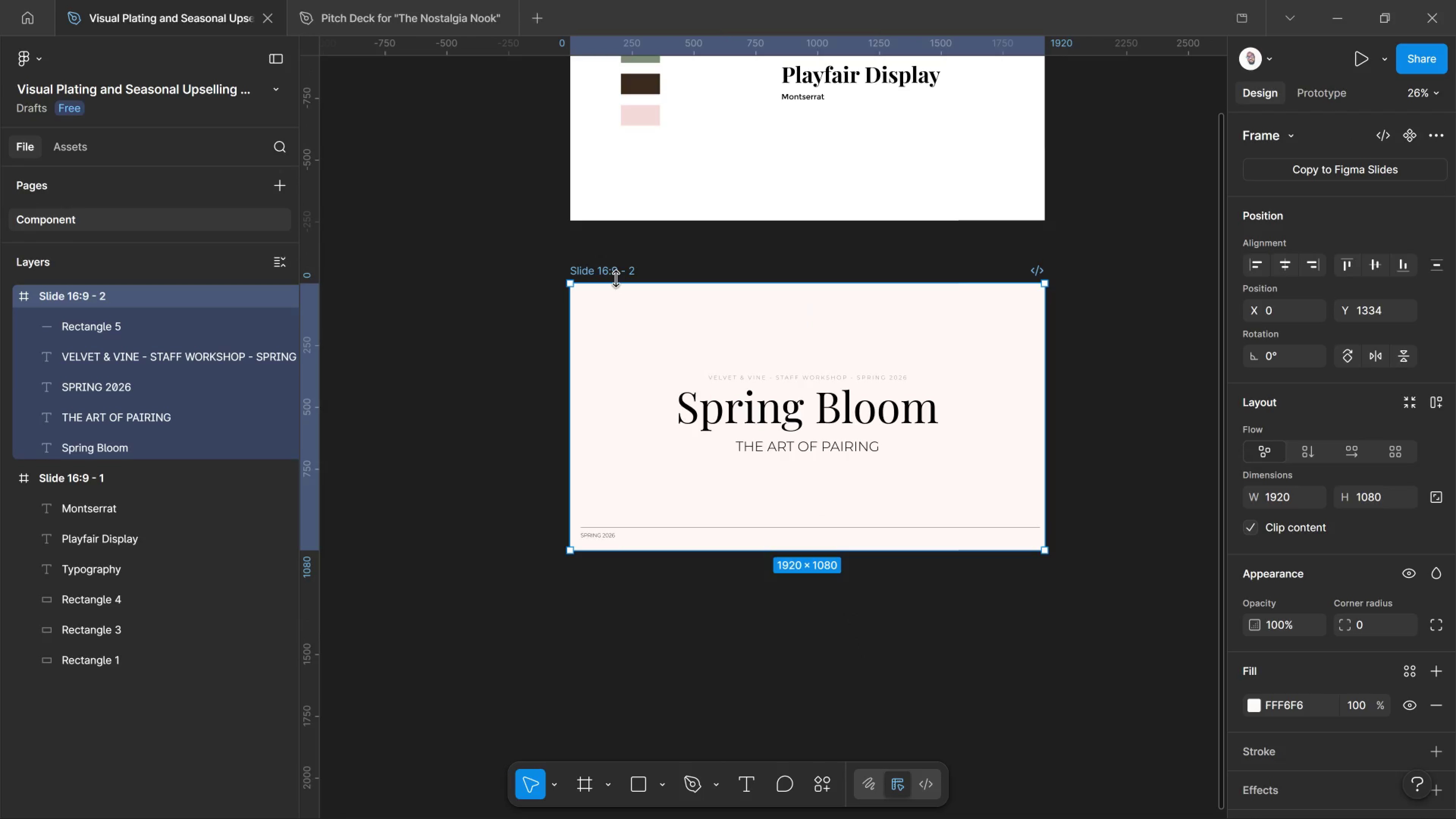 
wait(11.03)
 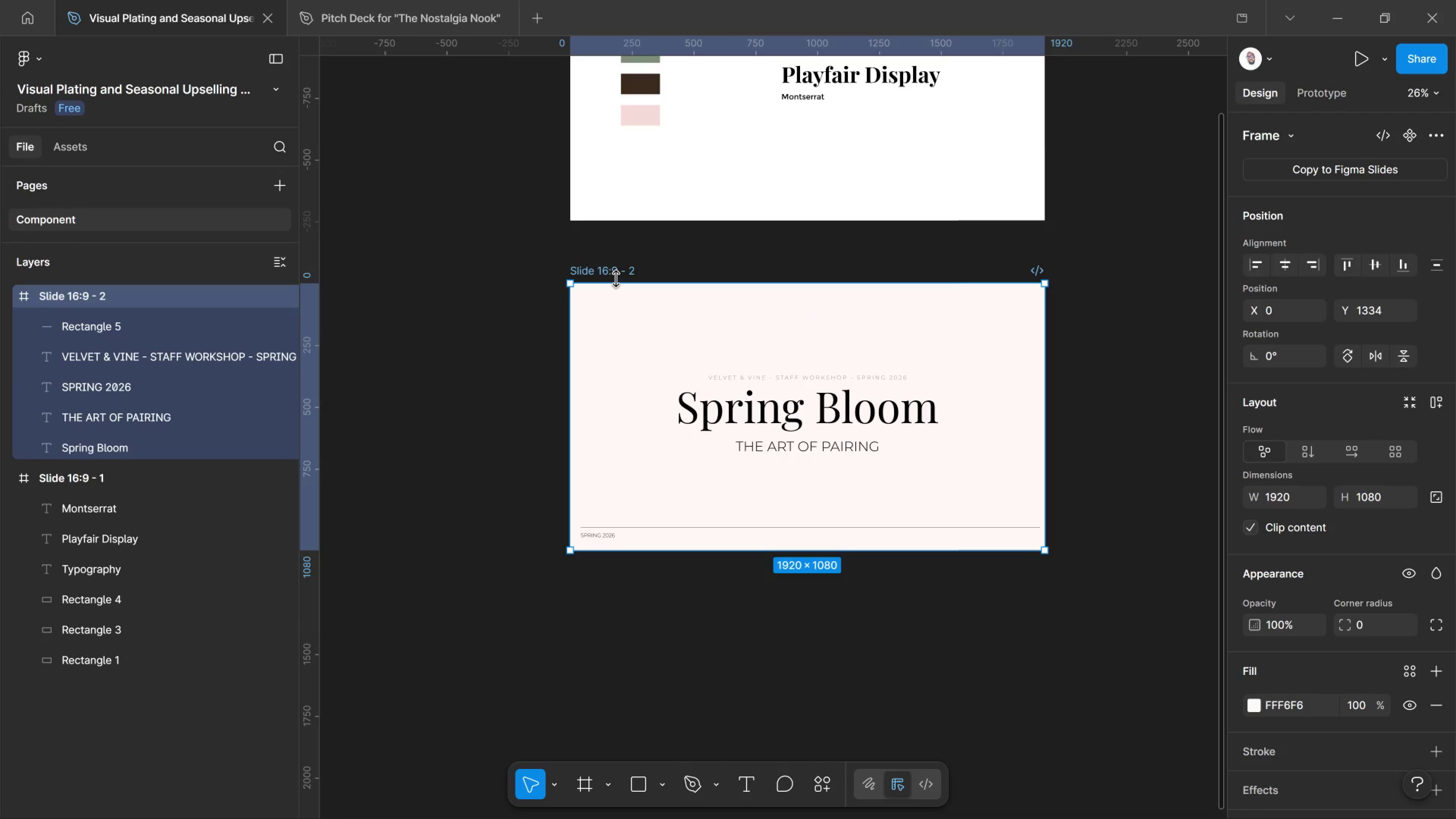 
left_click([1414, 137])
 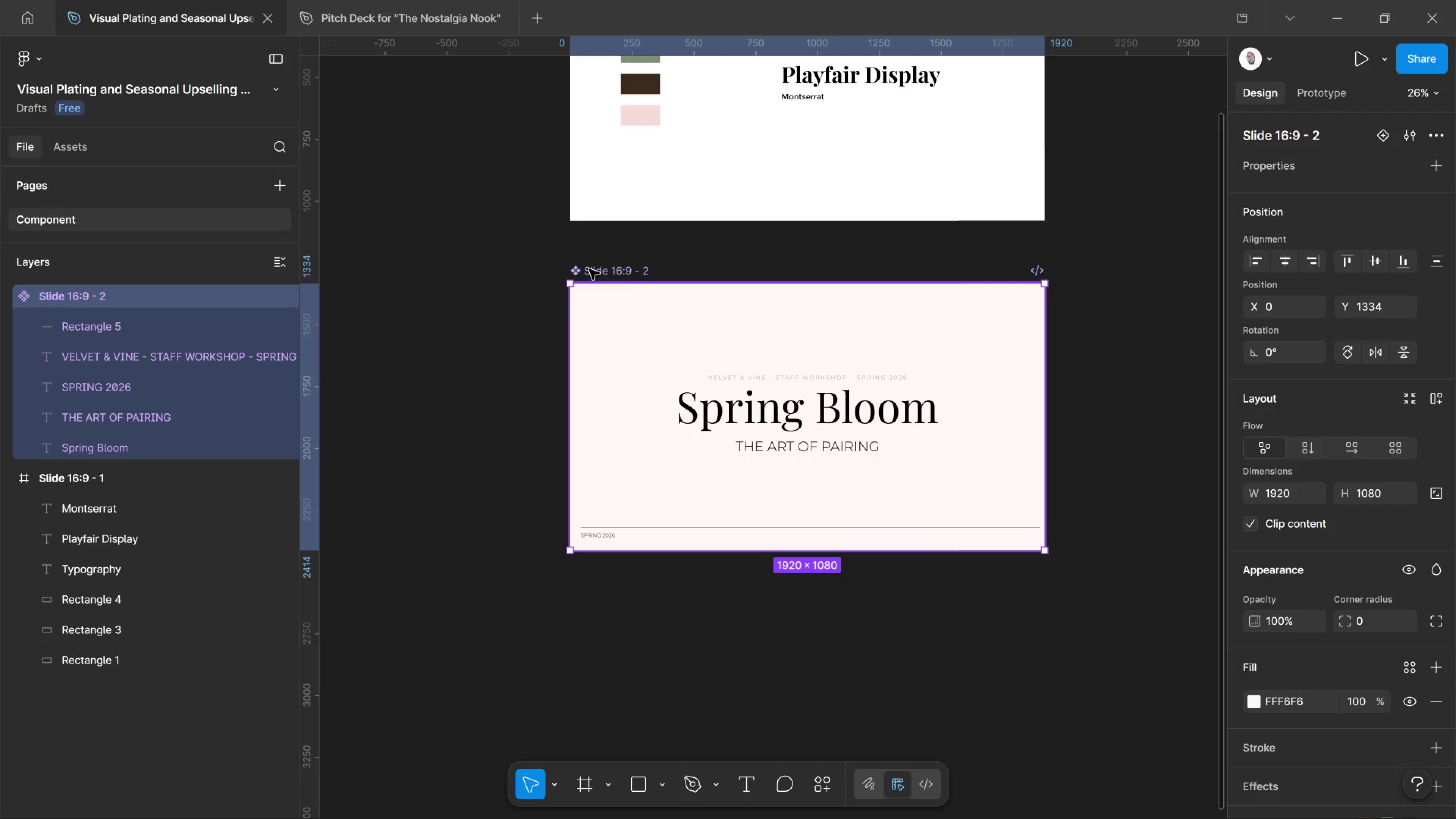 
wait(5.74)
 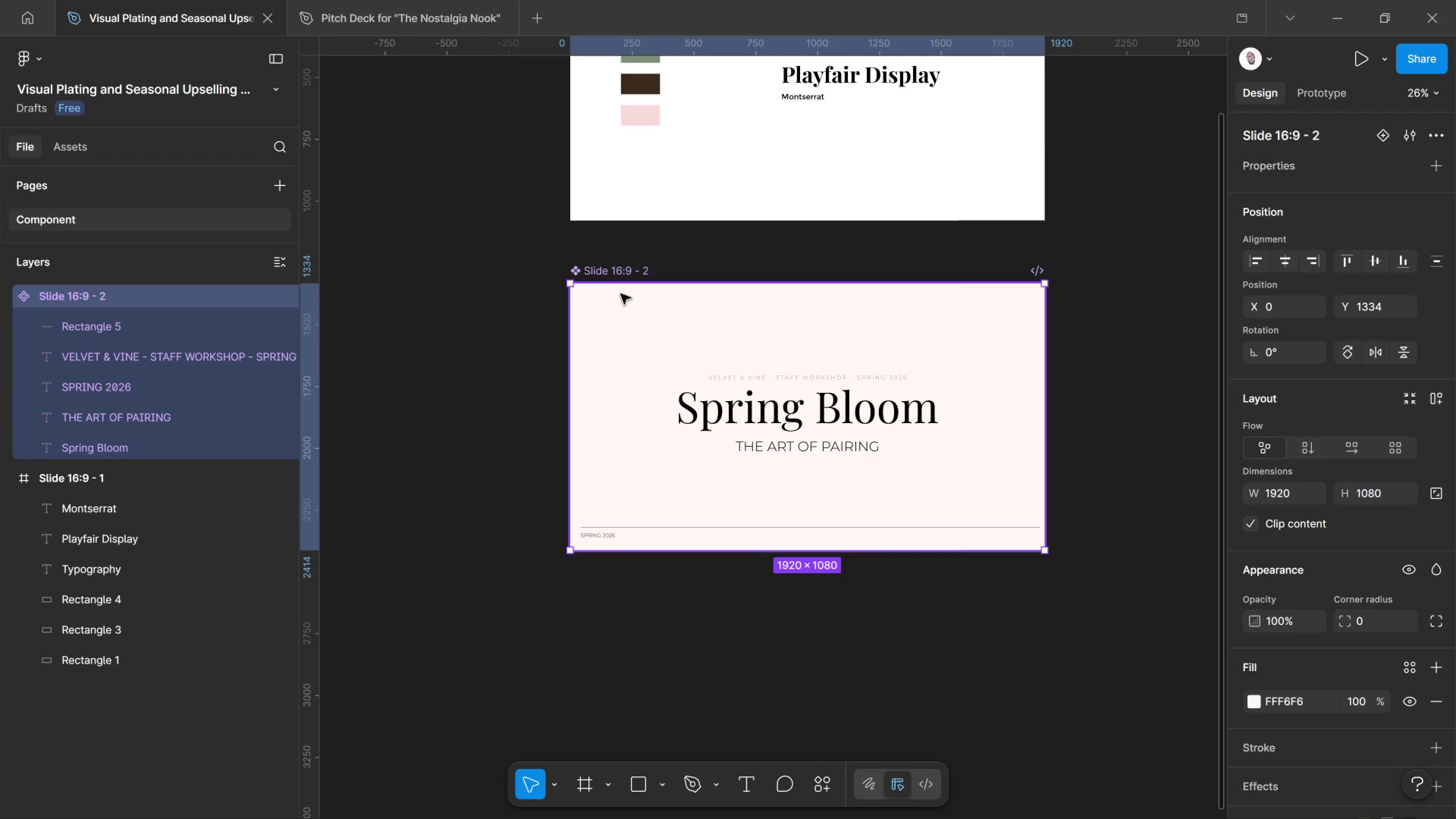 
key(Control+D)
 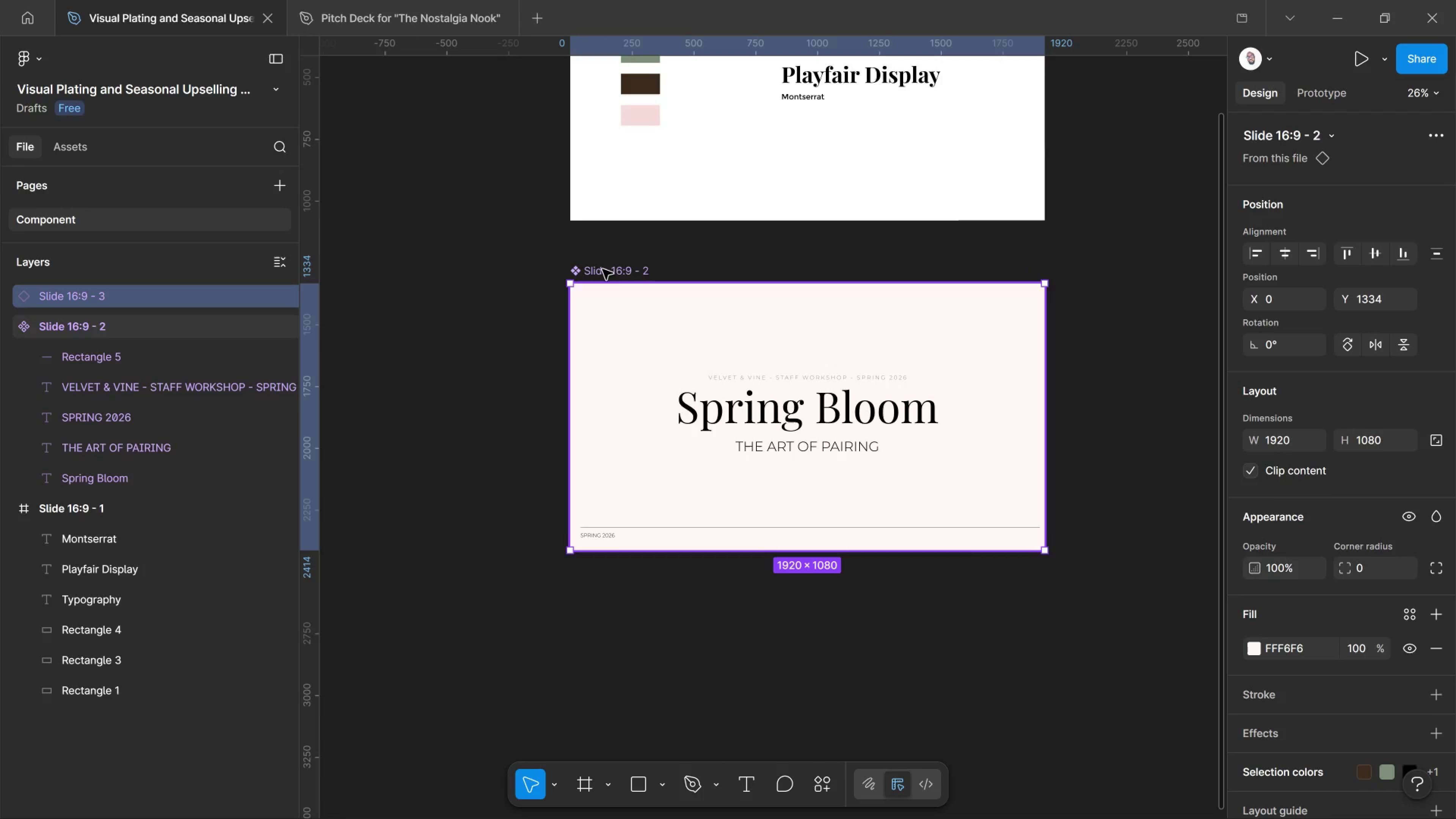 
left_click_drag(start_coordinate=[602, 269], to_coordinate=[606, 571])
 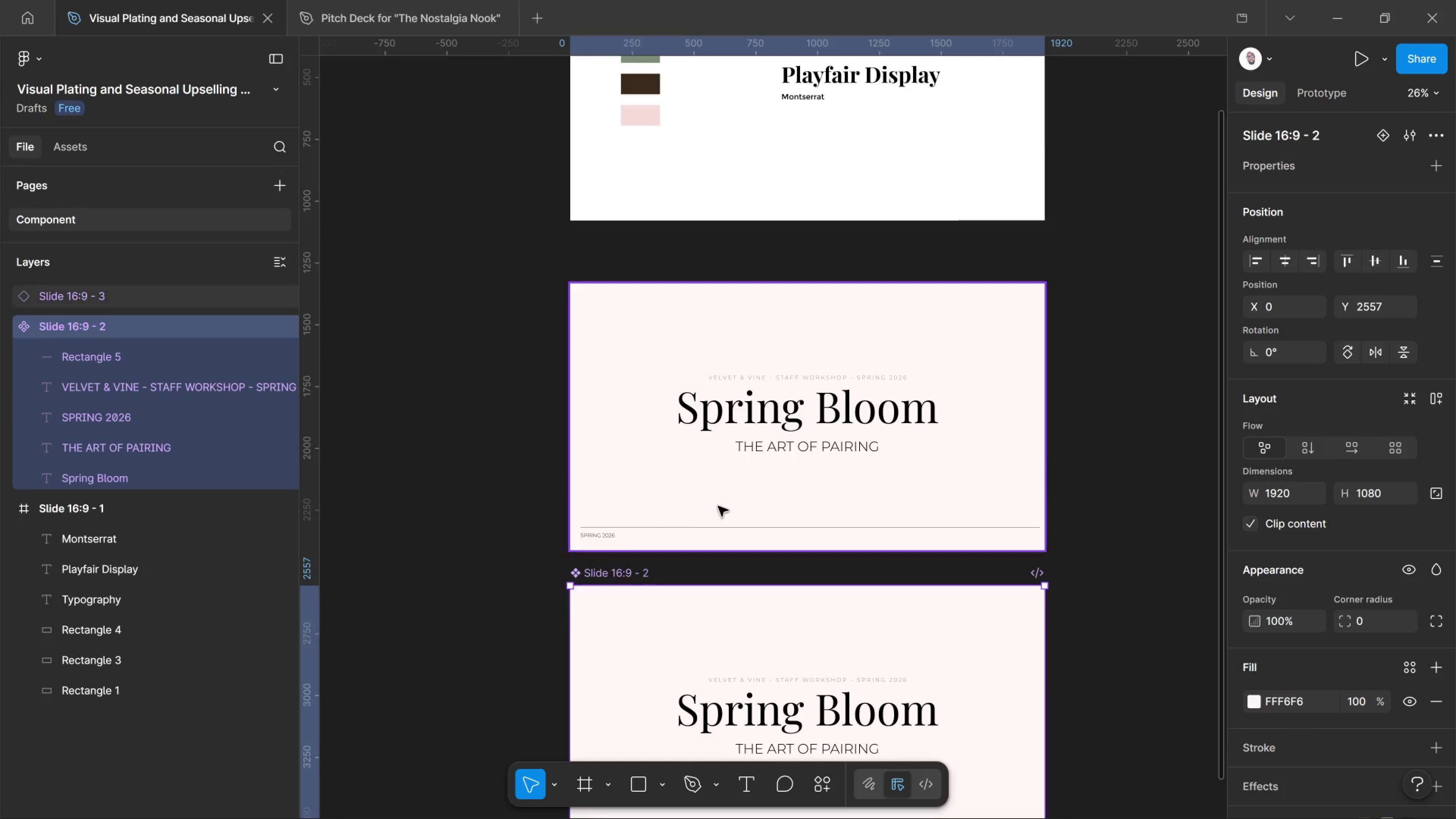 
hold_key(key=ShiftLeft, duration=1.84)
 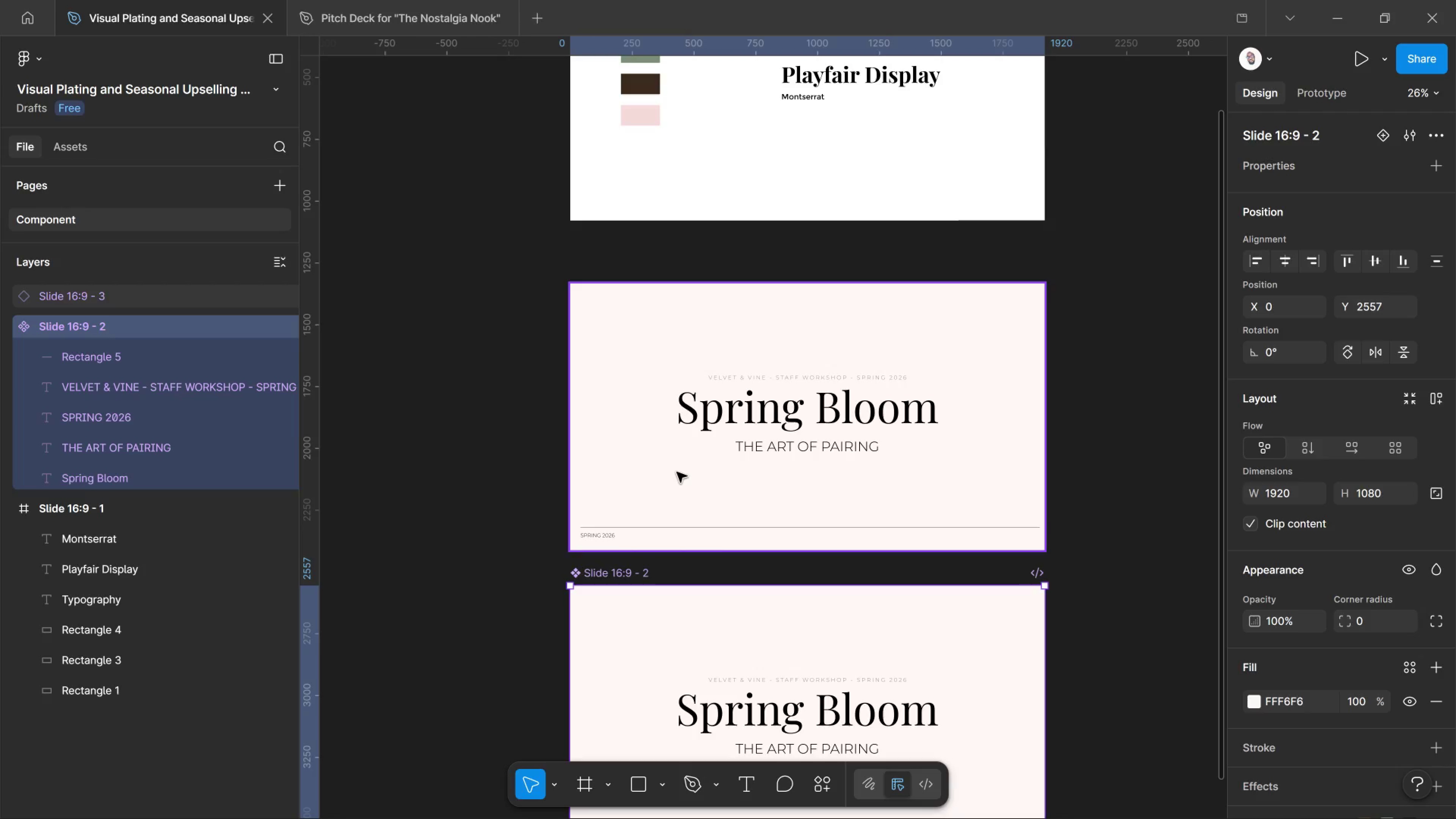 
wait(117.74)
 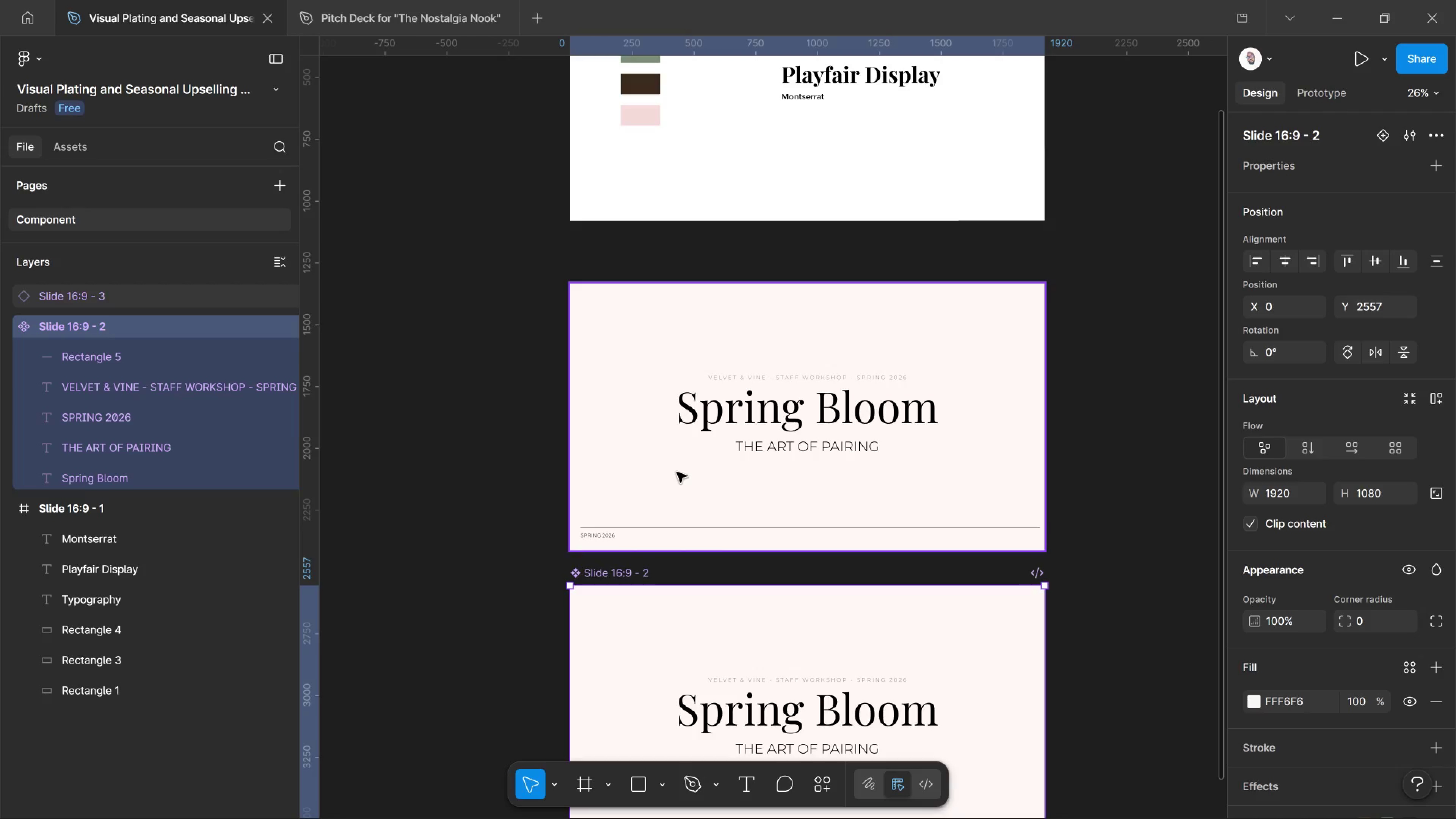 
scroll: coordinate [1040, 544], scroll_direction: down, amount: 5.0
 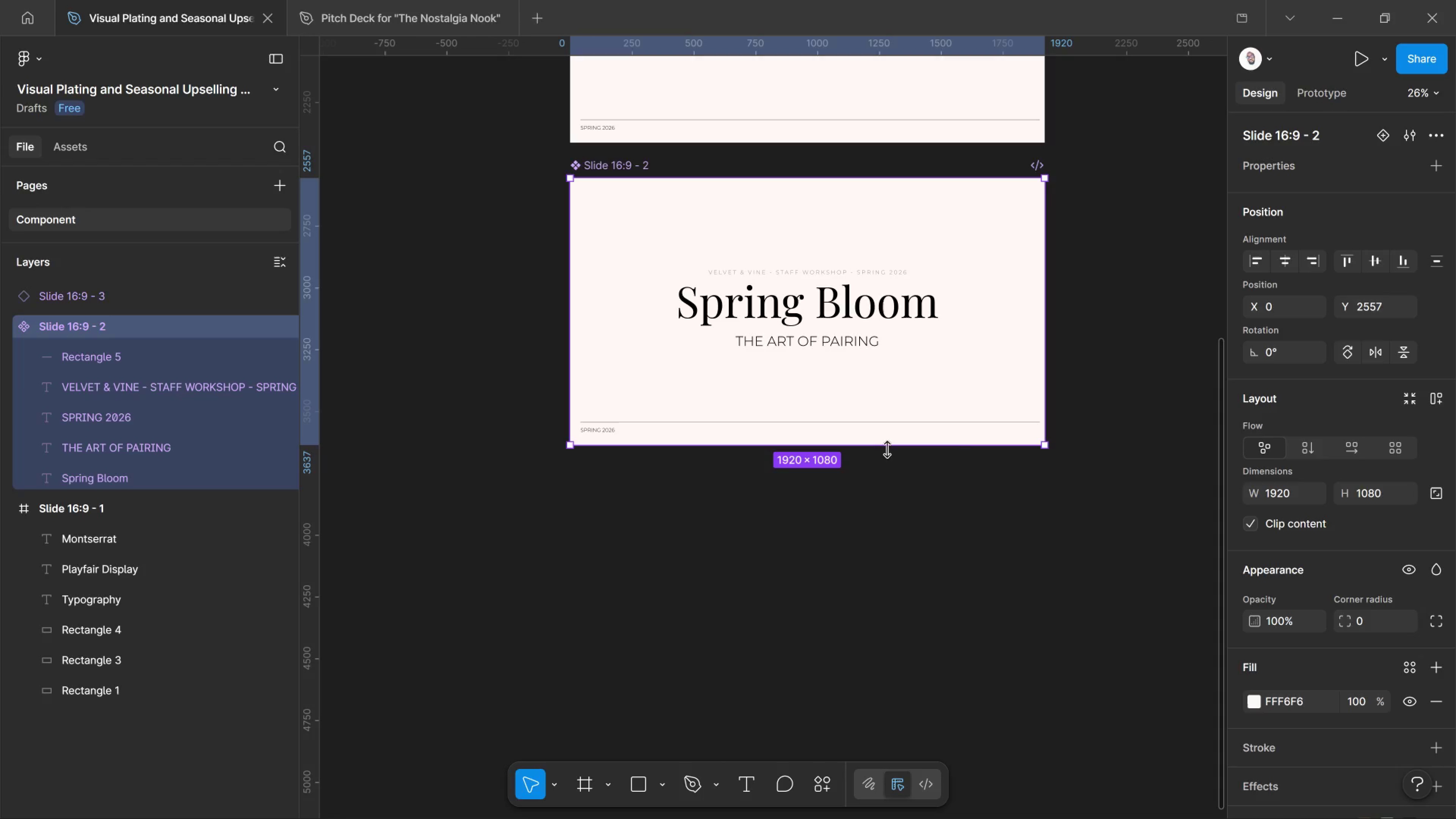 
scroll: coordinate [912, 421], scroll_direction: up, amount: 13.0
 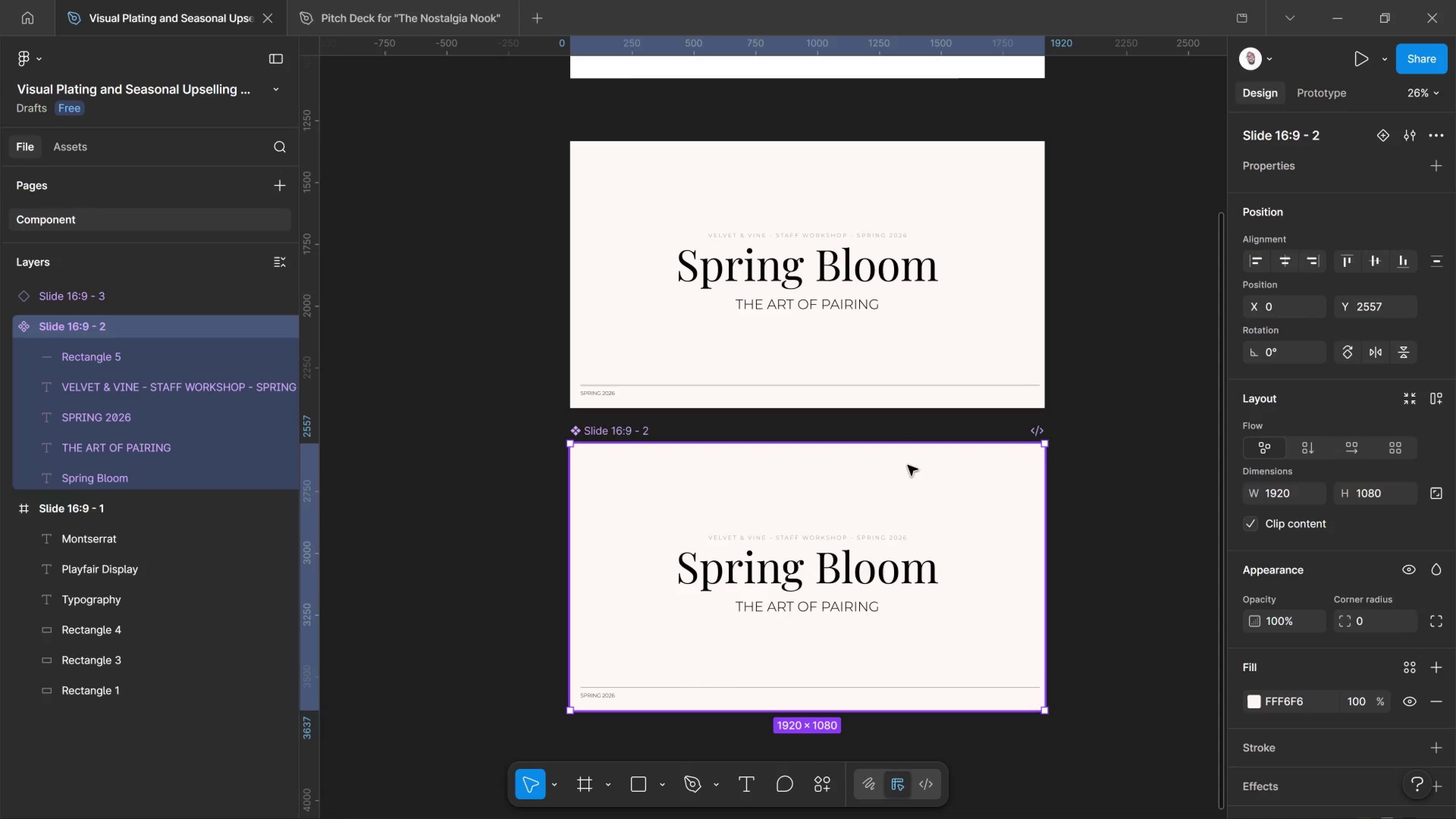 
wait(27.16)
 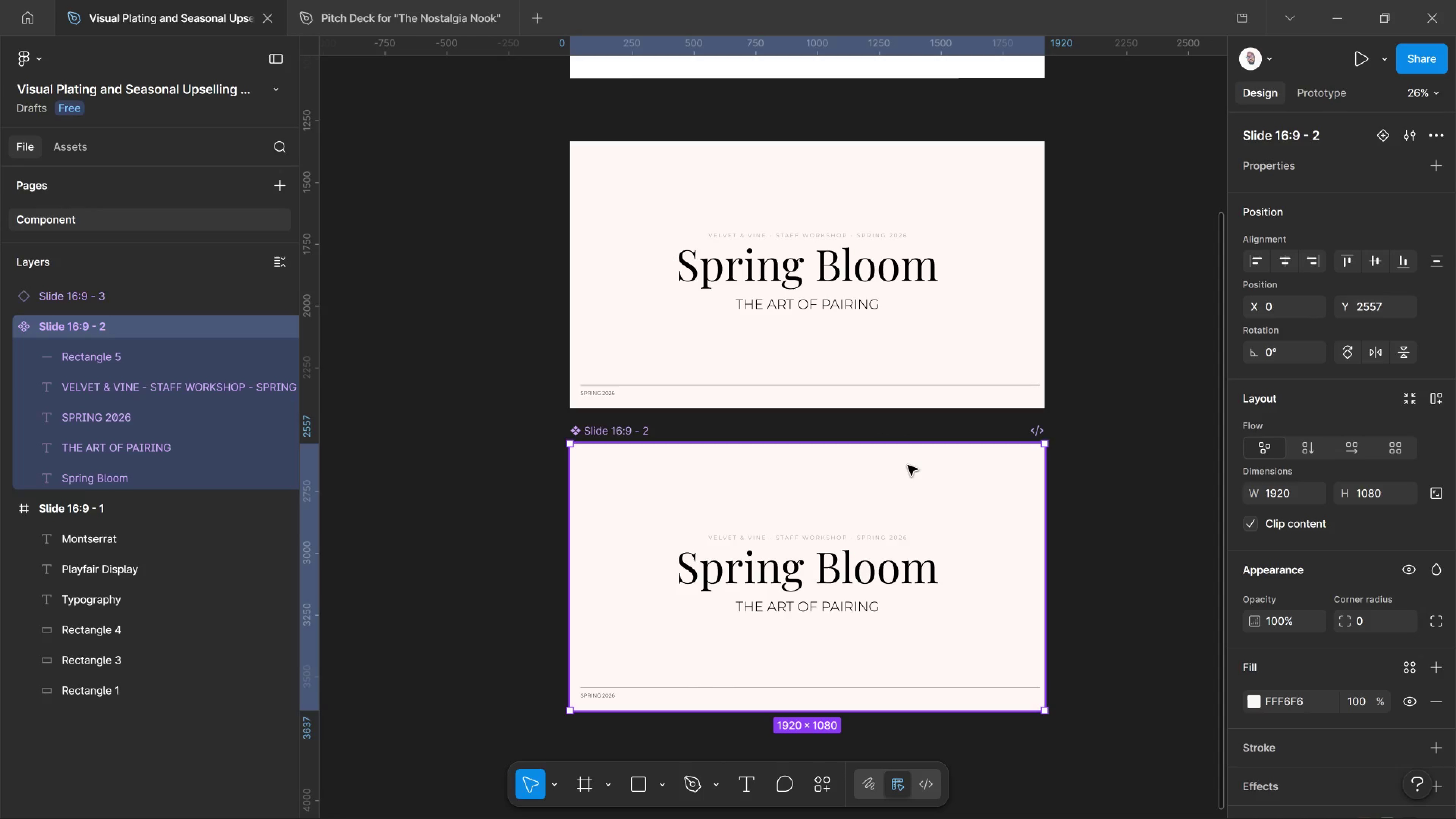 
scroll: coordinate [906, 465], scroll_direction: down, amount: 4.0
 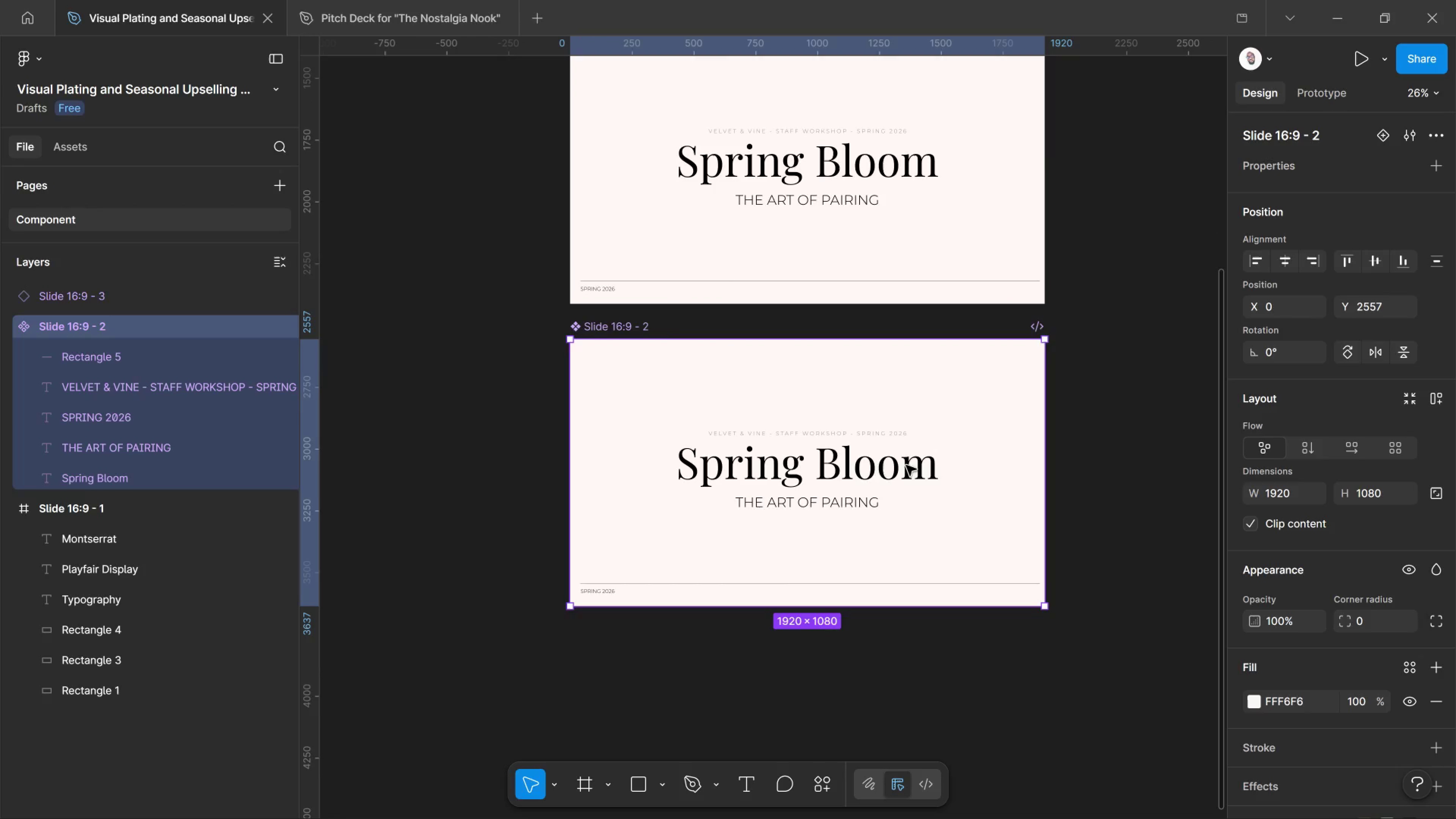 
scroll: coordinate [906, 465], scroll_direction: up, amount: 1.0
 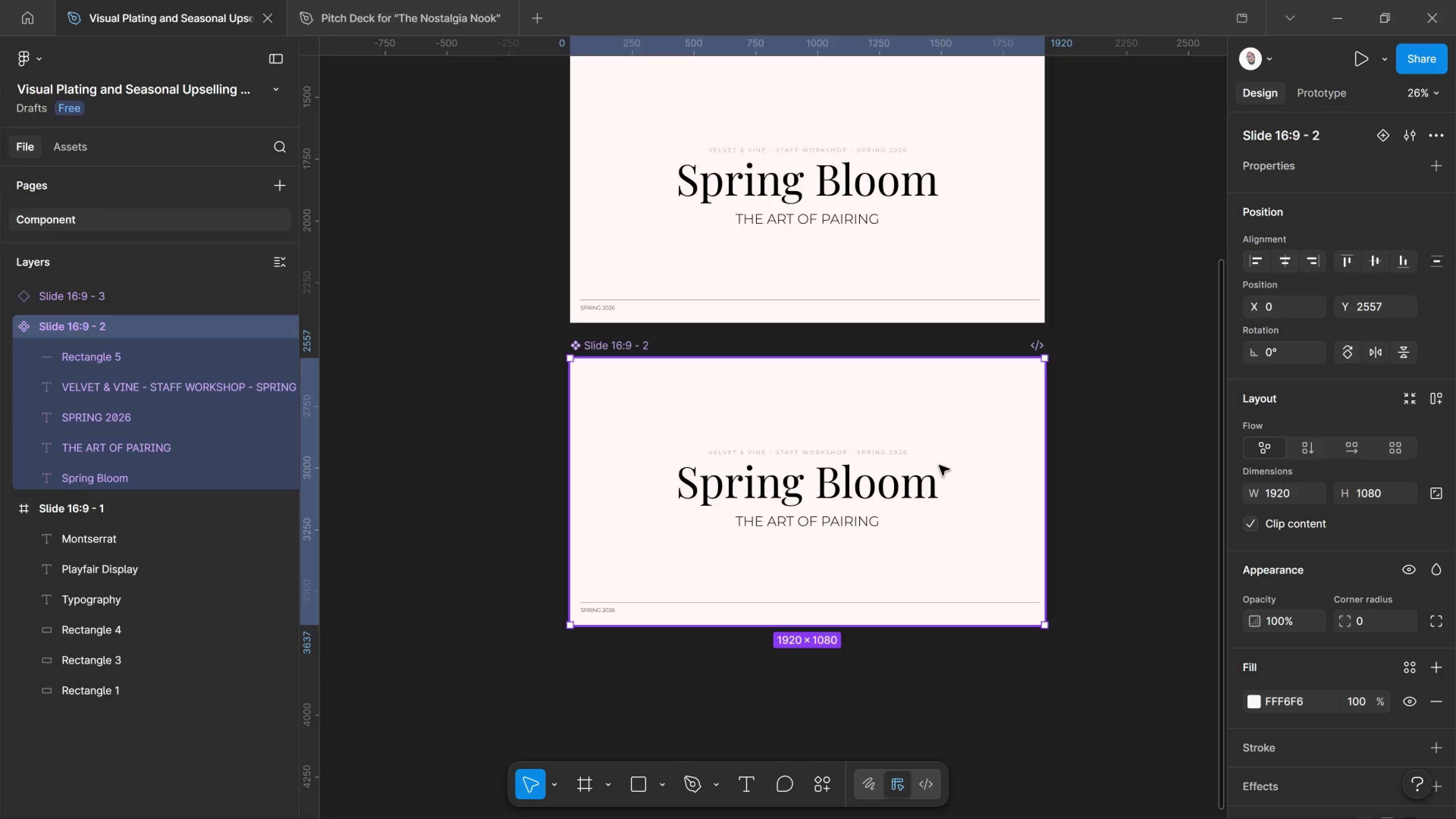 
wait(7.58)
 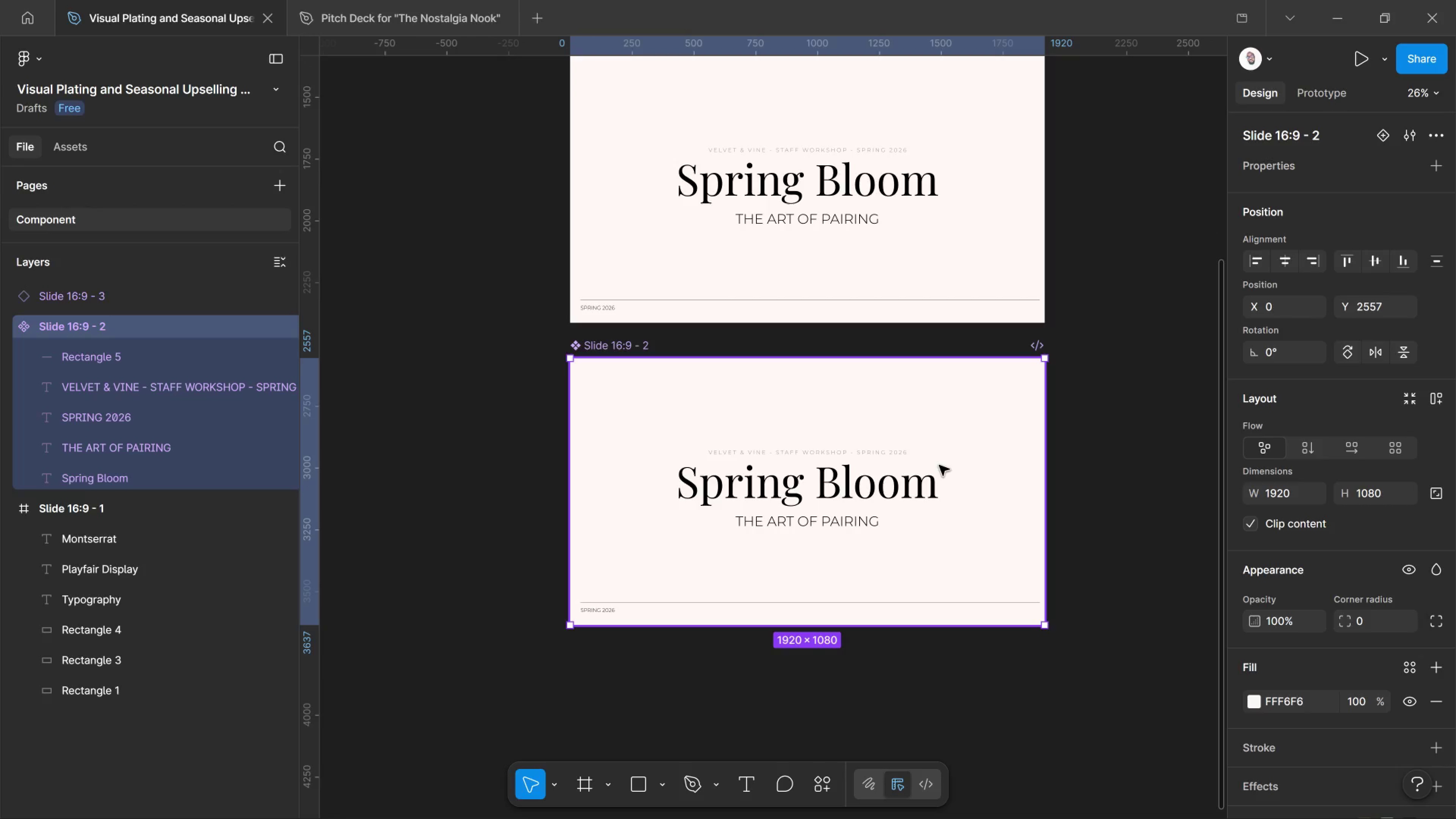 
scroll: coordinate [891, 490], scroll_direction: up, amount: 1.0
 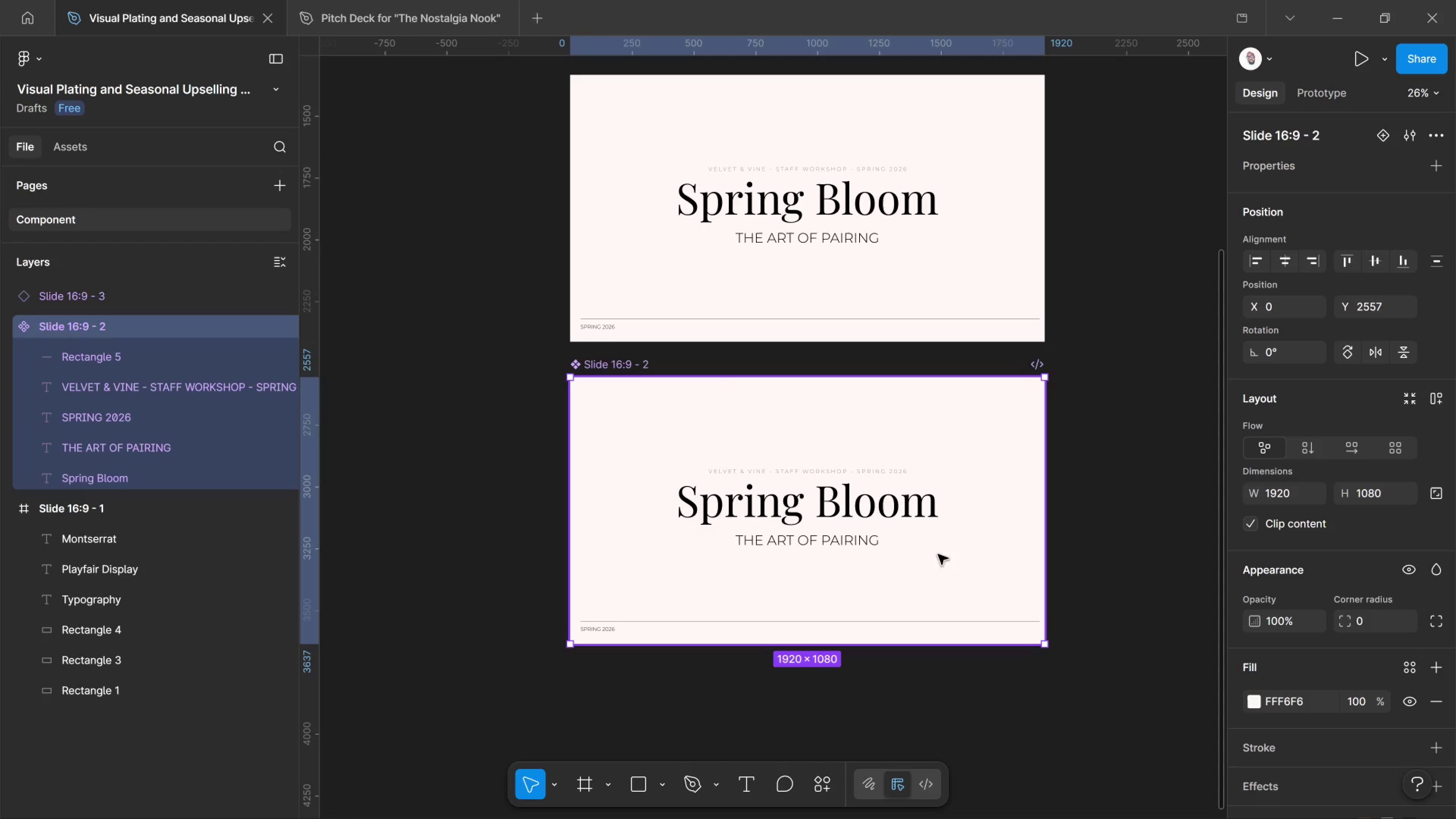 
scroll: coordinate [944, 575], scroll_direction: down, amount: 2.0
 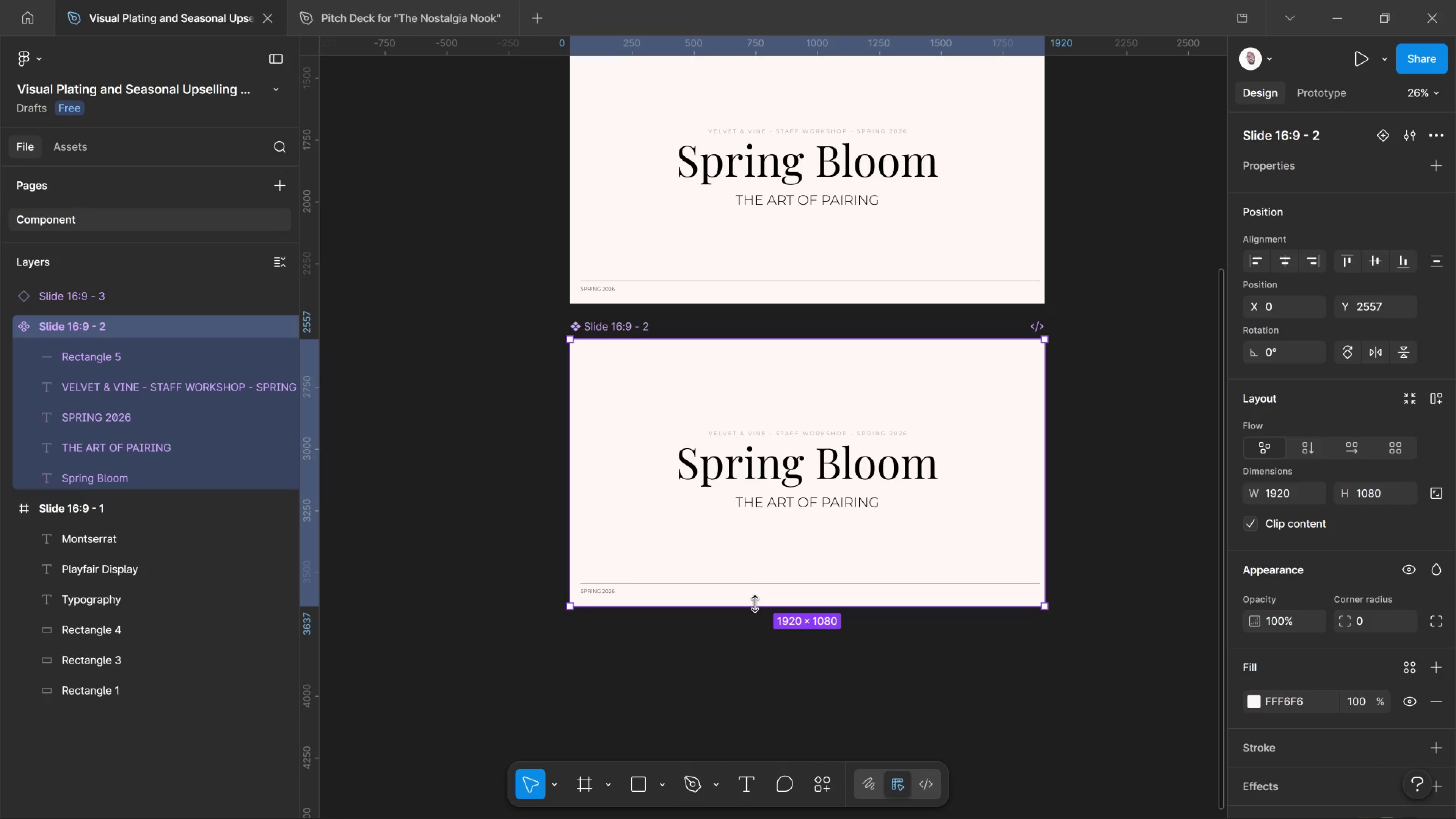 
wait(35.04)
 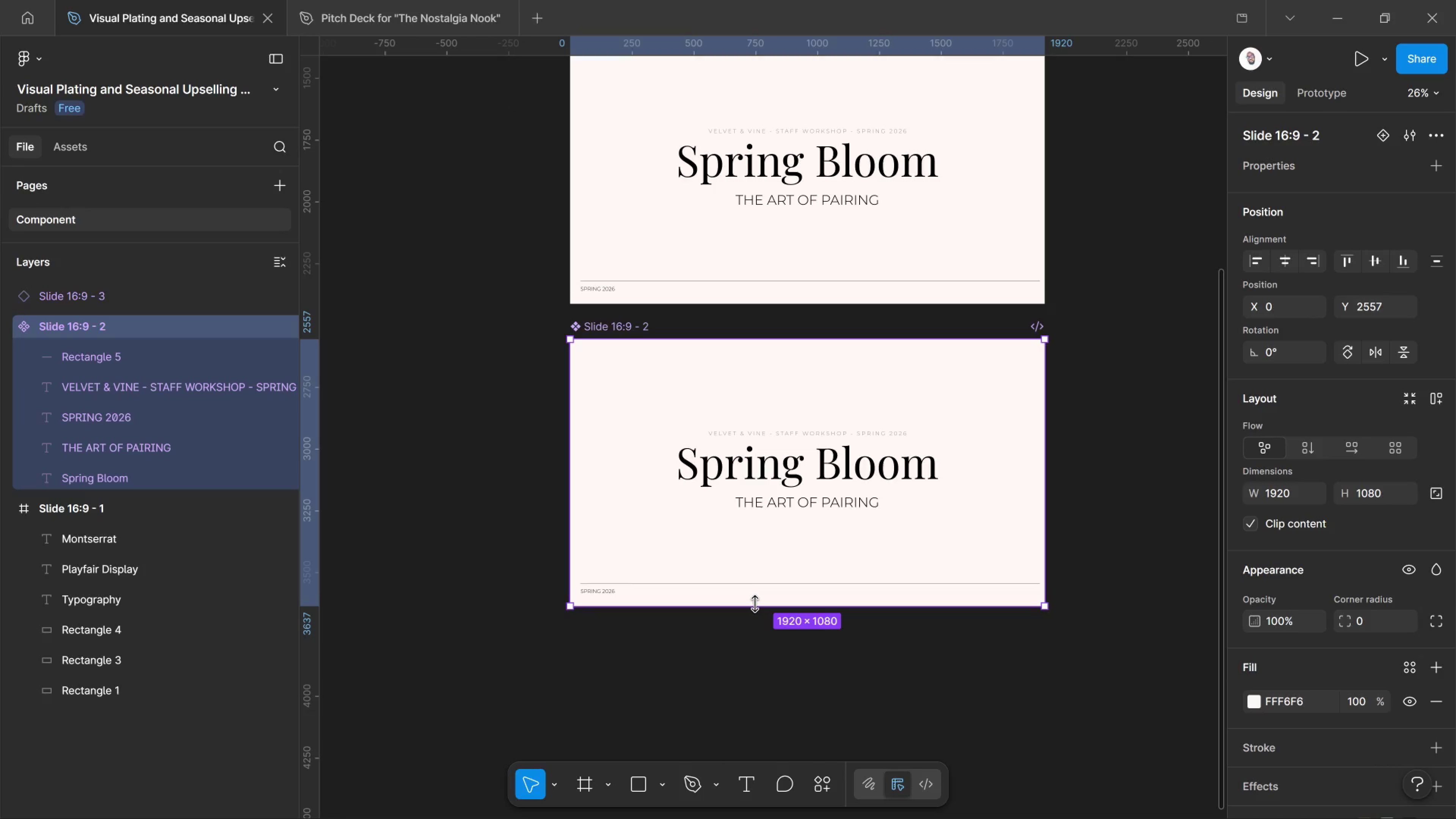 
double_click([803, 468])
 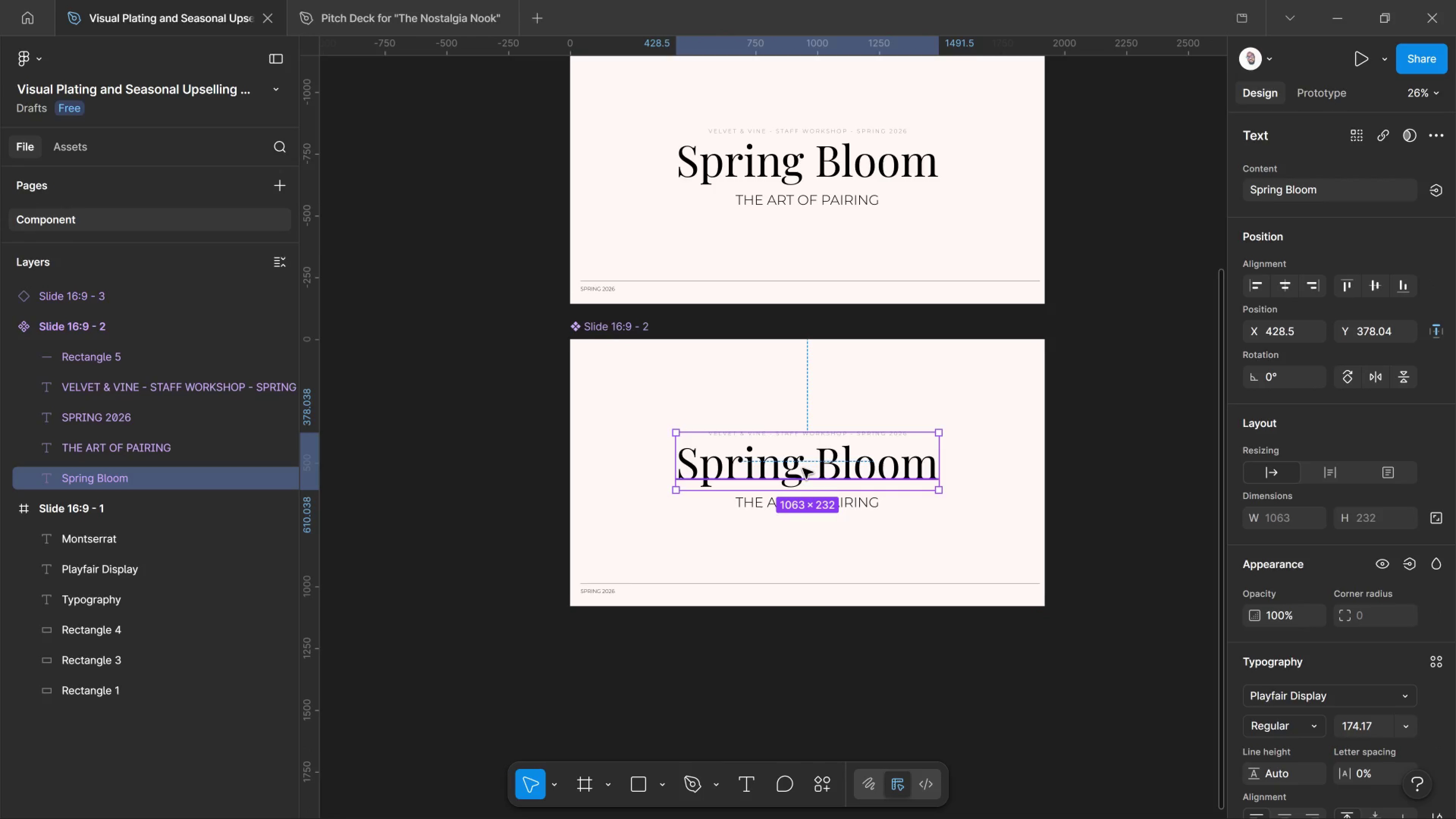 
double_click([803, 468])
 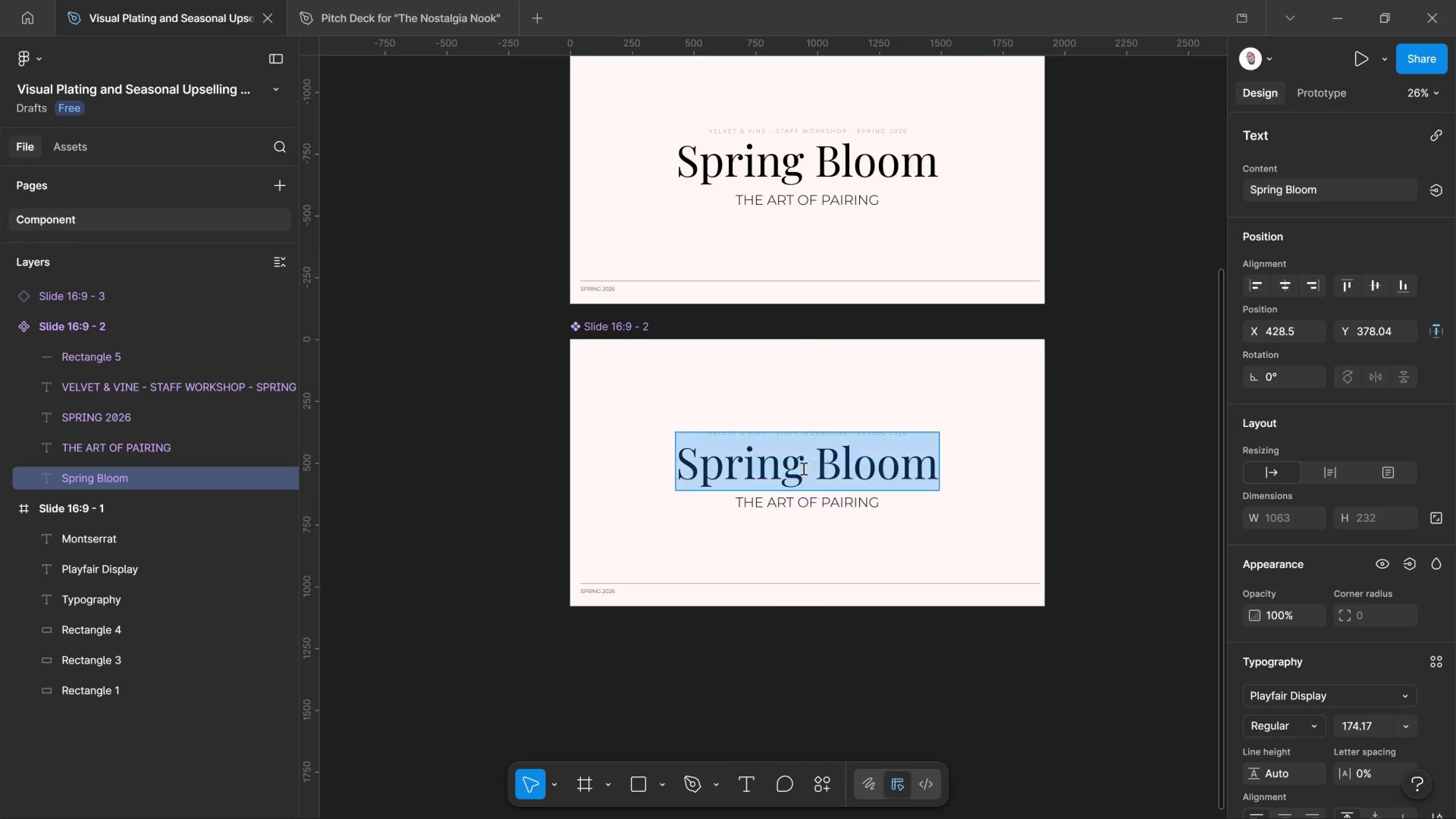 
triple_click([803, 468])
 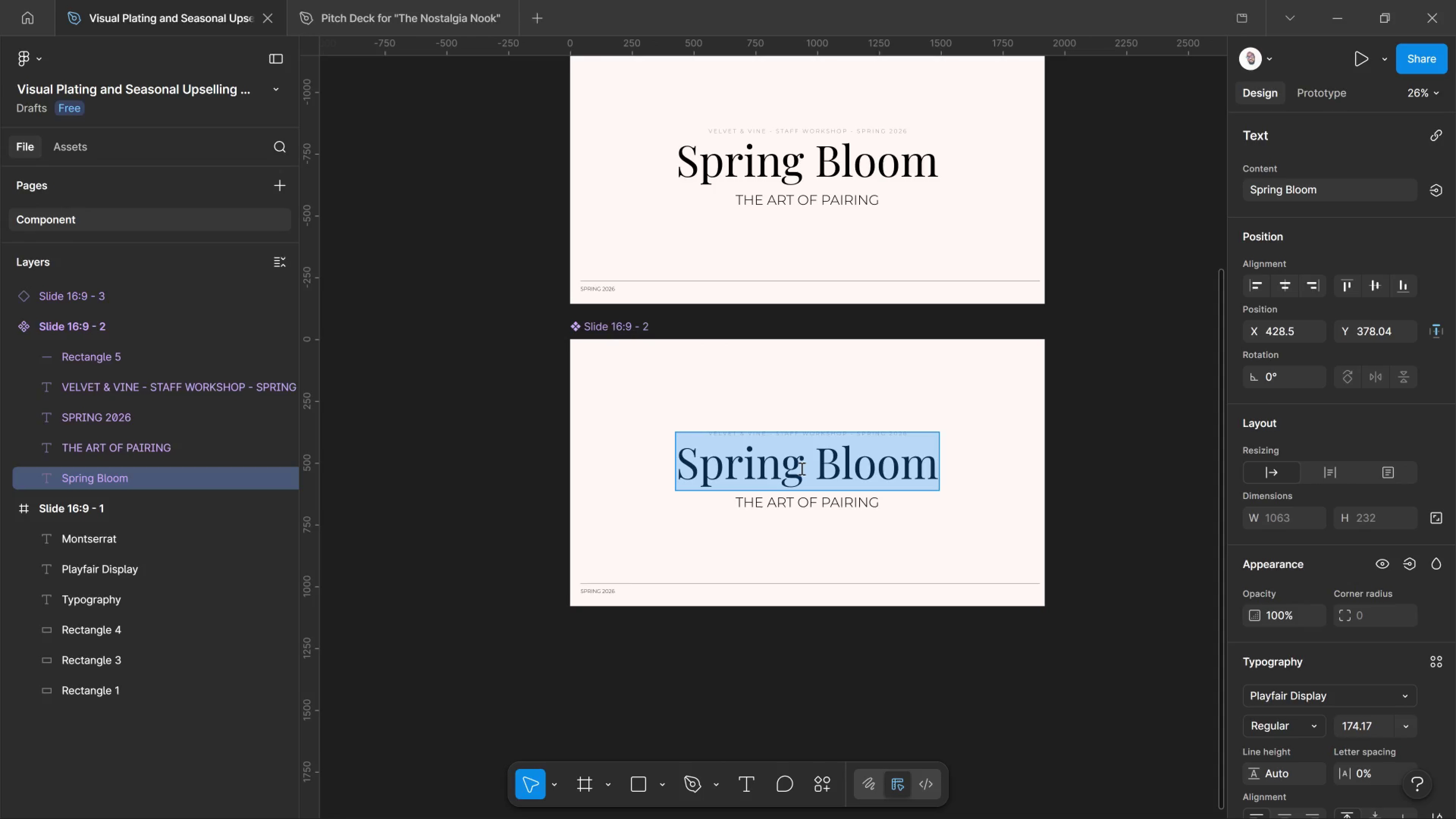 
type(Work)
 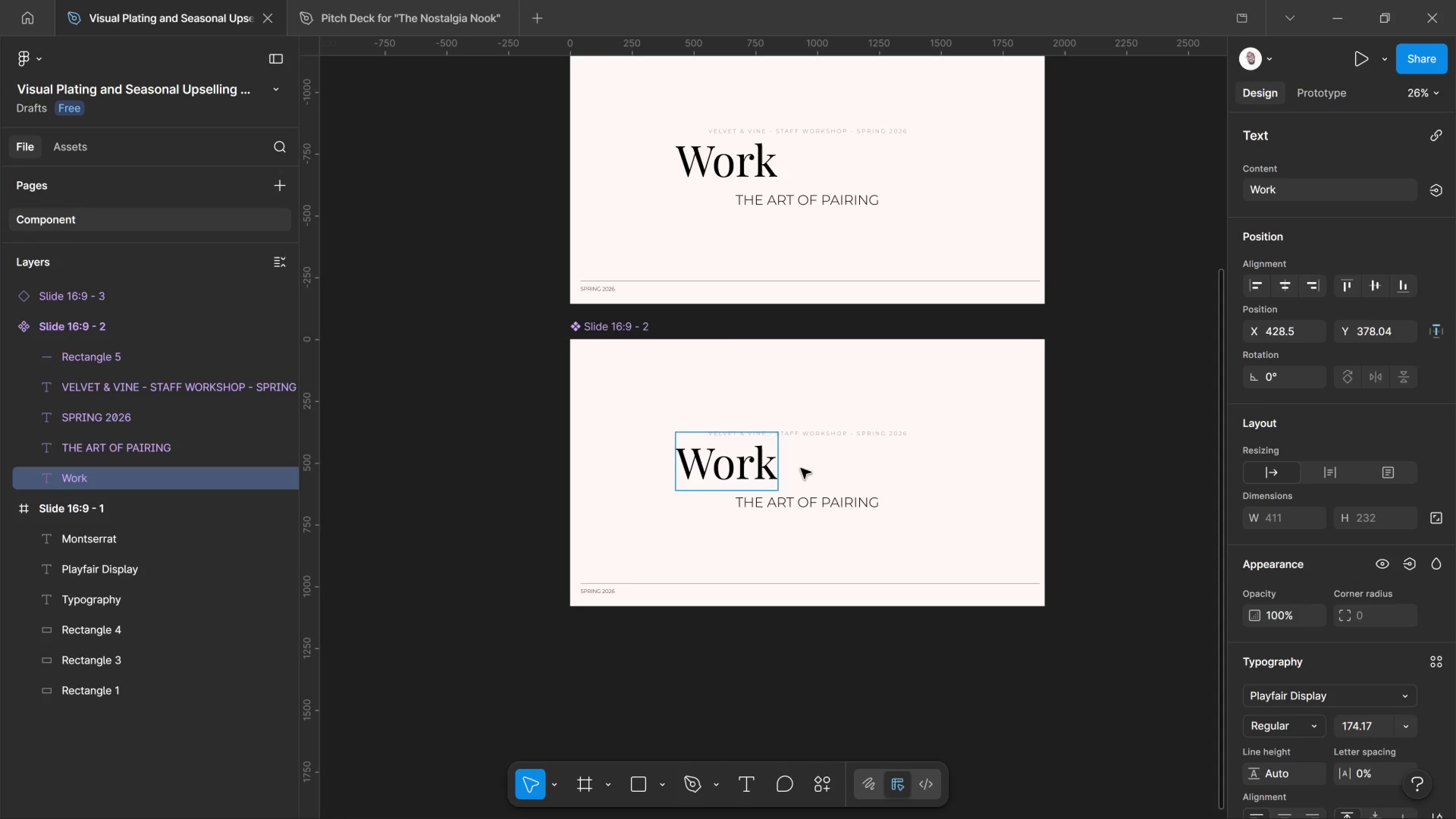 
key(Control+Z)
 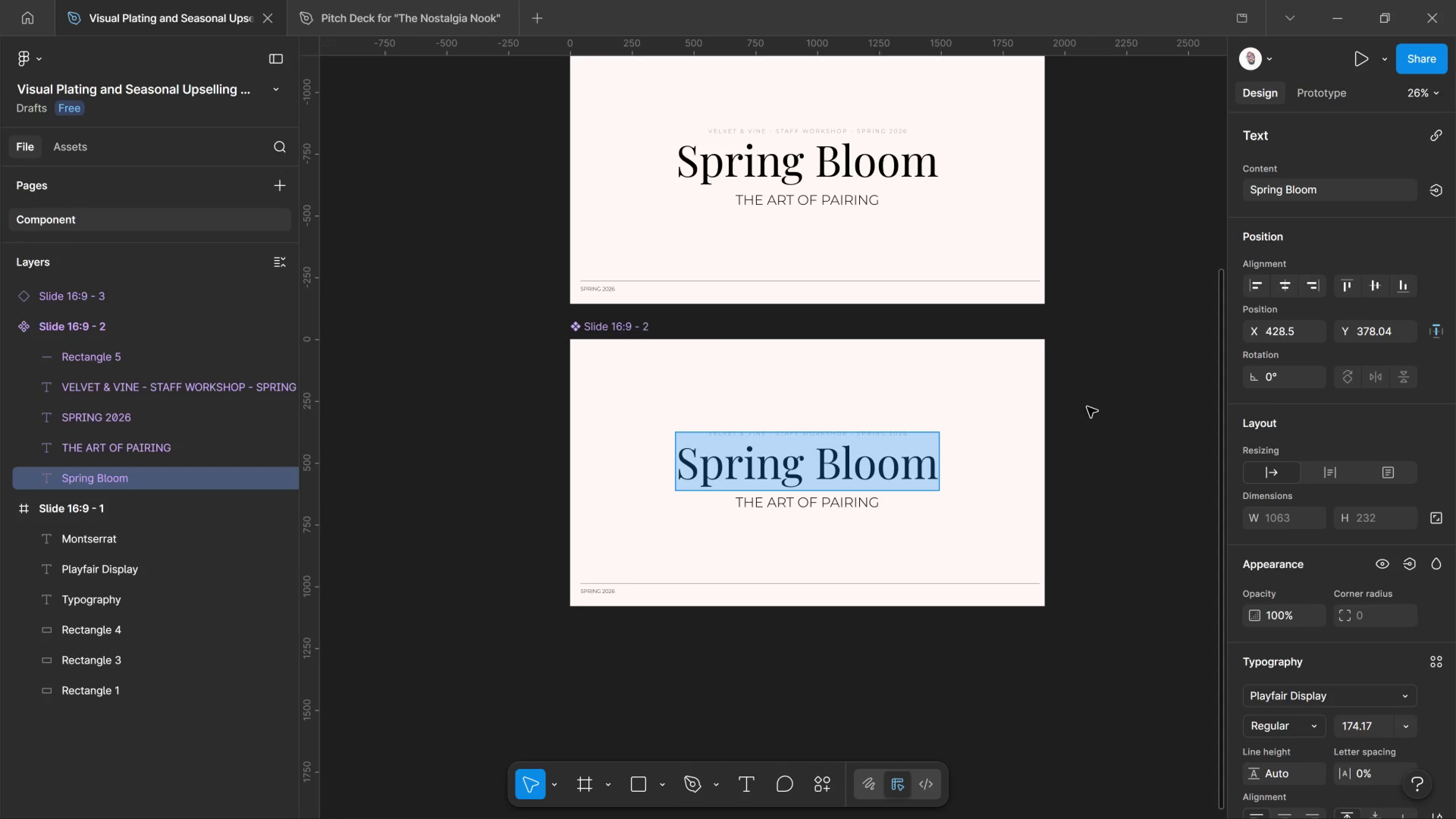 
left_click([1087, 407])
 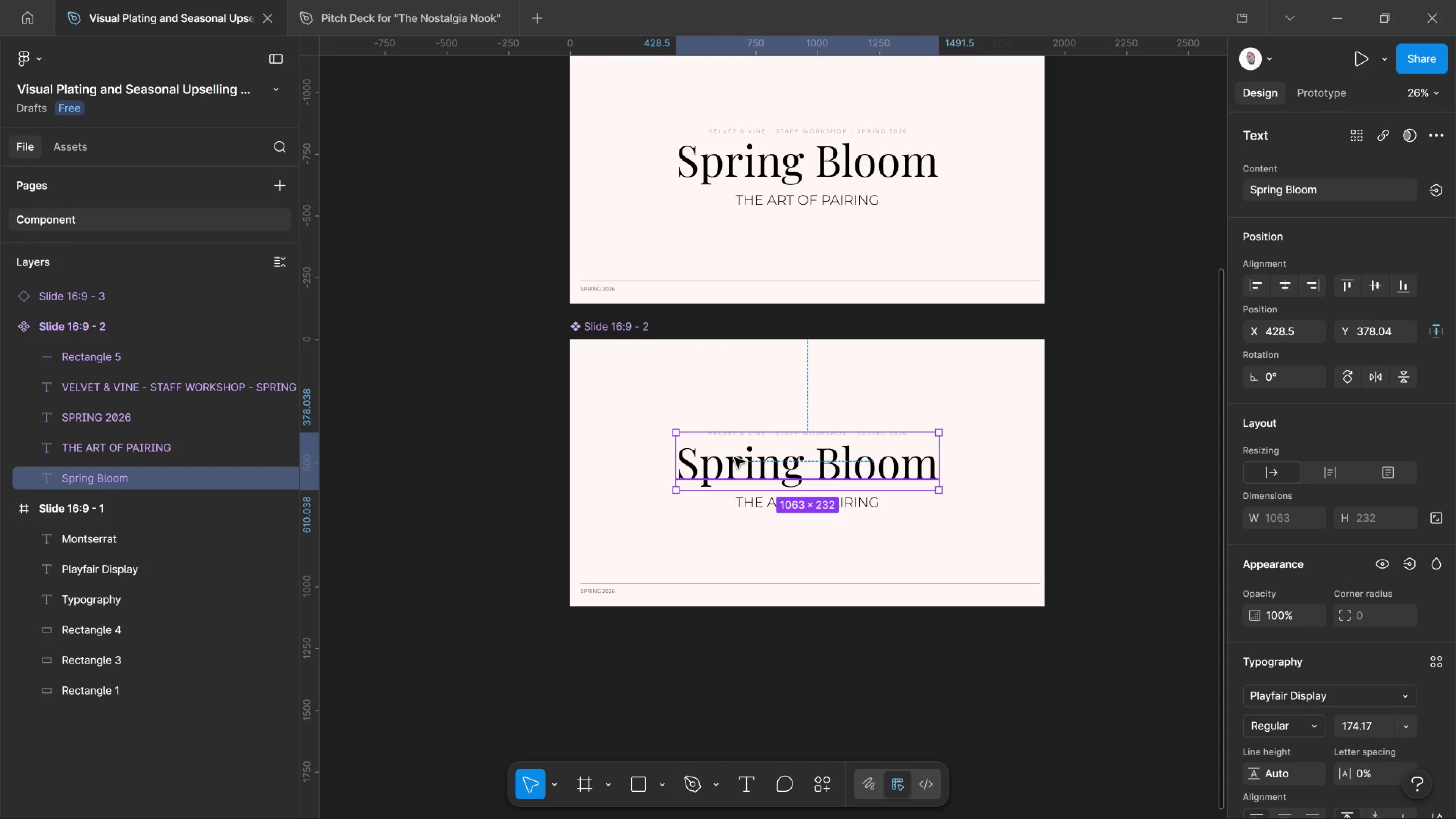 
scroll: coordinate [733, 425], scroll_direction: up, amount: 4.0
 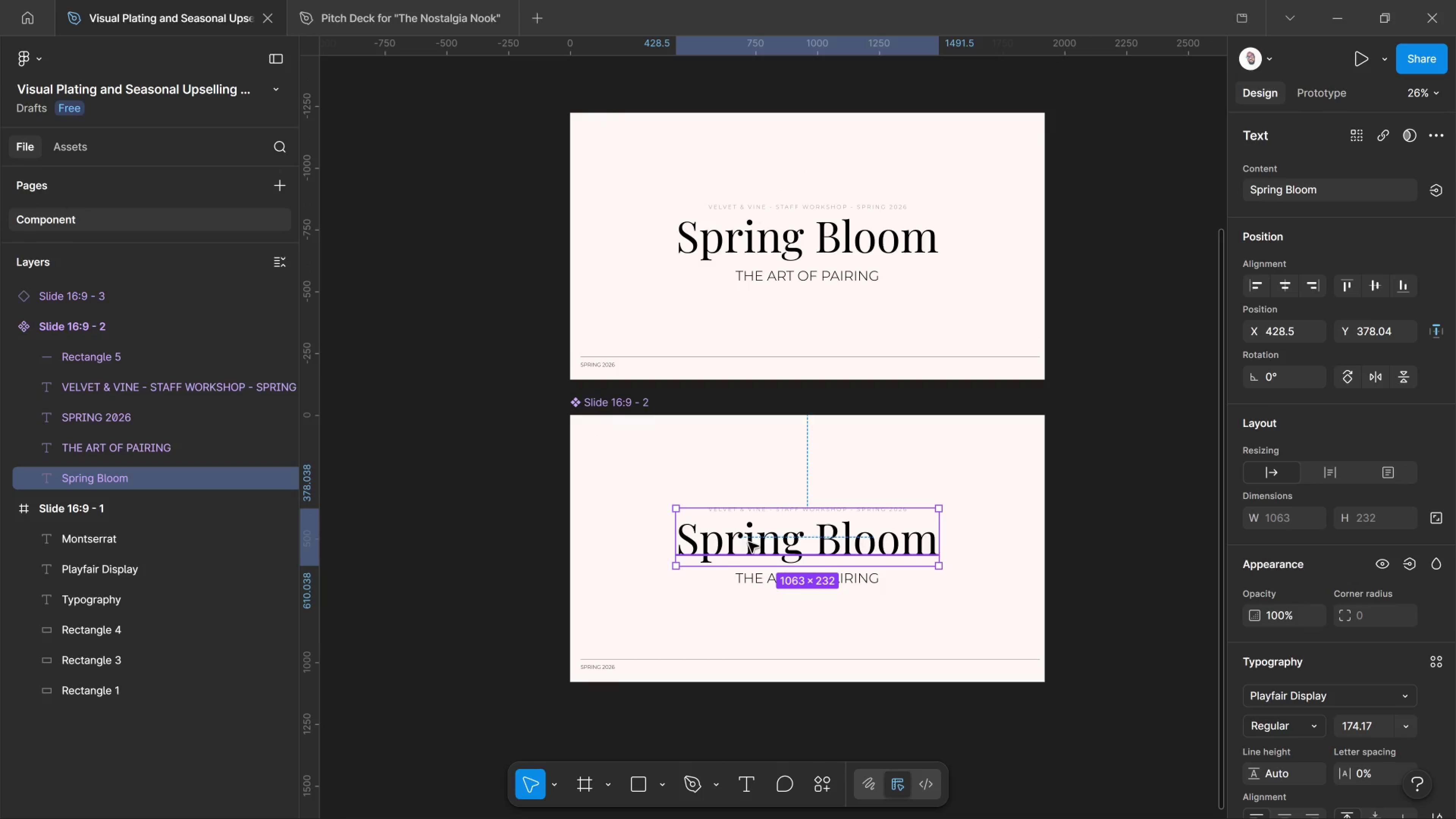 
left_click([748, 542])
 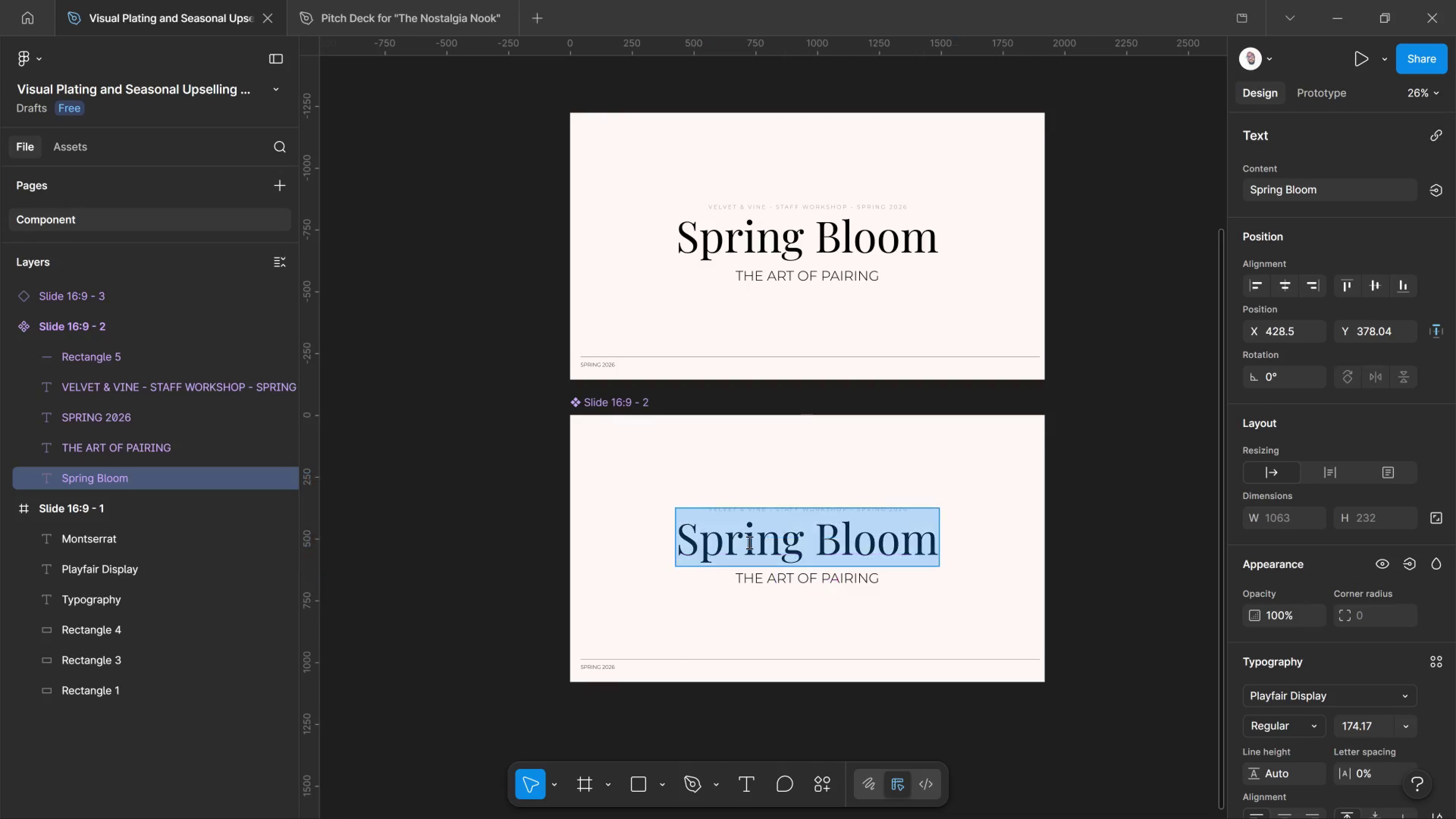 
double_click([748, 542])
 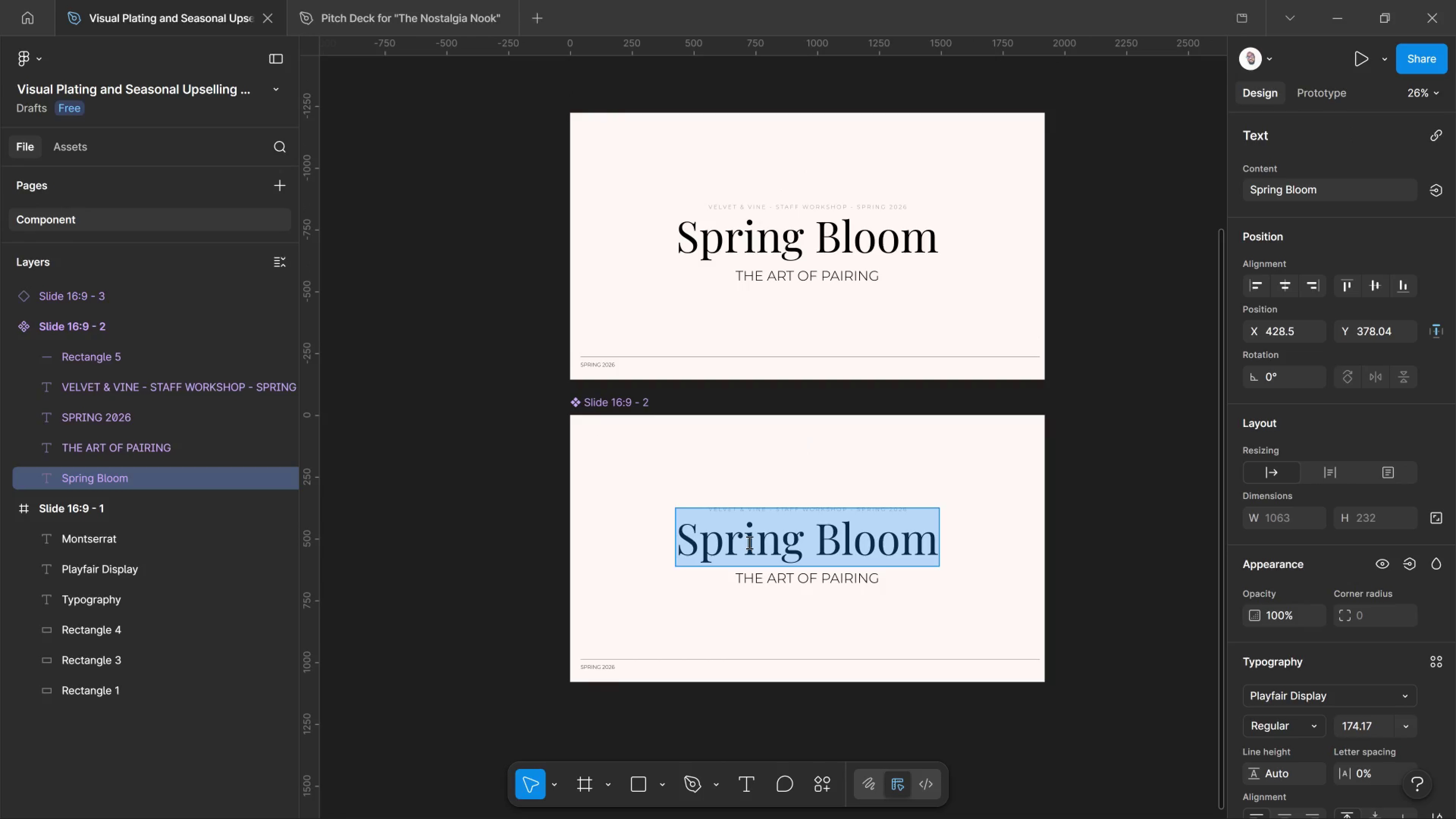 
left_click([748, 542])
 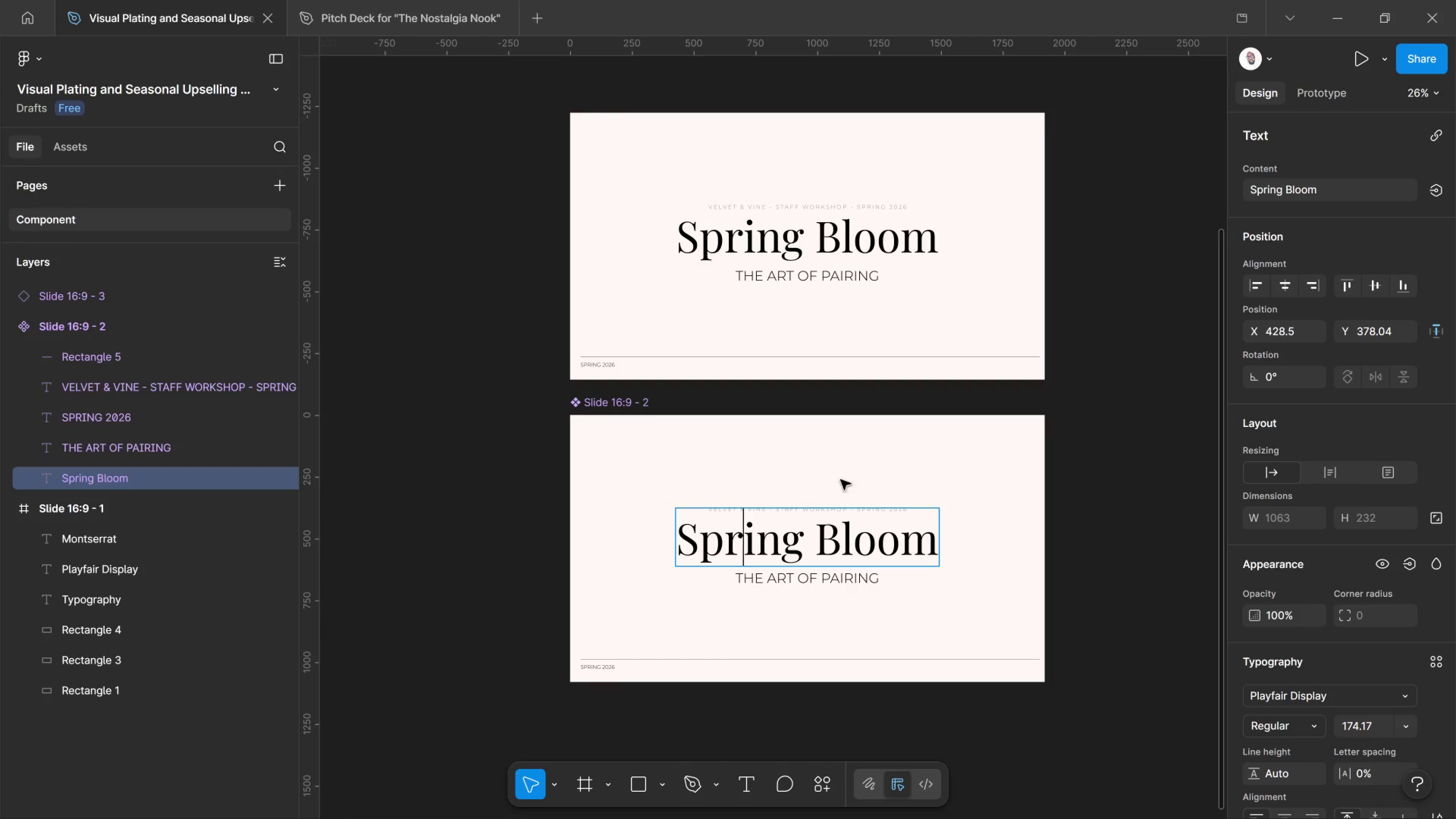 
left_click([1109, 449])
 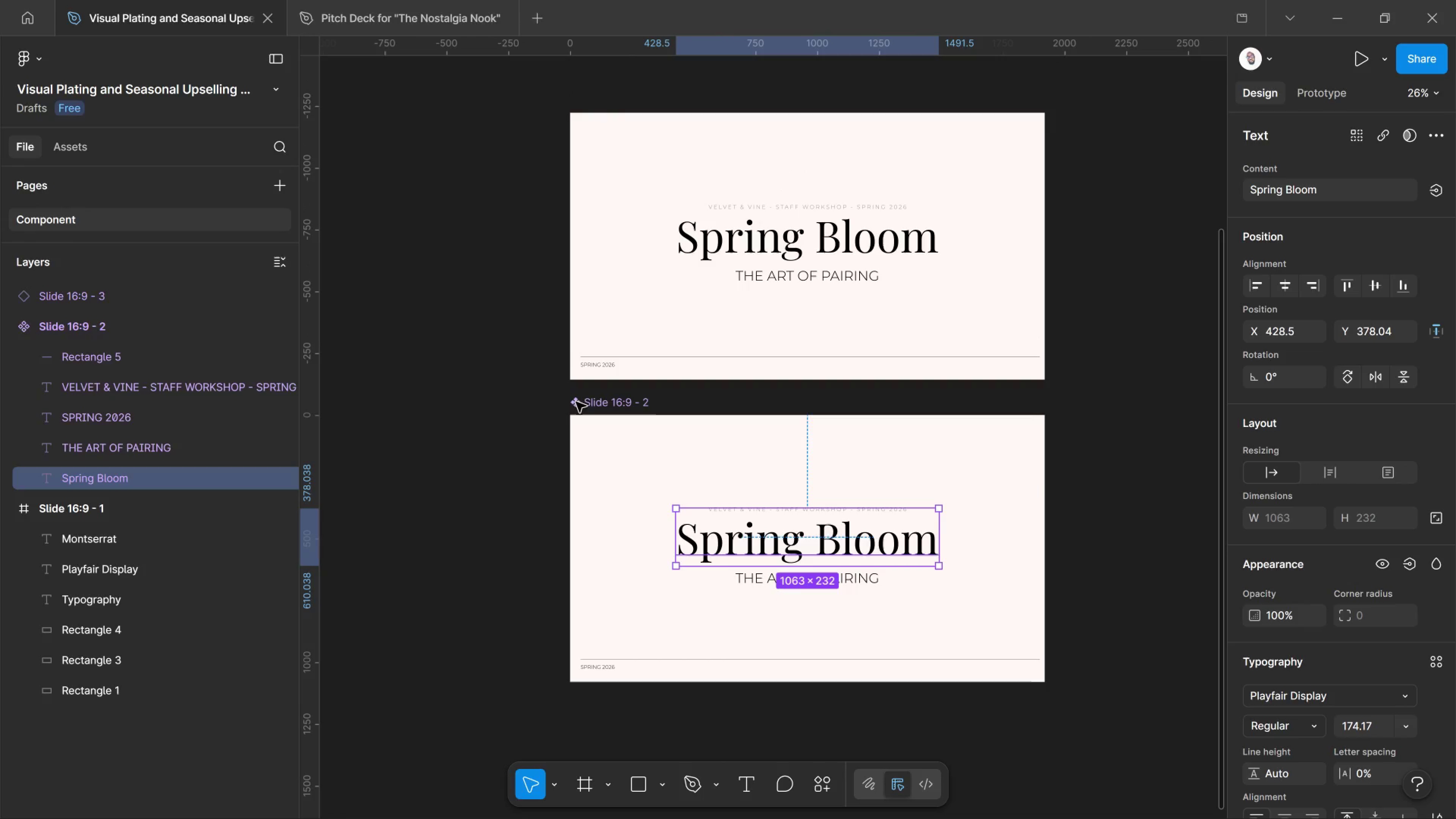 
left_click([587, 405])
 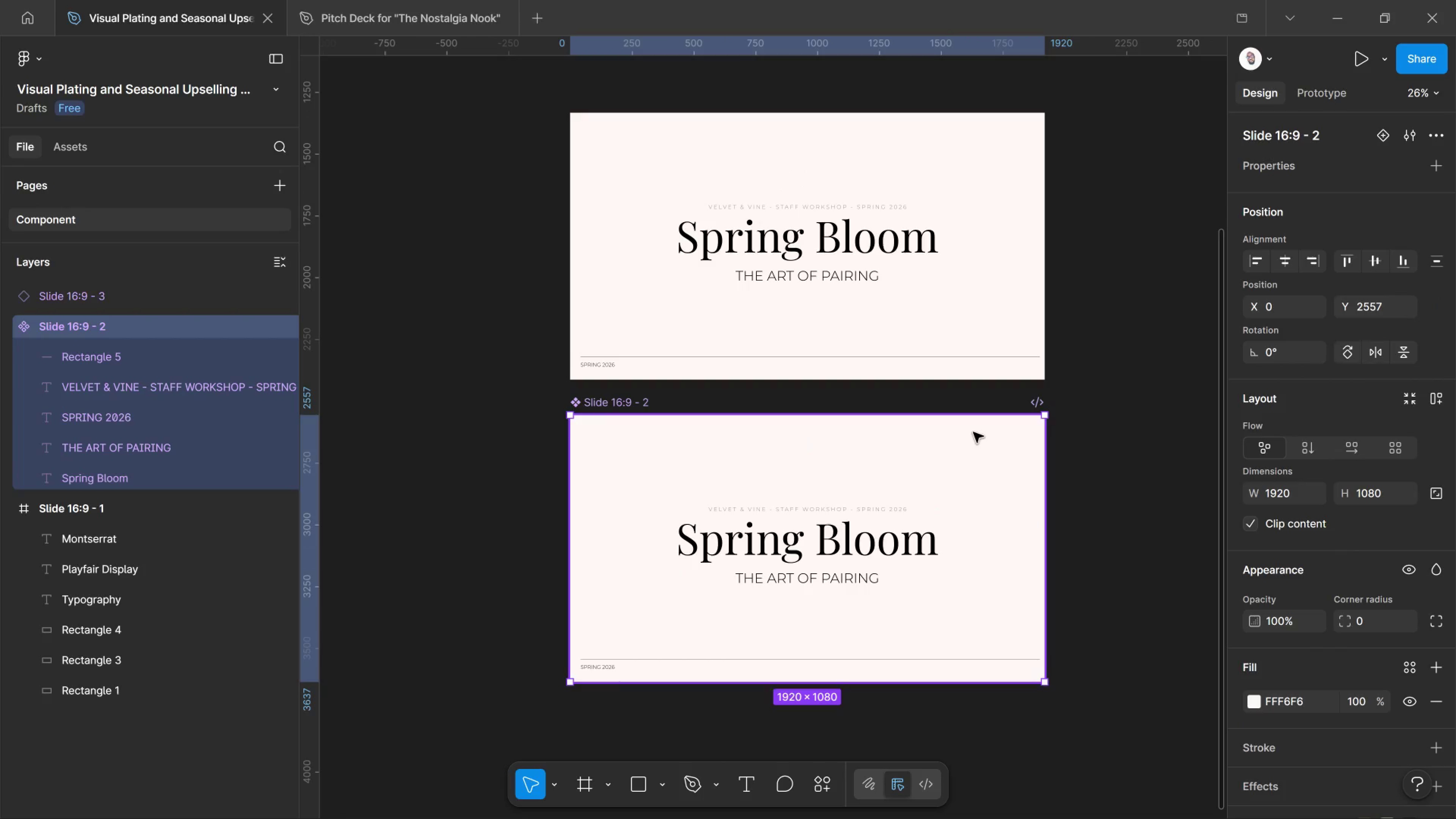 
key(Delete)
 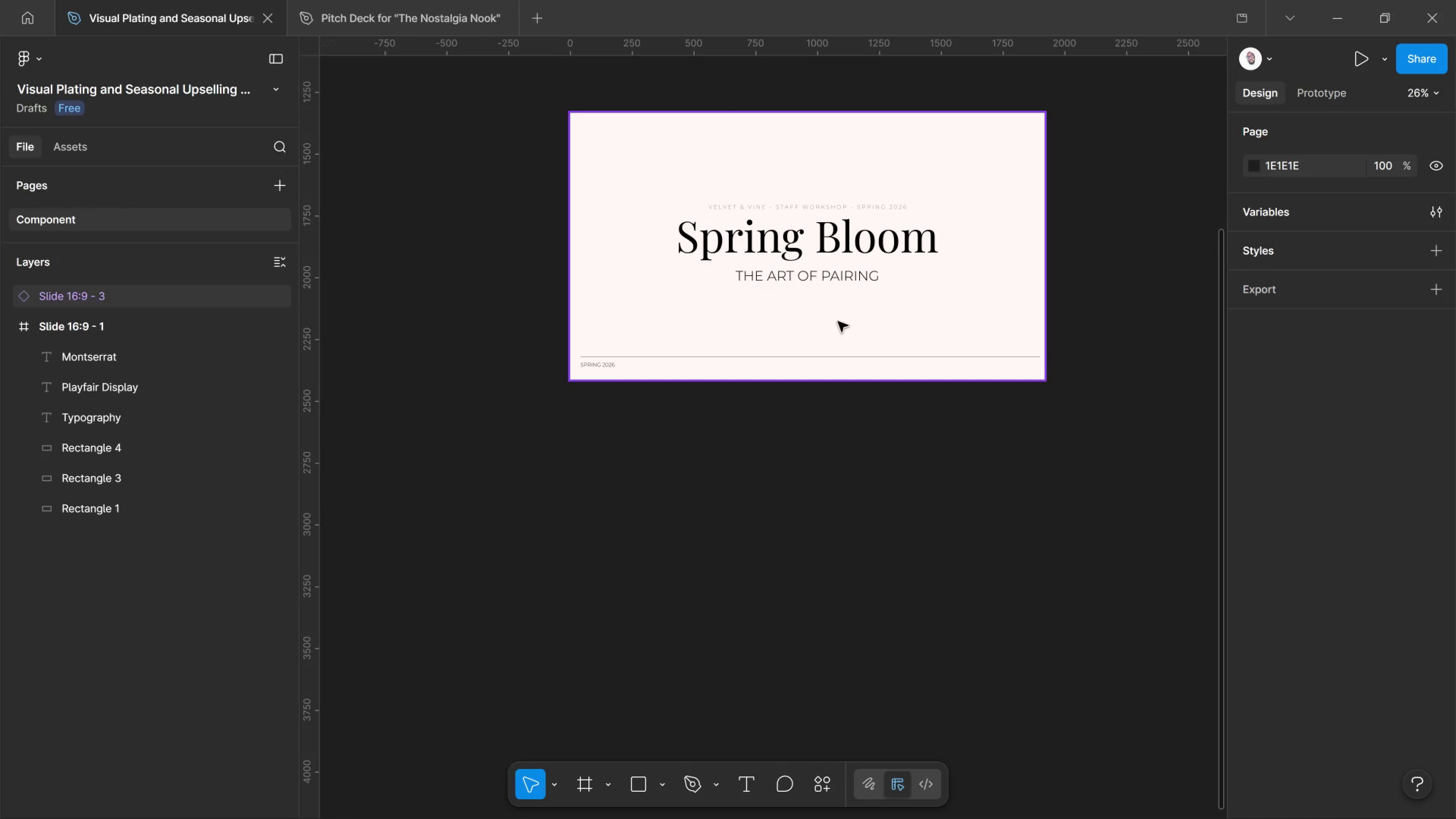 
left_click([838, 322])
 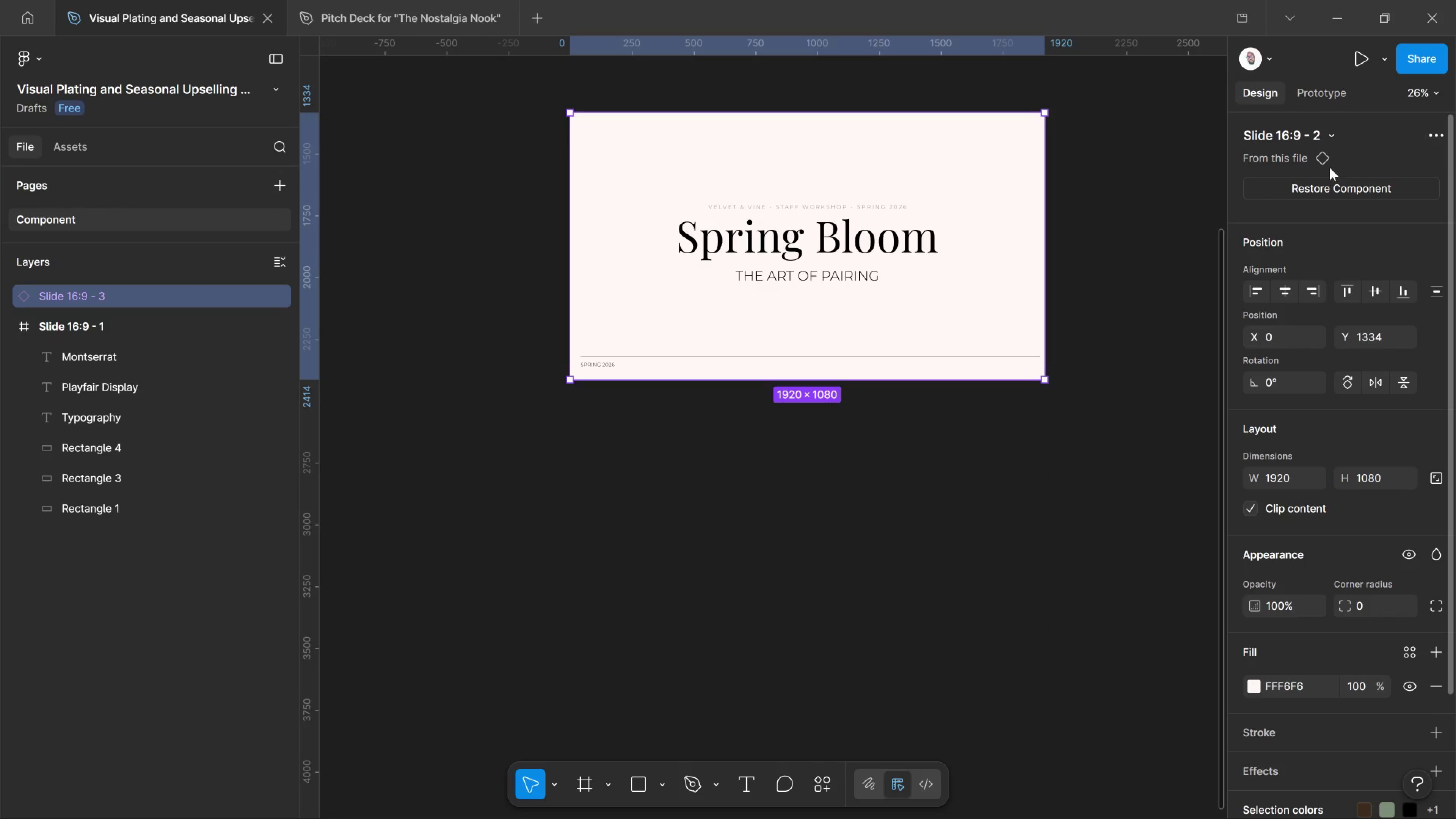 
left_click([1439, 140])
 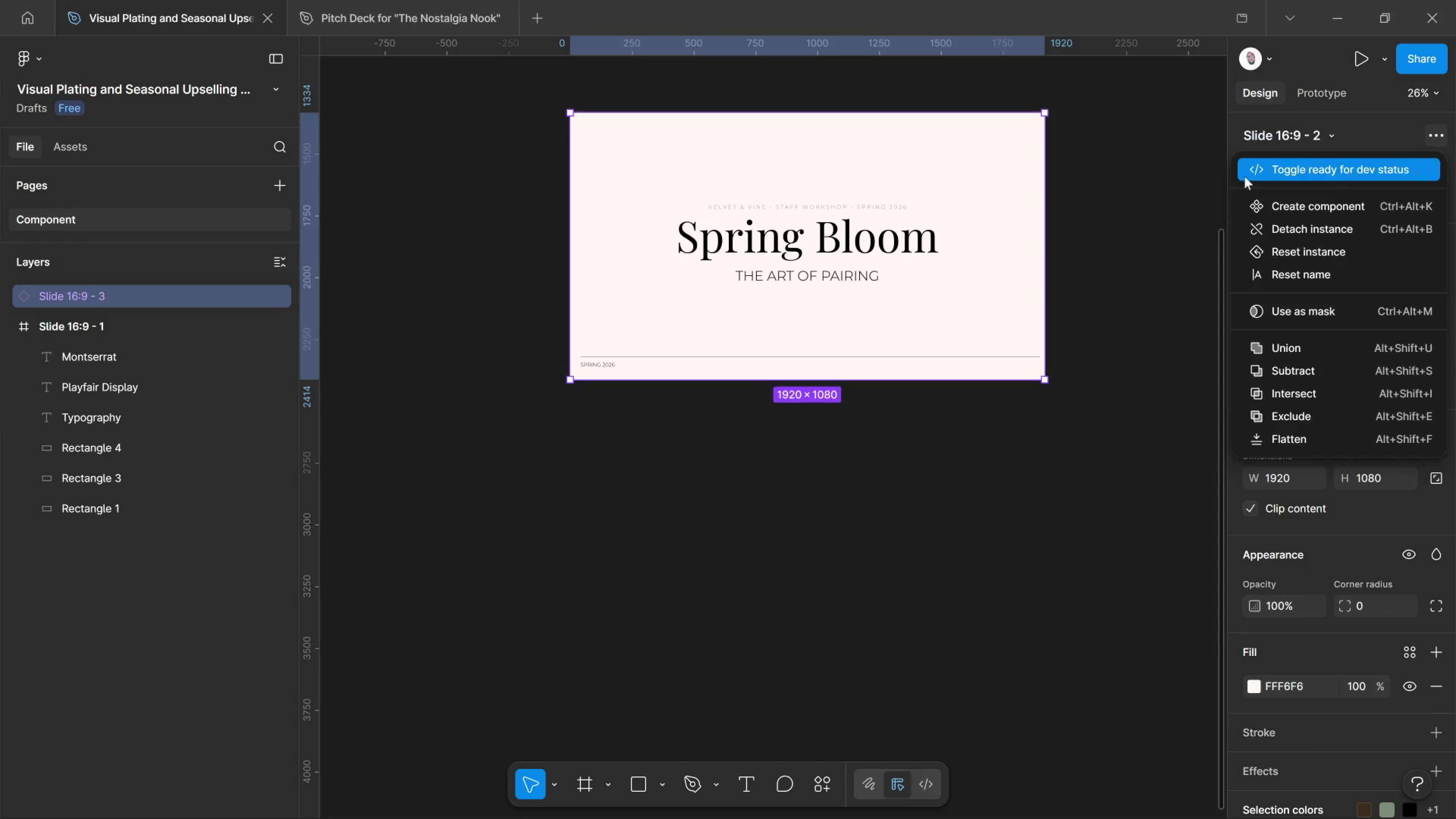 
right_click([844, 193])
 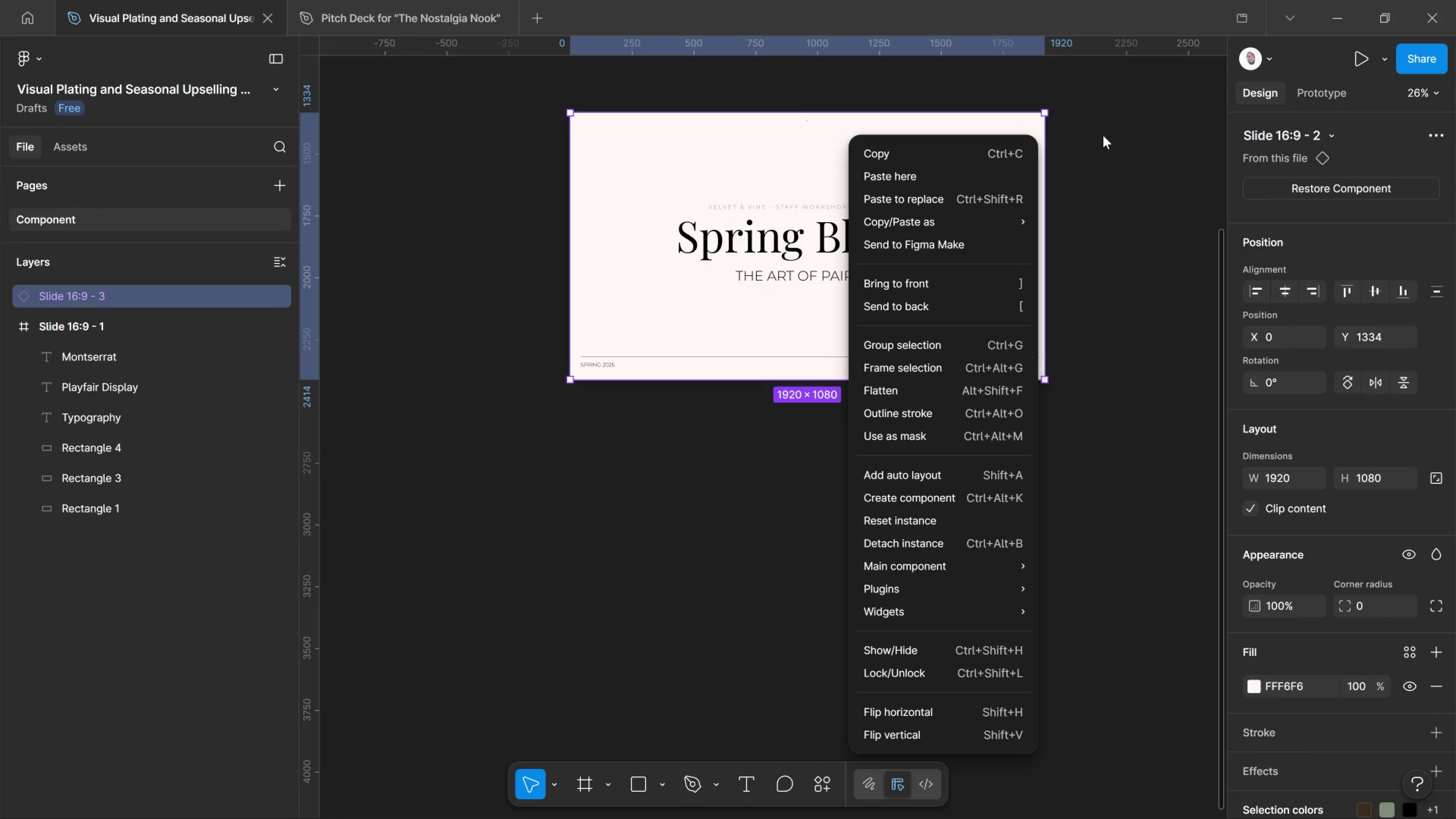 
left_click([808, 392])
 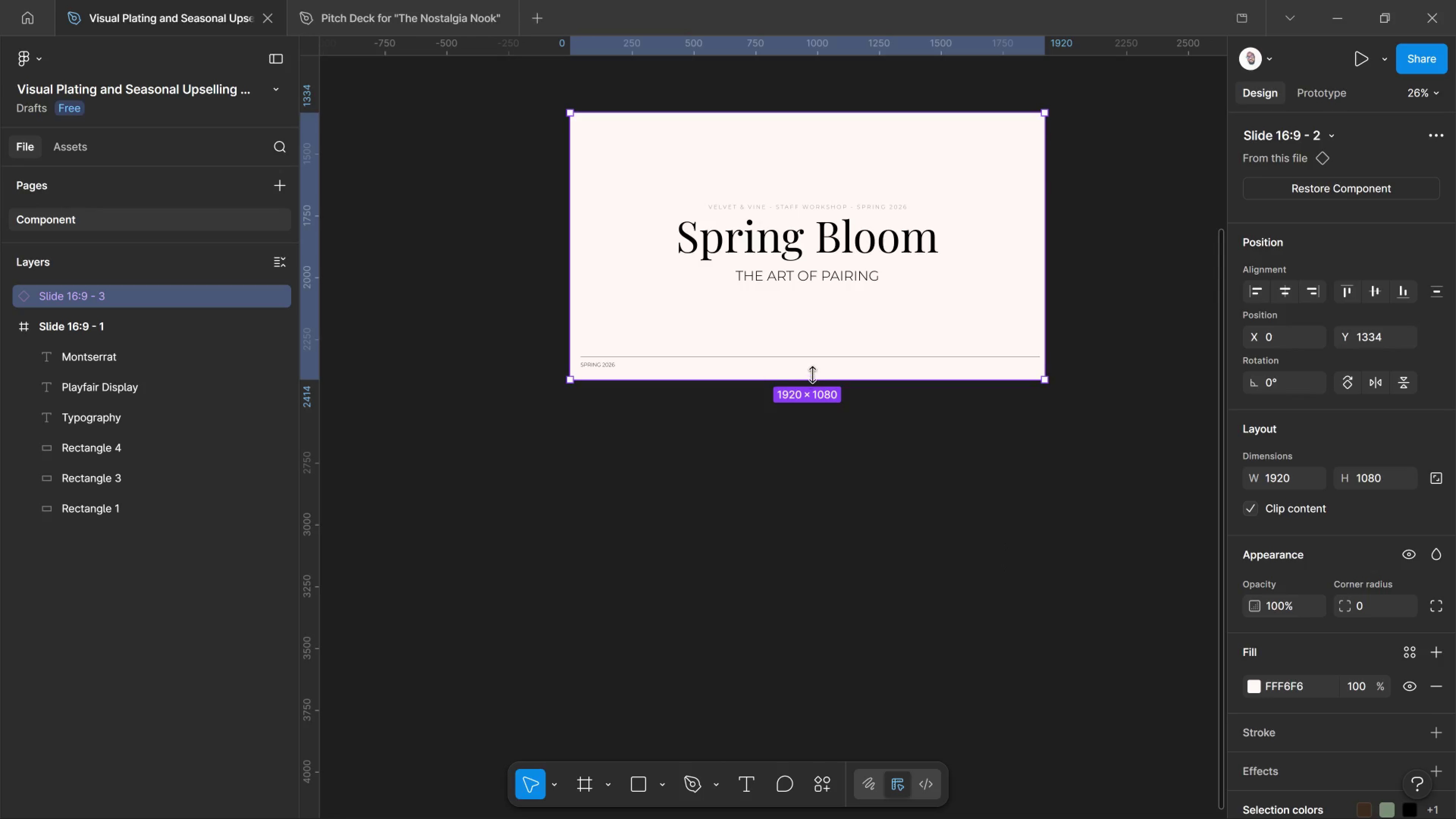 
left_click([812, 375])
 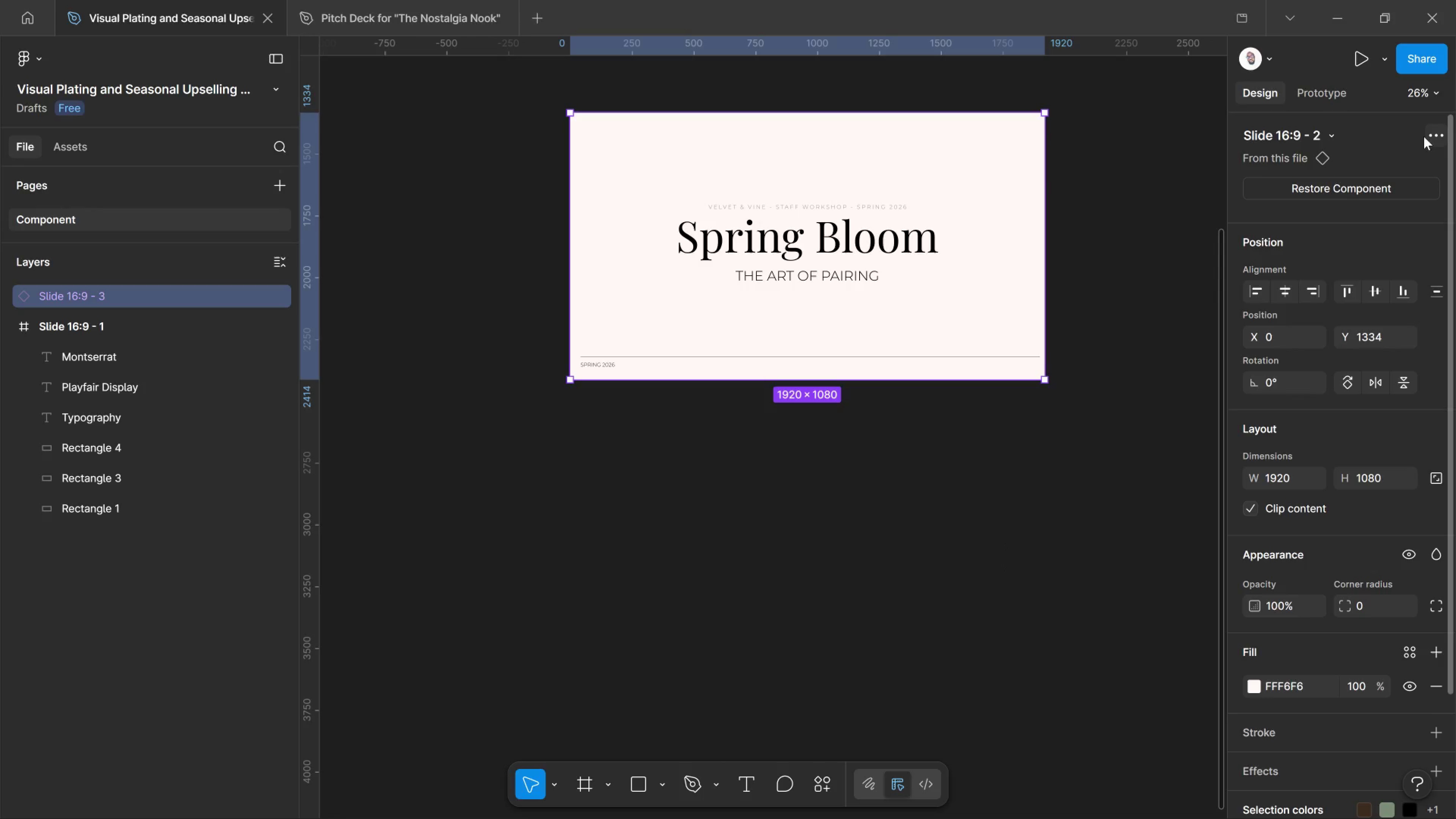 
left_click([1422, 133])
 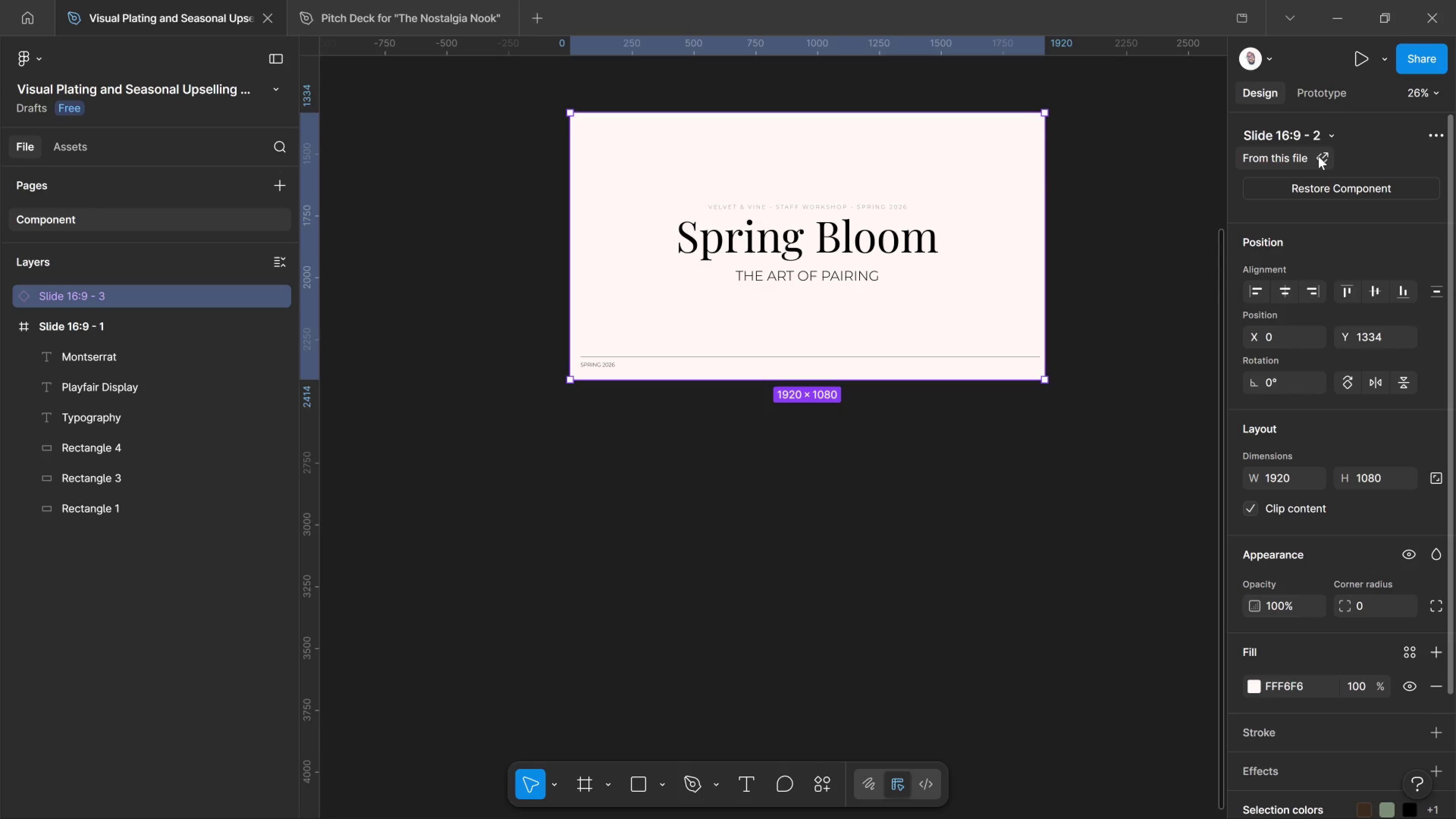 
left_click([1318, 156])
 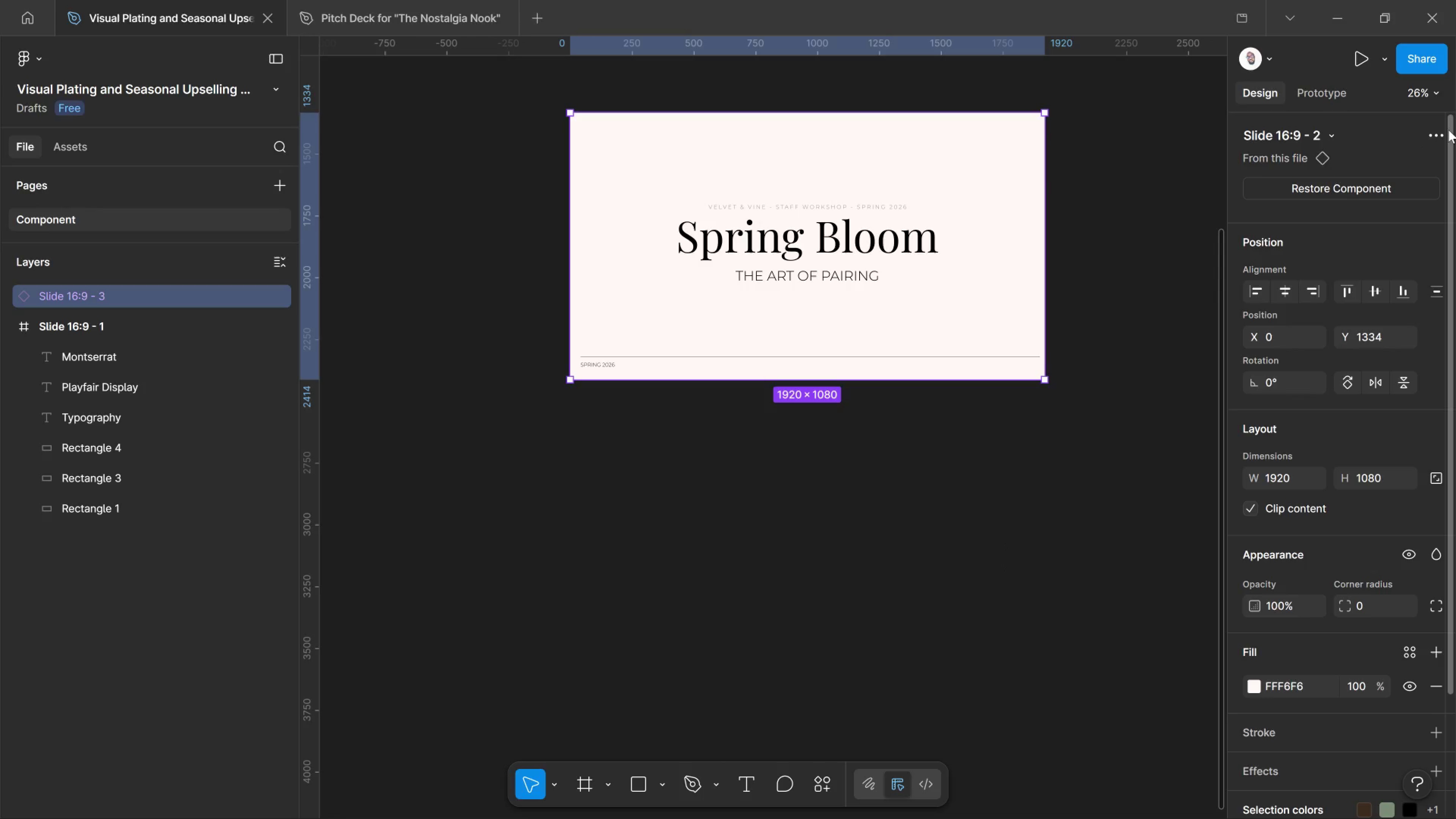 
left_click([1441, 133])
 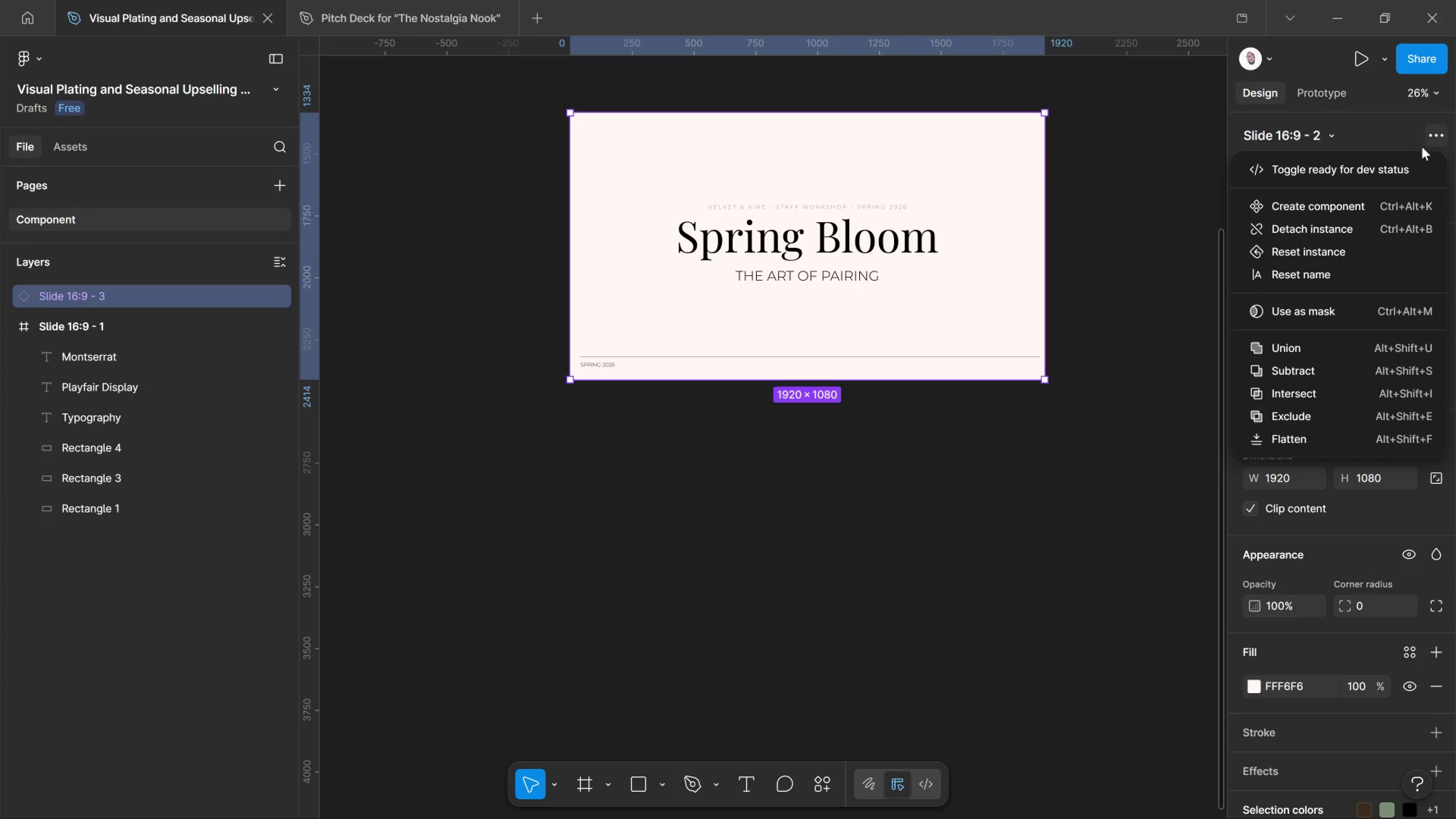 
left_click([1363, 128])
 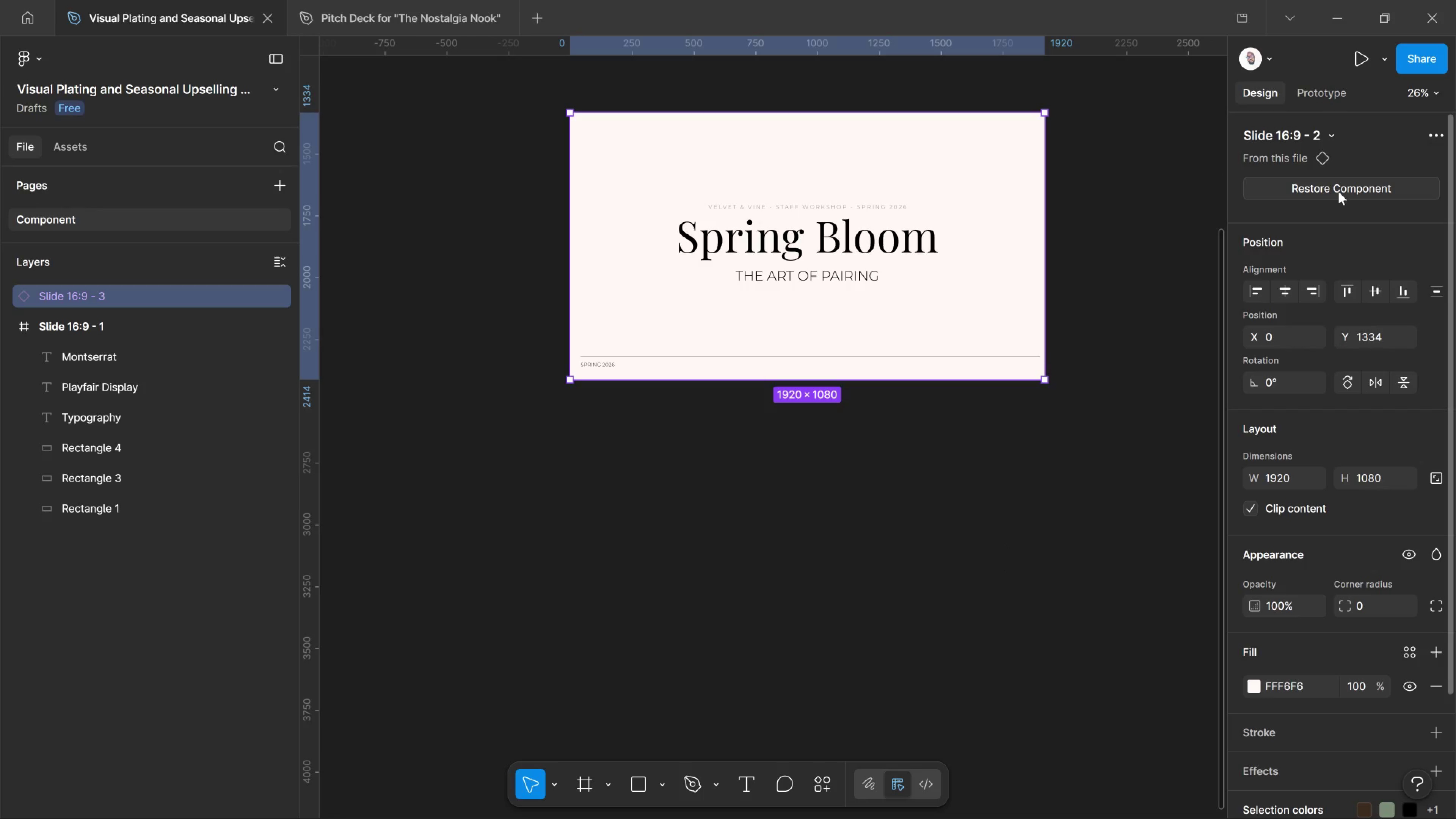 
left_click([1338, 190])
 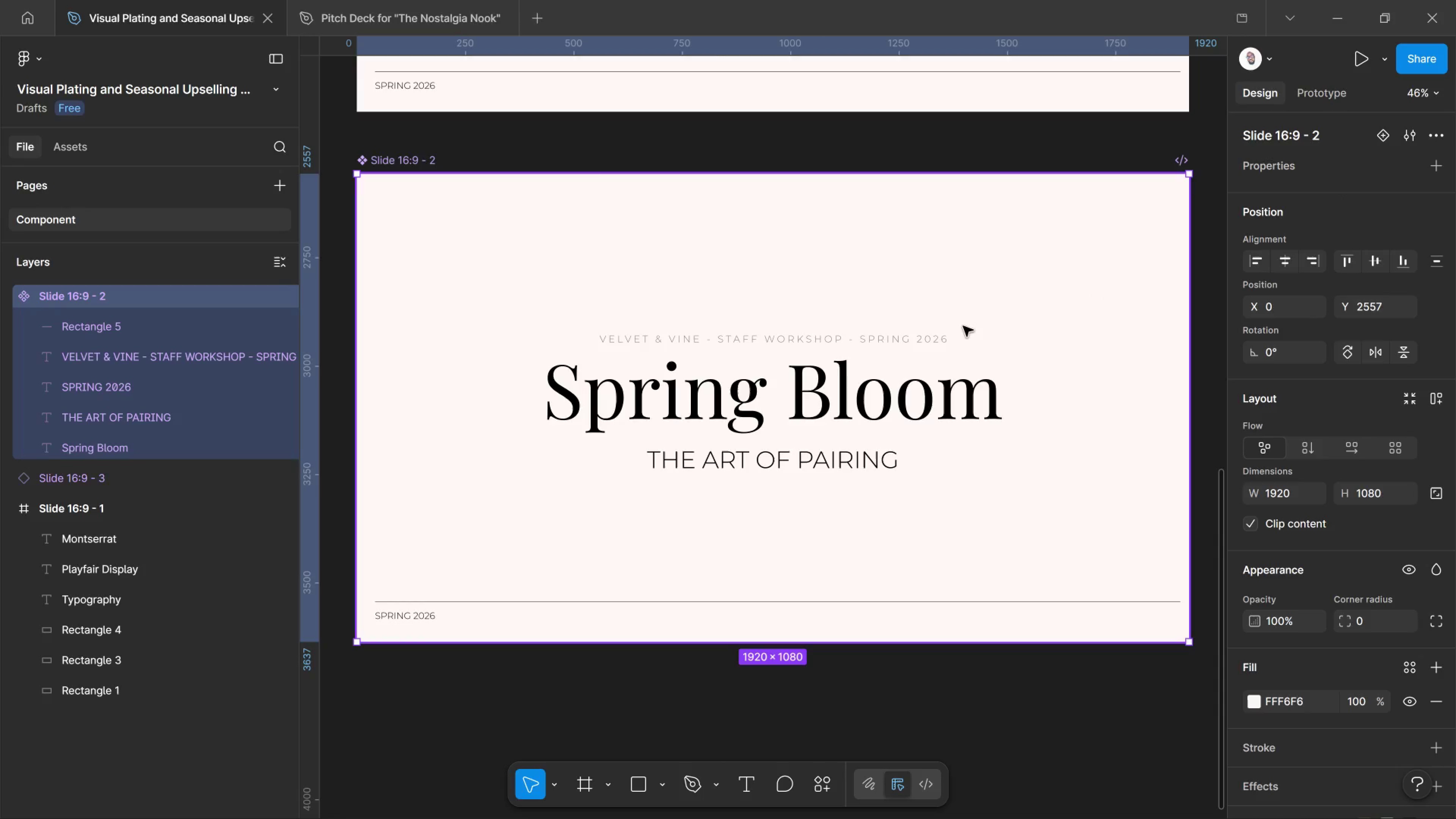 
key(Control+Z)
 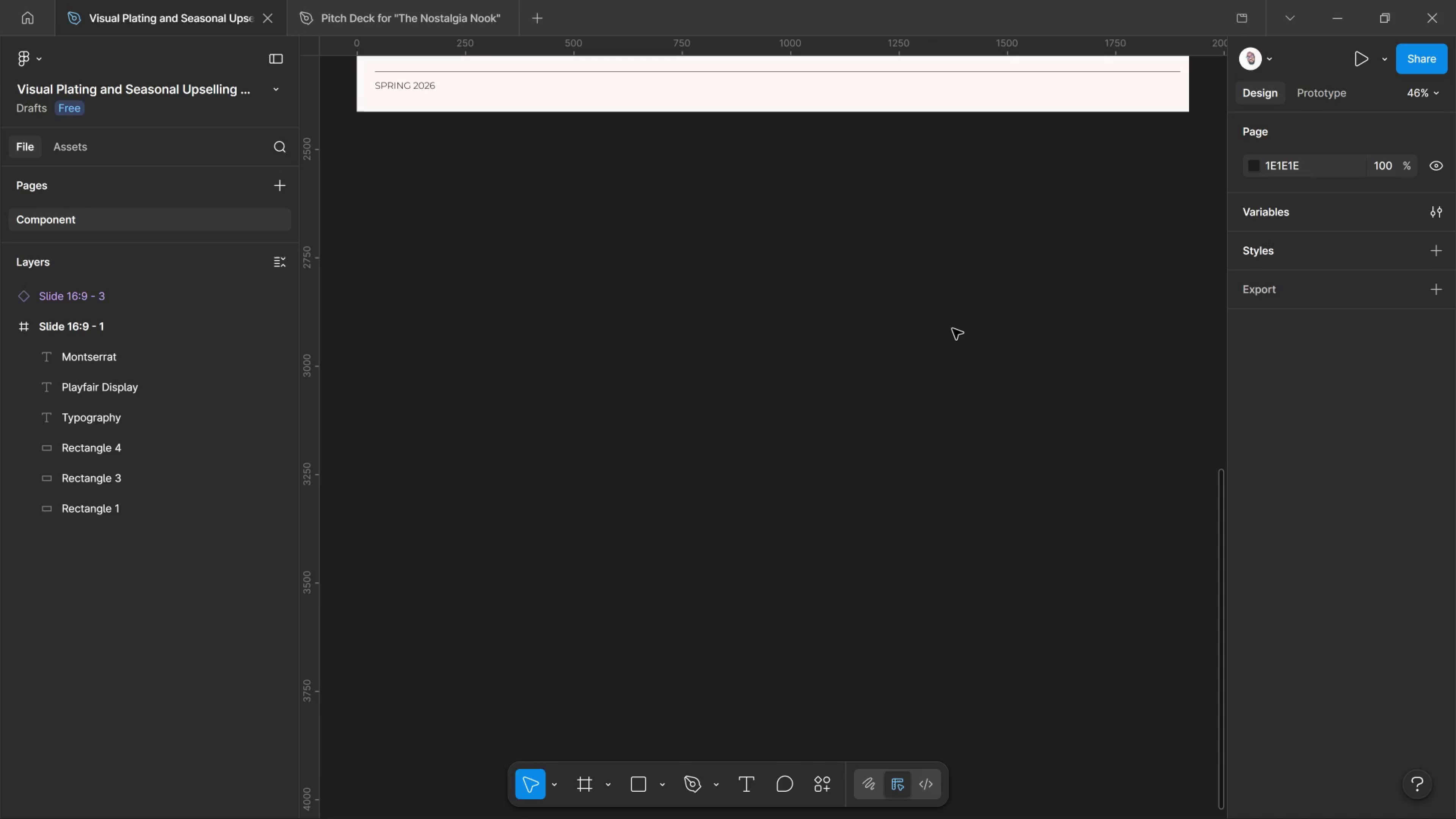 
key(Control+Z)
 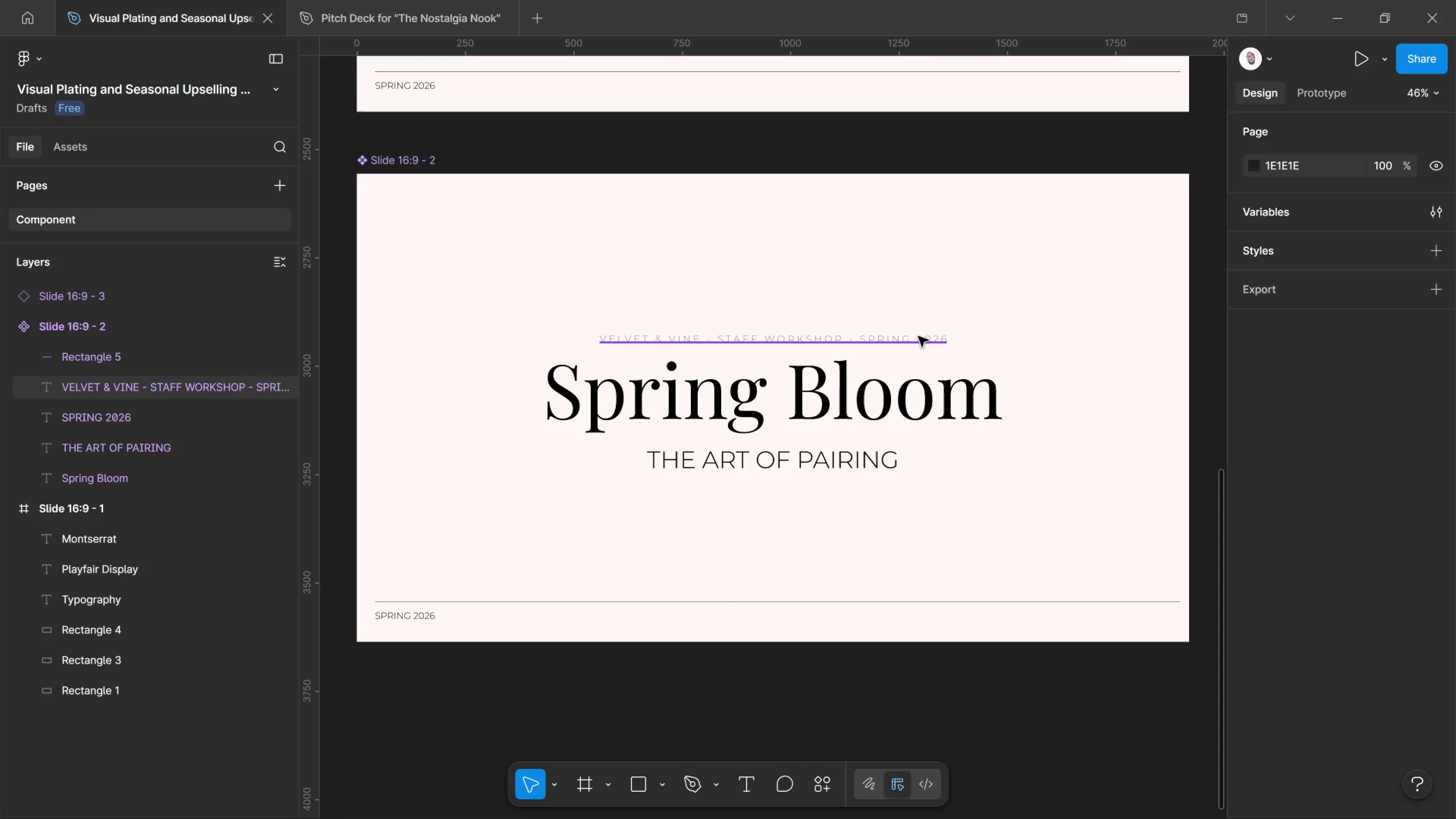 
key(Control+Z)
 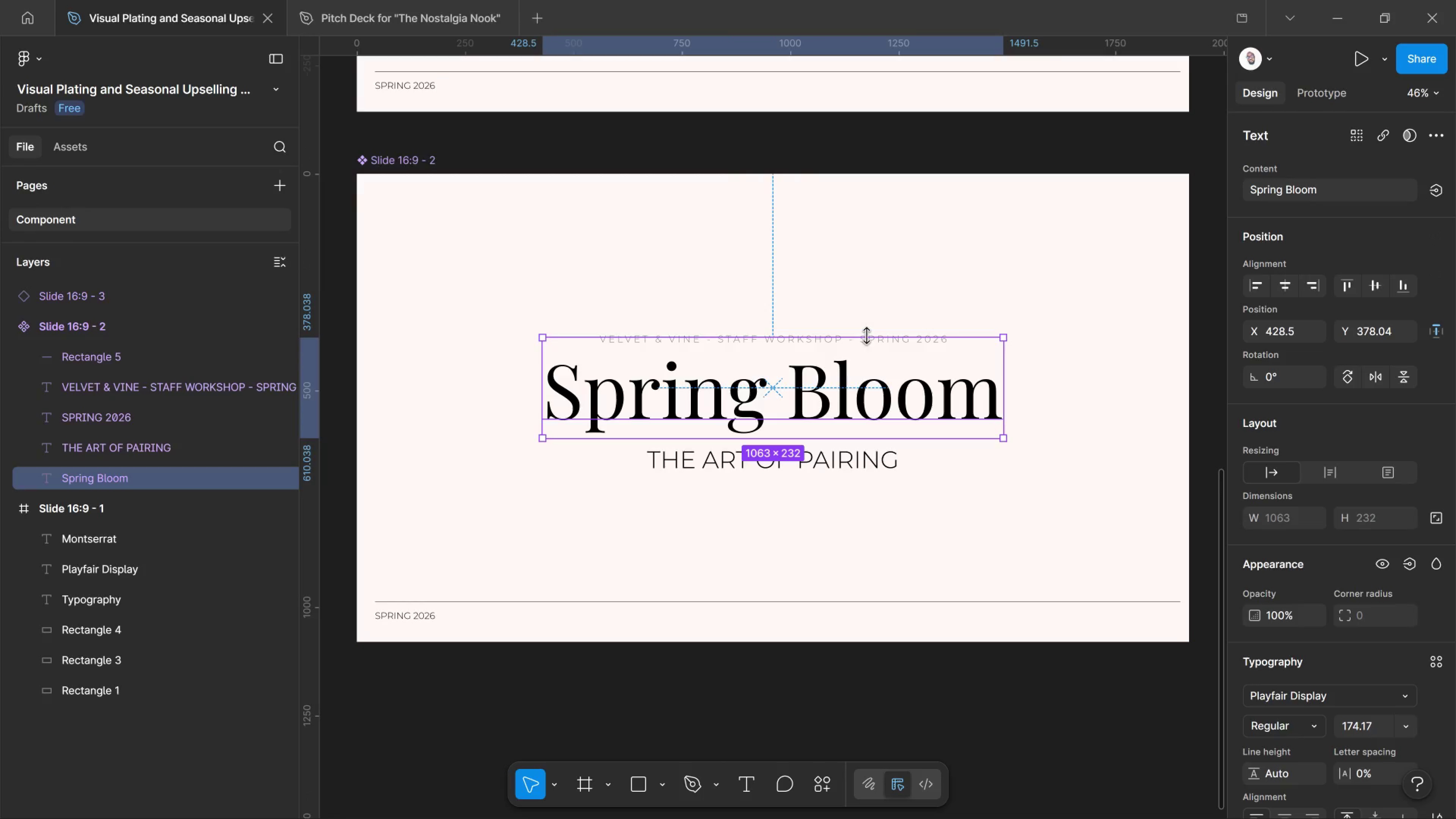 
hold_key(key=AltLeft, duration=0.4)
 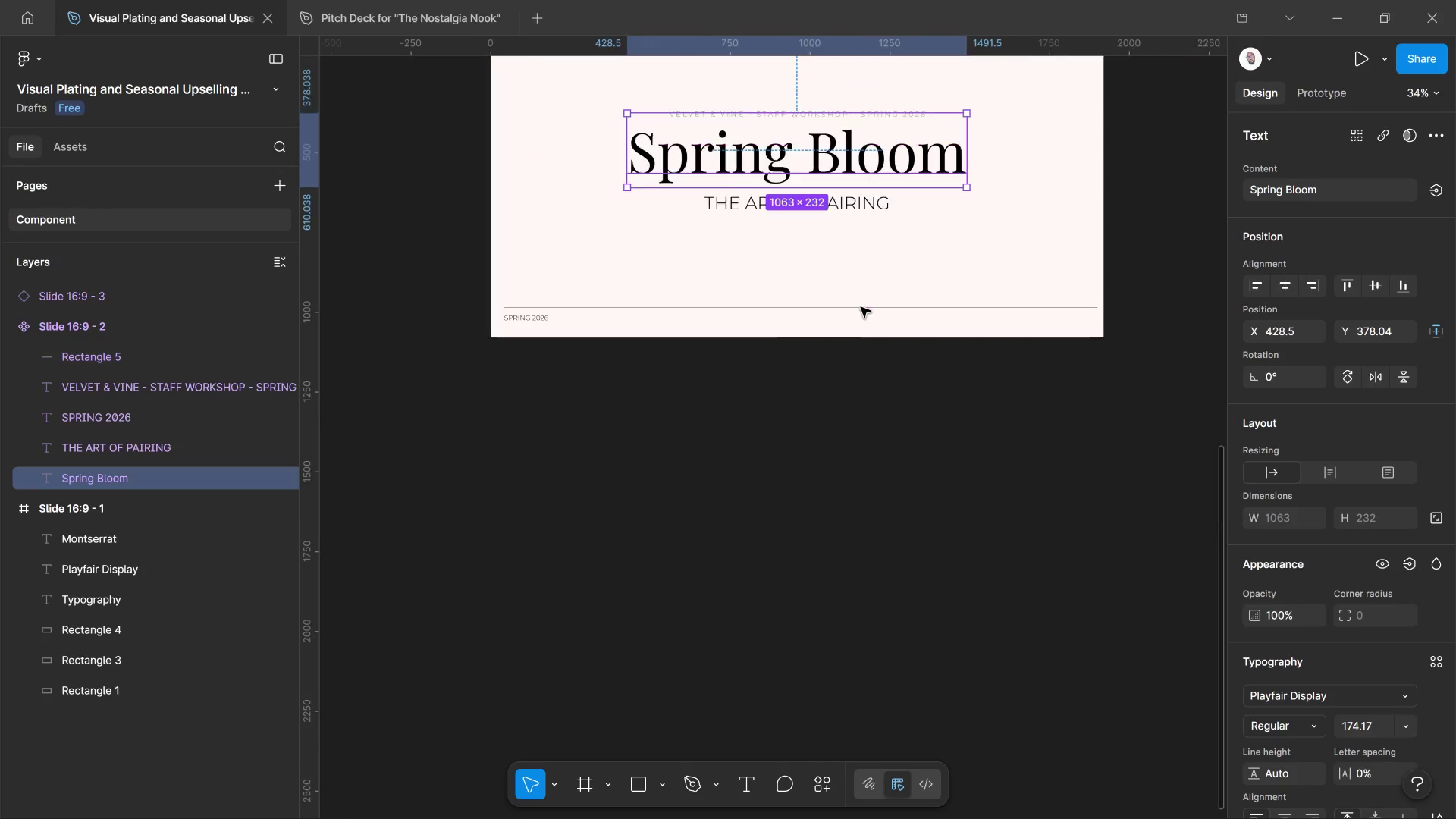 
hold_key(key=ControlLeft, duration=0.67)
 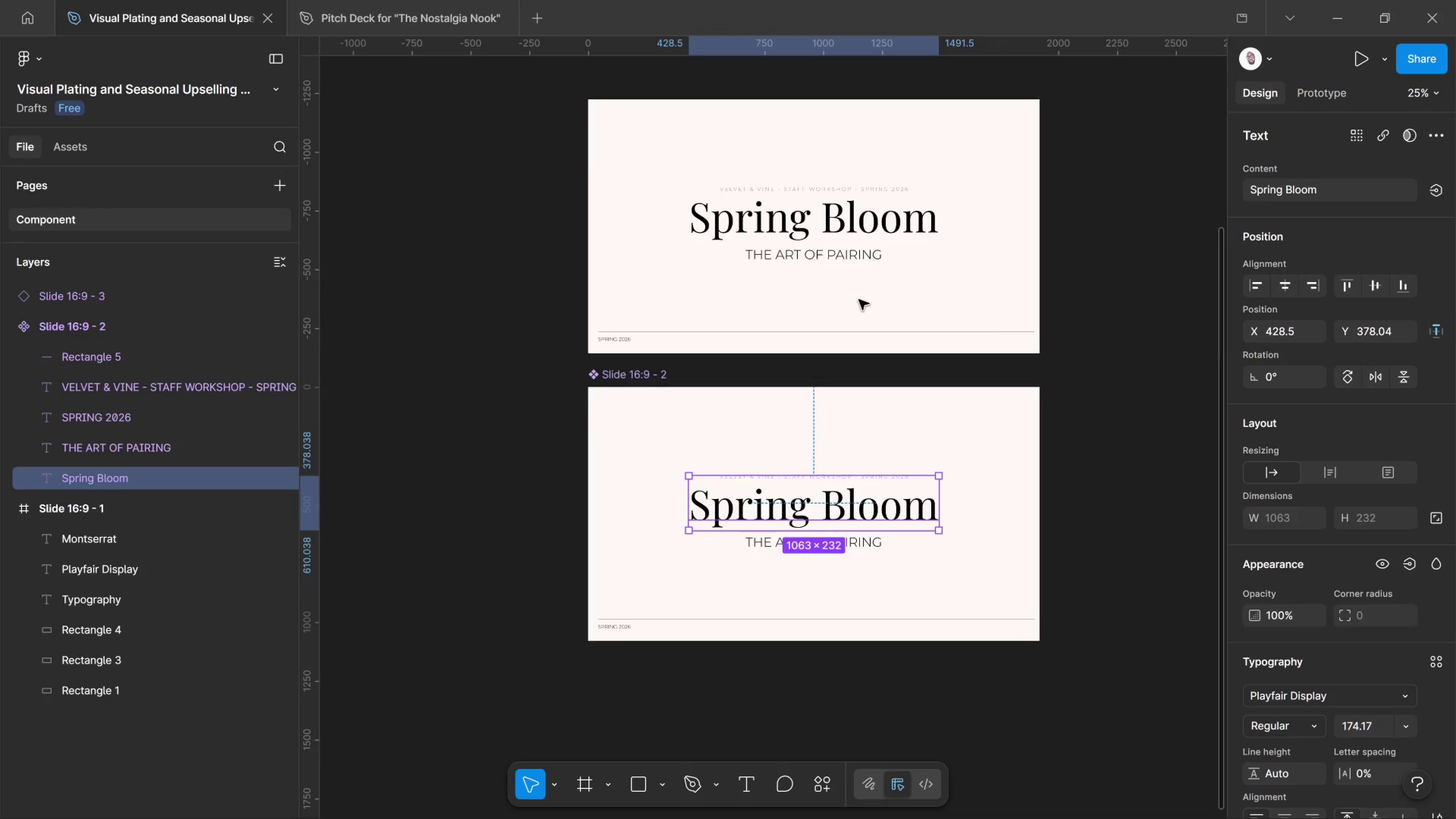 
scroll: coordinate [864, 311], scroll_direction: down, amount: 4.0
 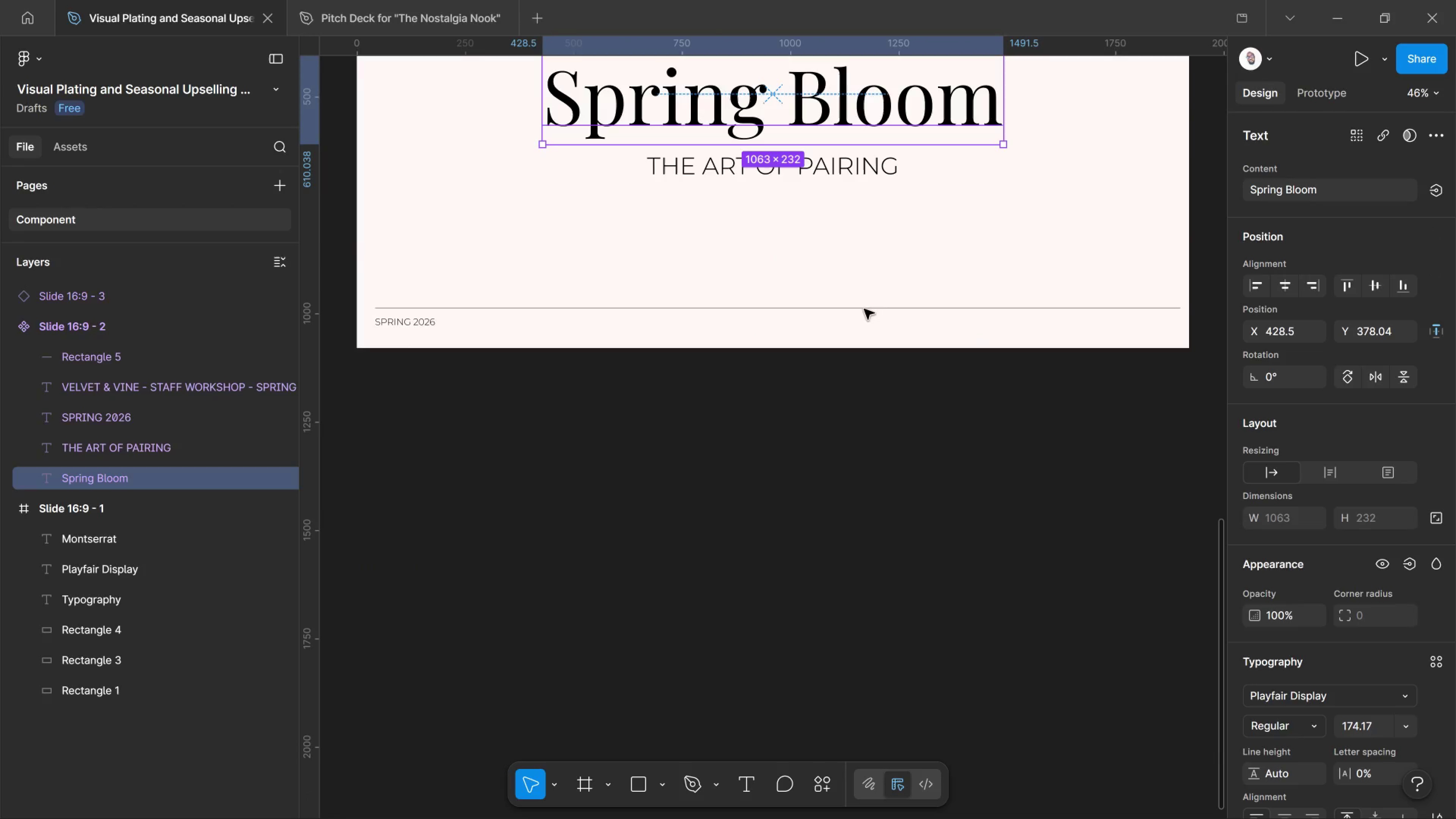 
key(Control+Z)
 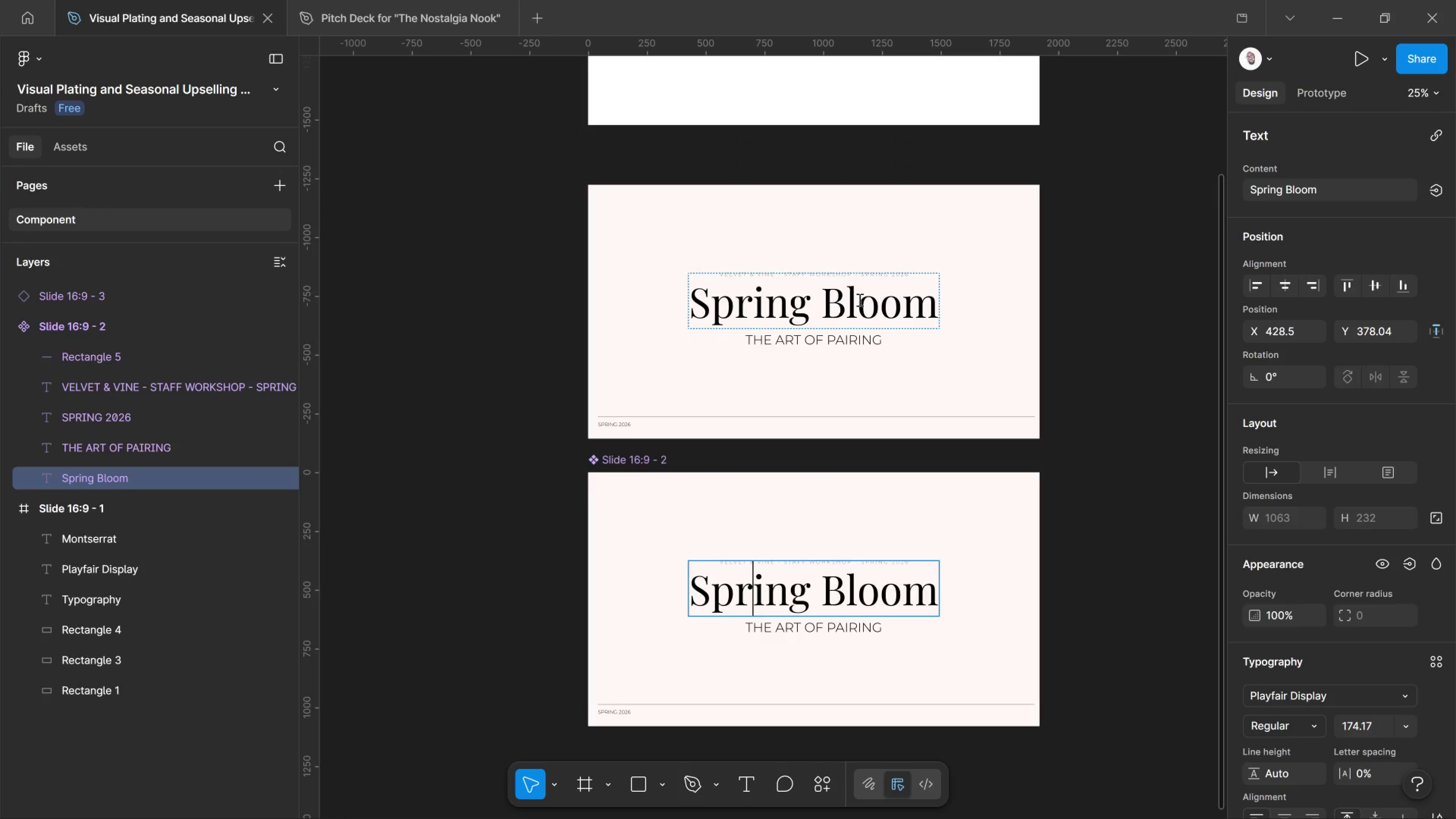 
scroll: coordinate [859, 300], scroll_direction: down, amount: 3.0
 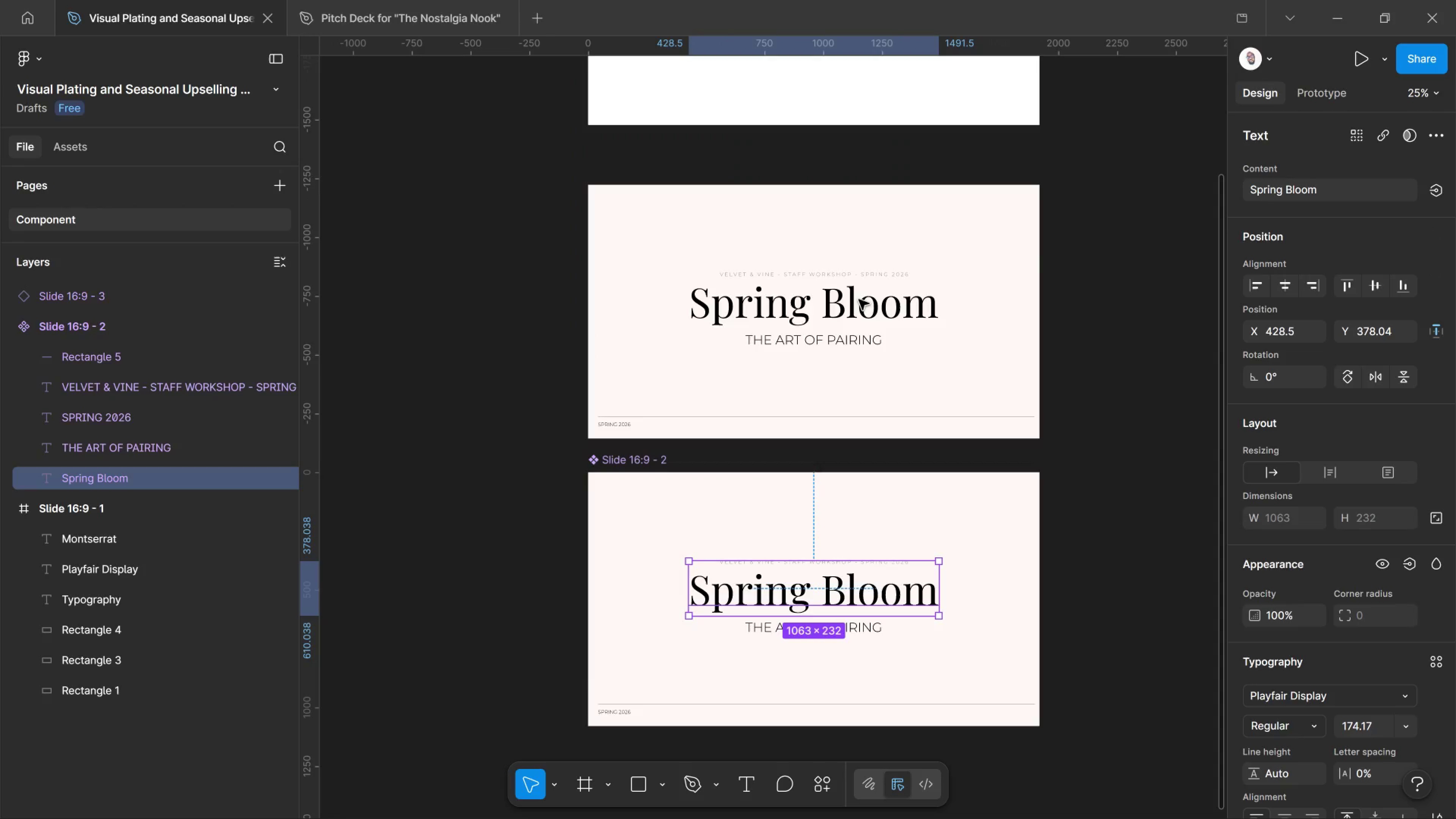 
key(Control+Z)
 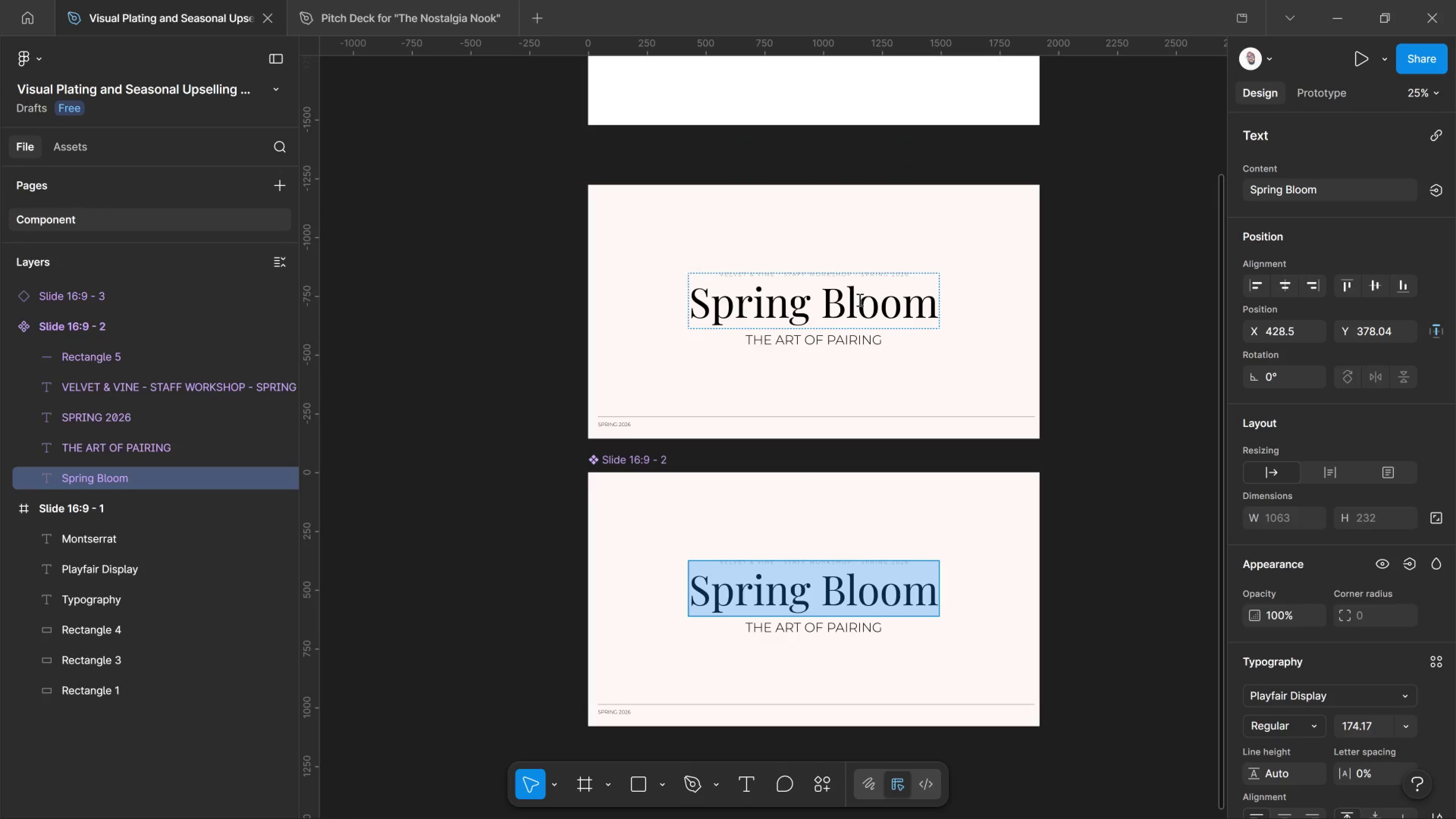 
key(Control+Z)
 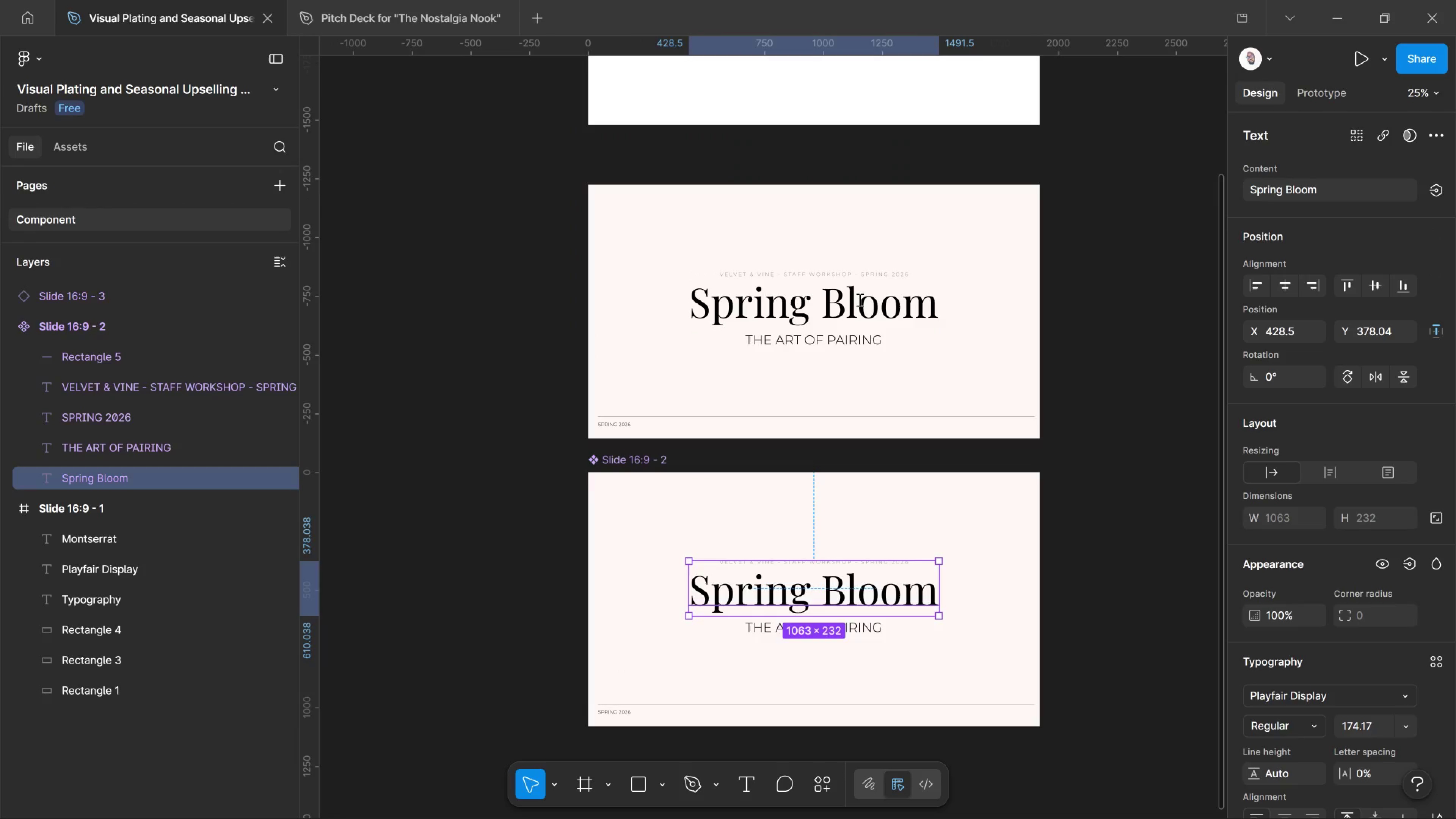 
key(Control+Z)
 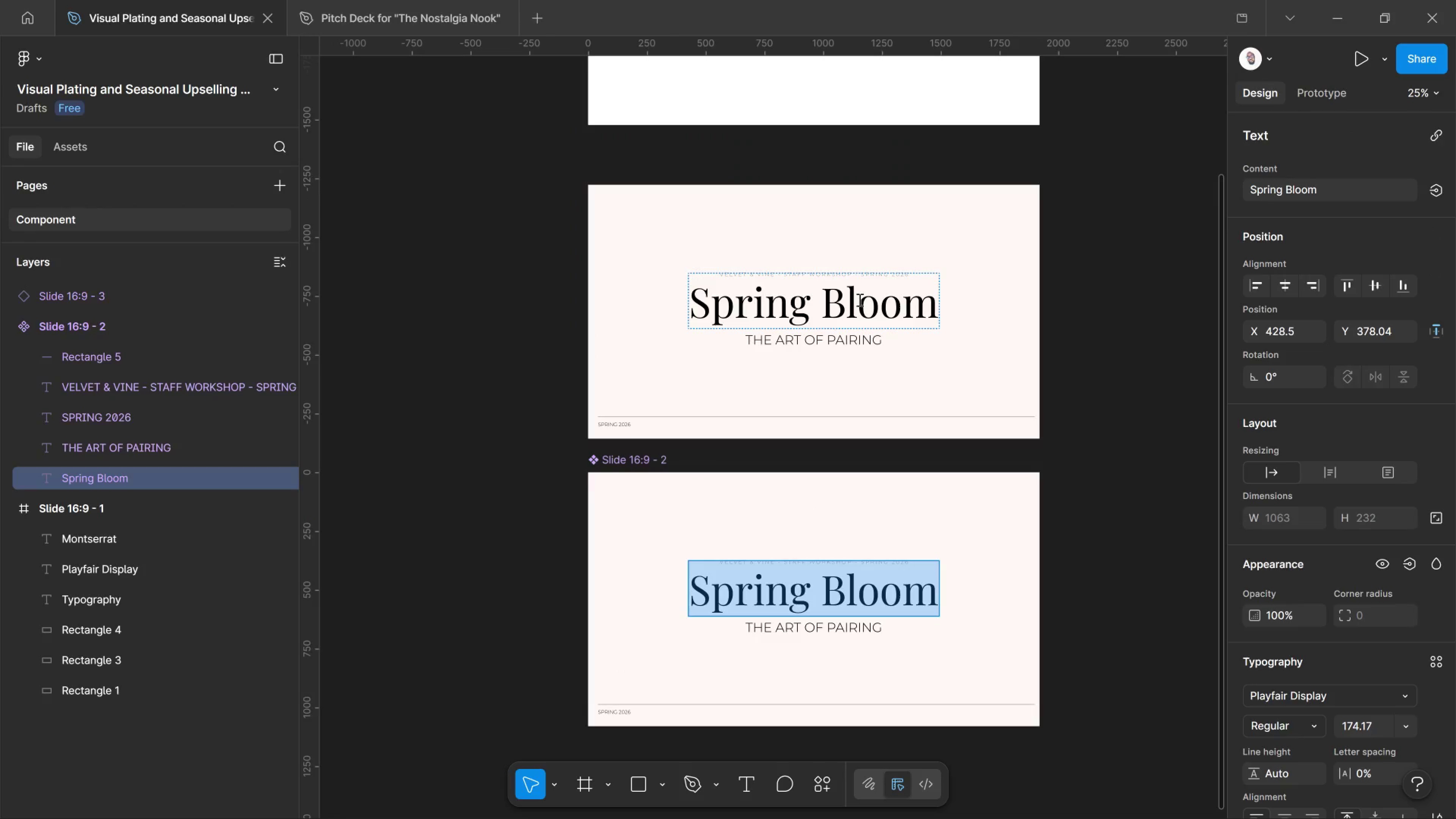 
key(Control+Z)
 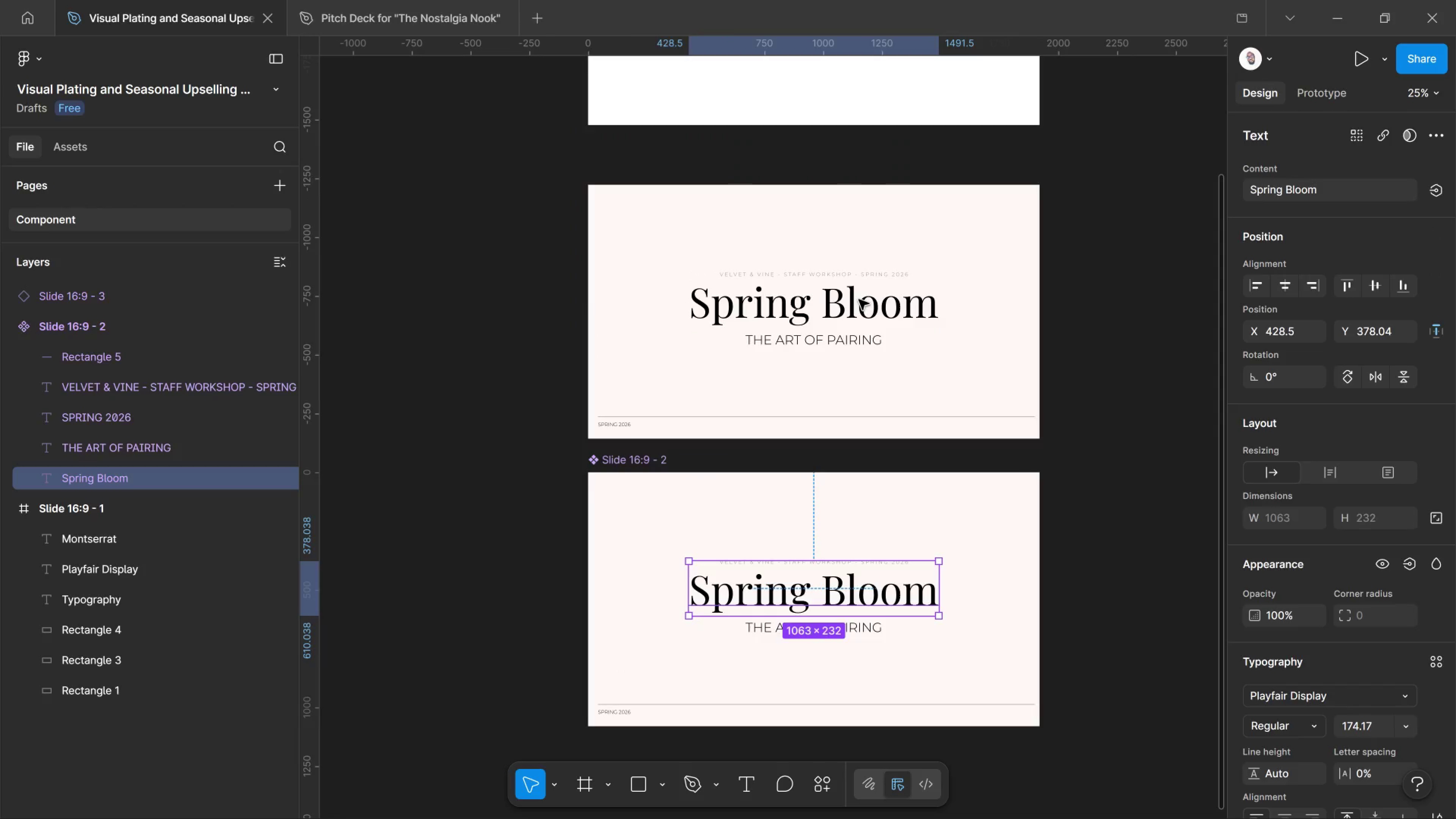 
key(Control+Z)
 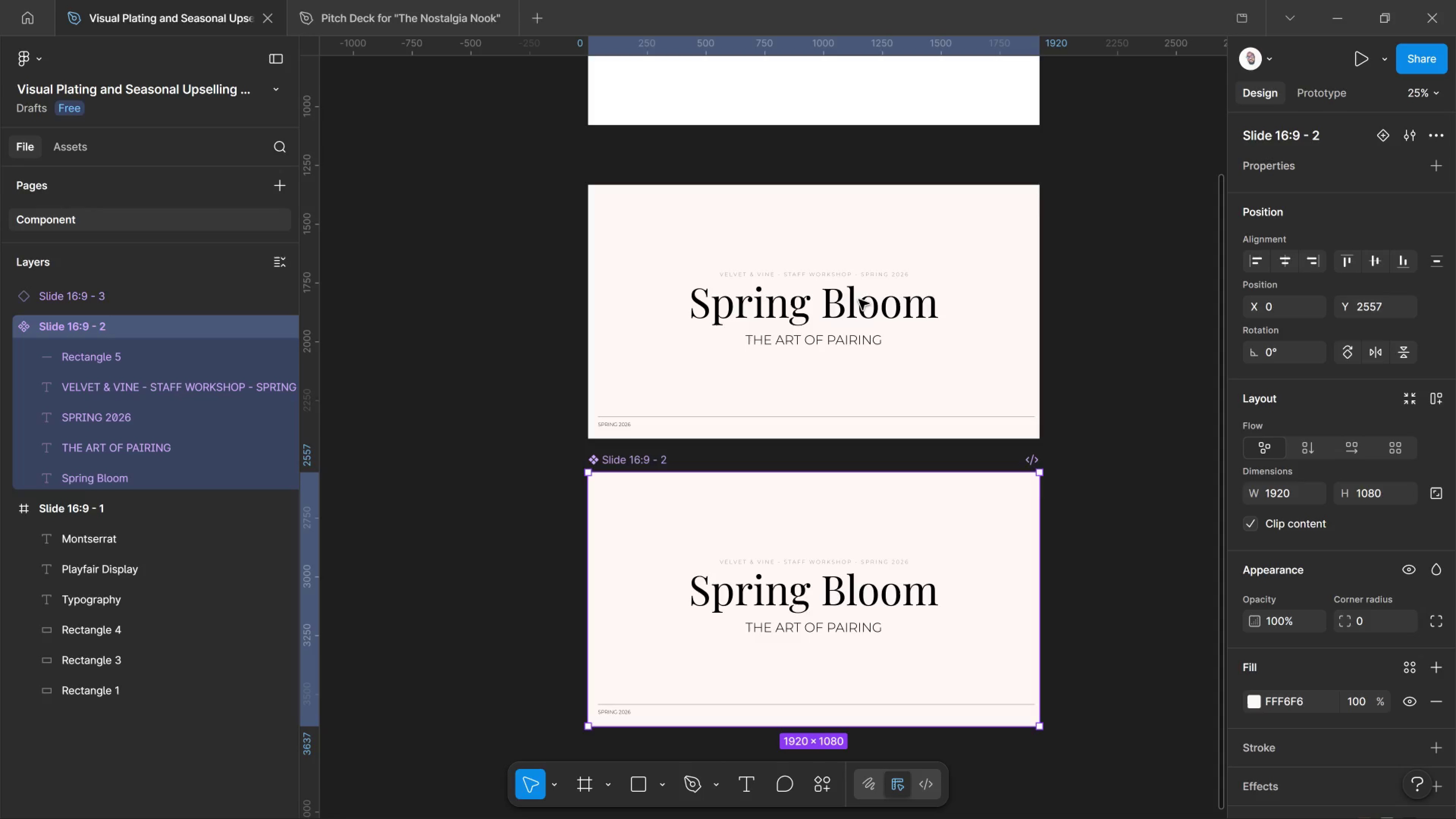 
key(Control+Z)
 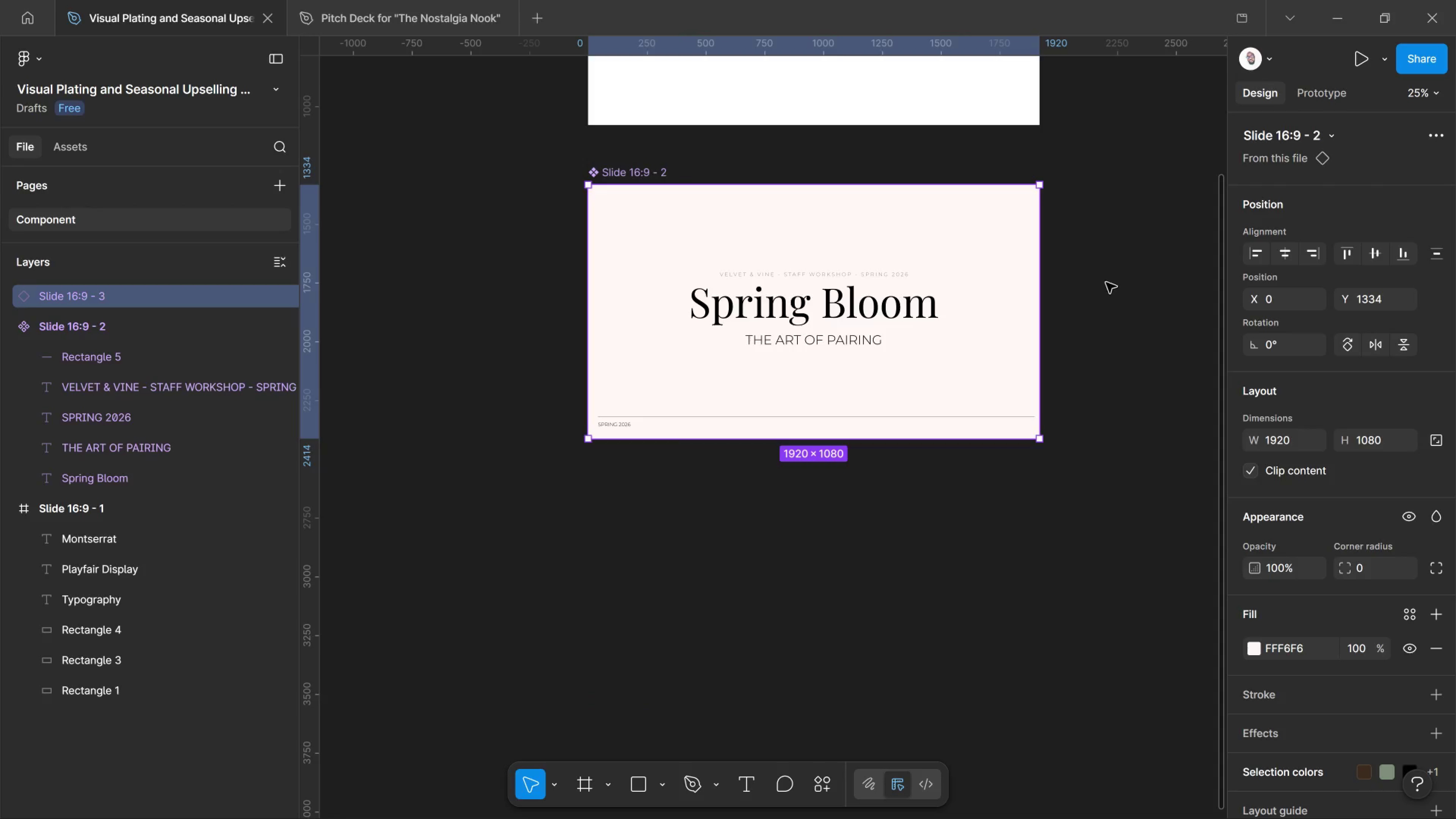 
key(Control+Z)
 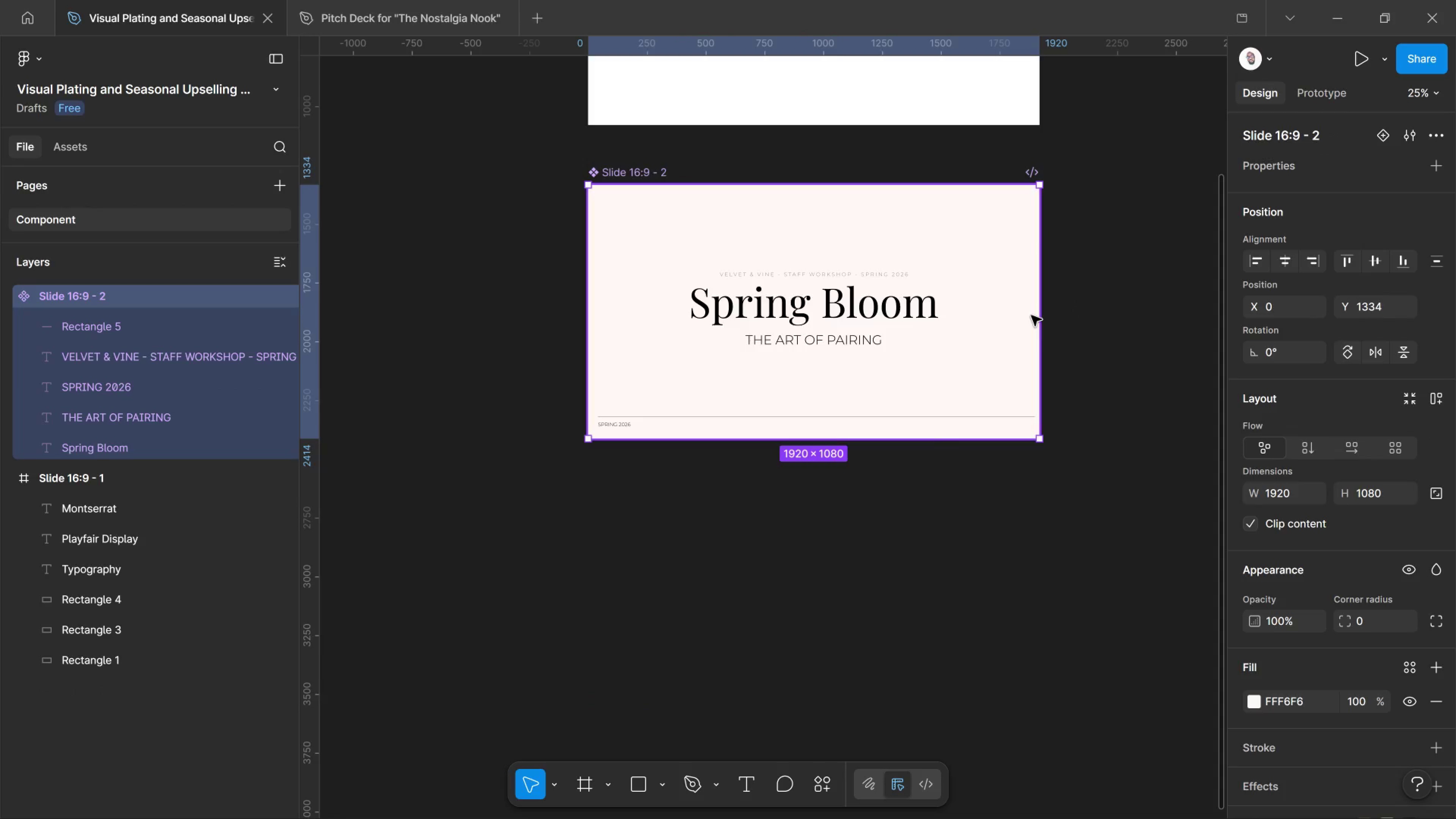 
key(Control+Shift+Z)
 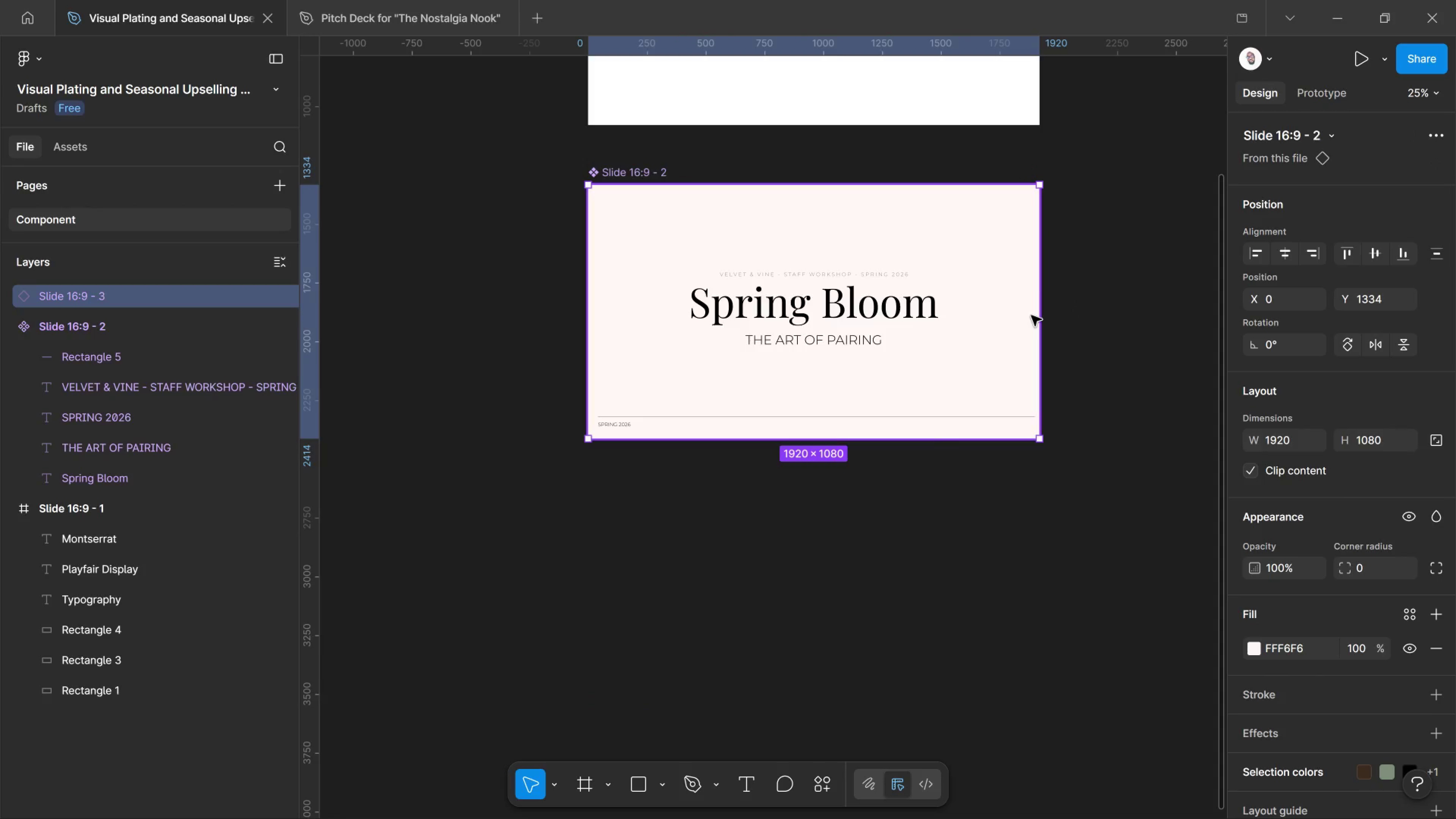 
key(Control+Z)
 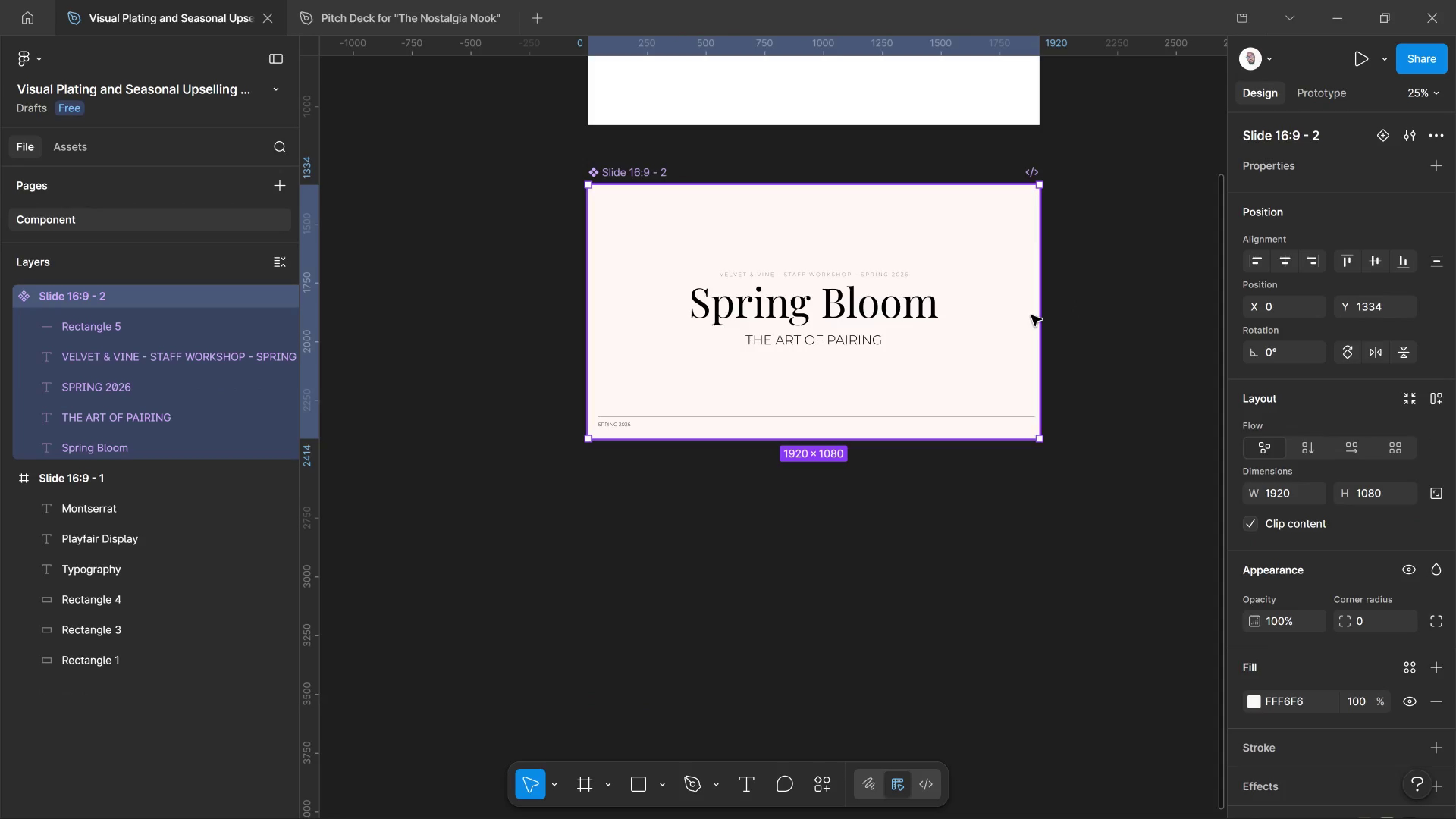 
key(Control+Z)
 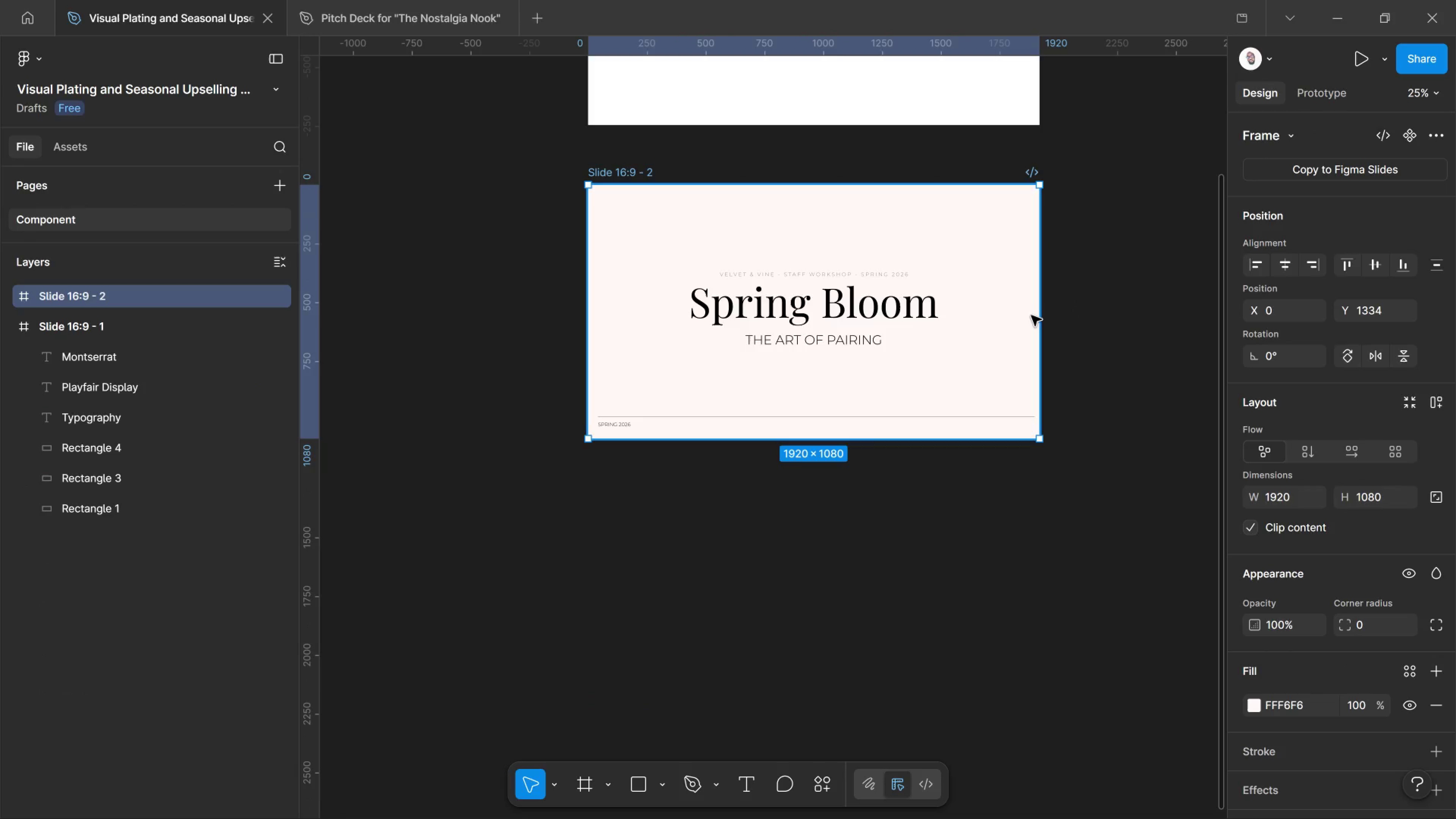 
key(Control+Shift+Z)
 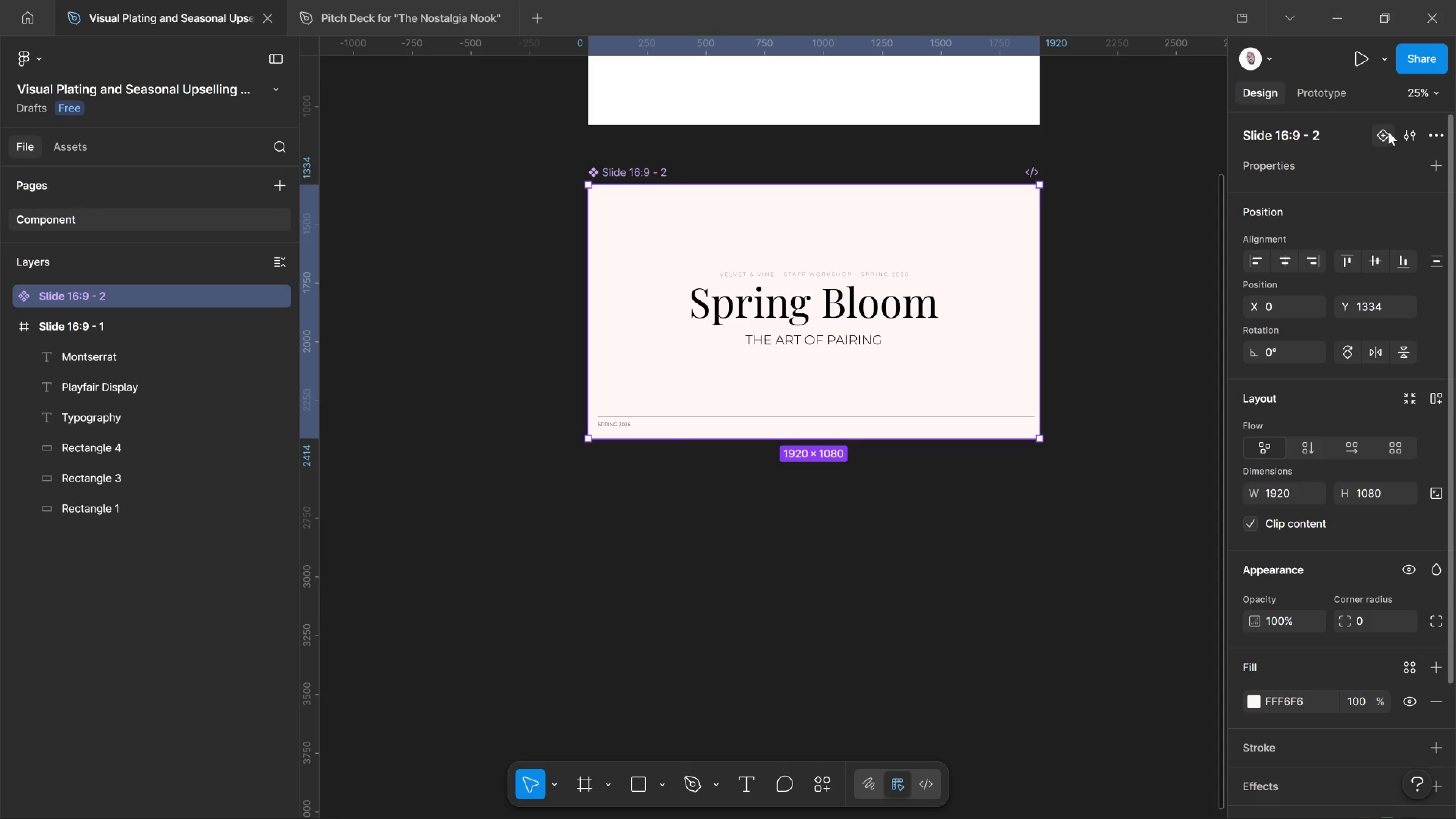 
wait(5.07)
 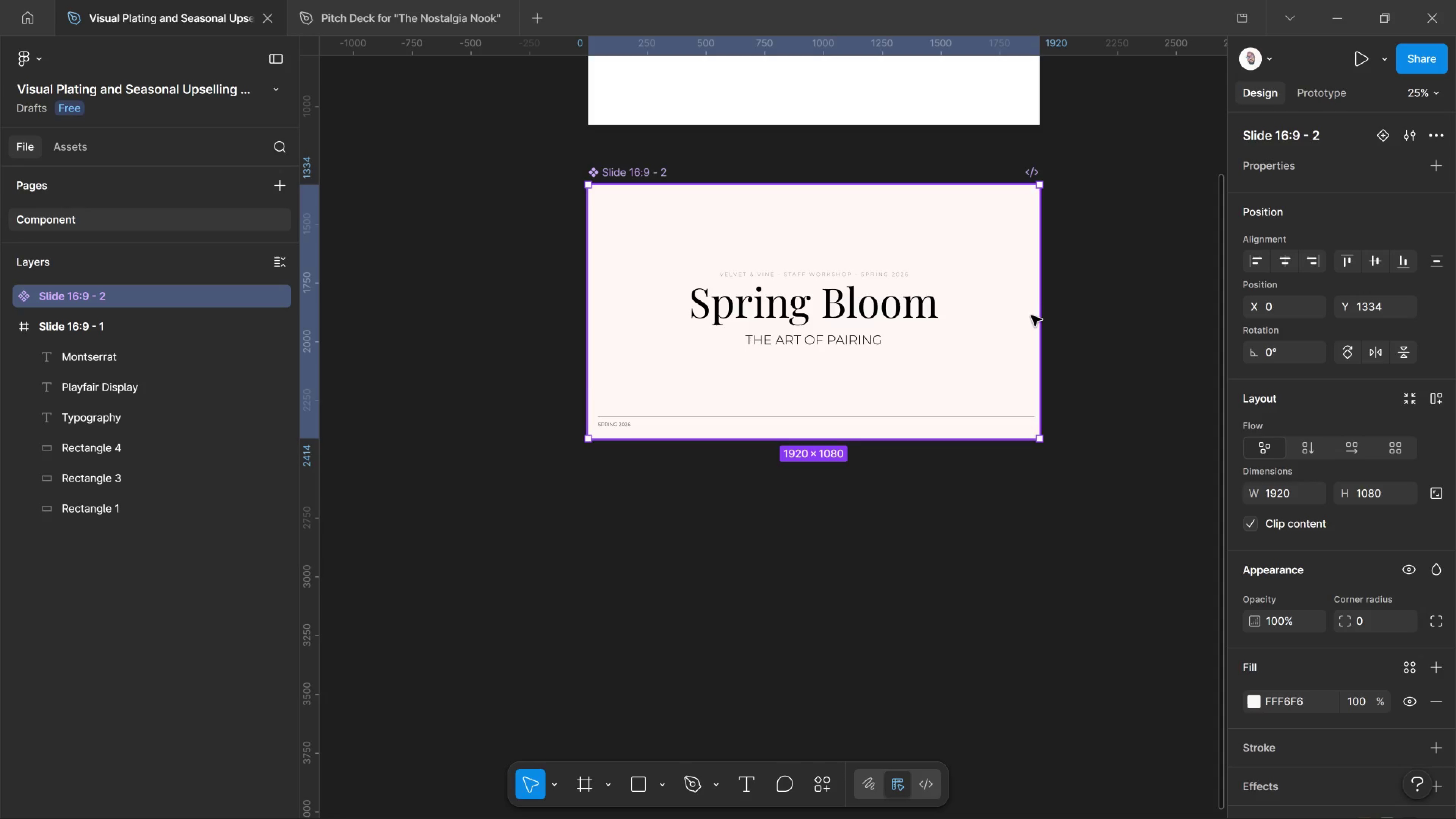 
left_click([1389, 132])
 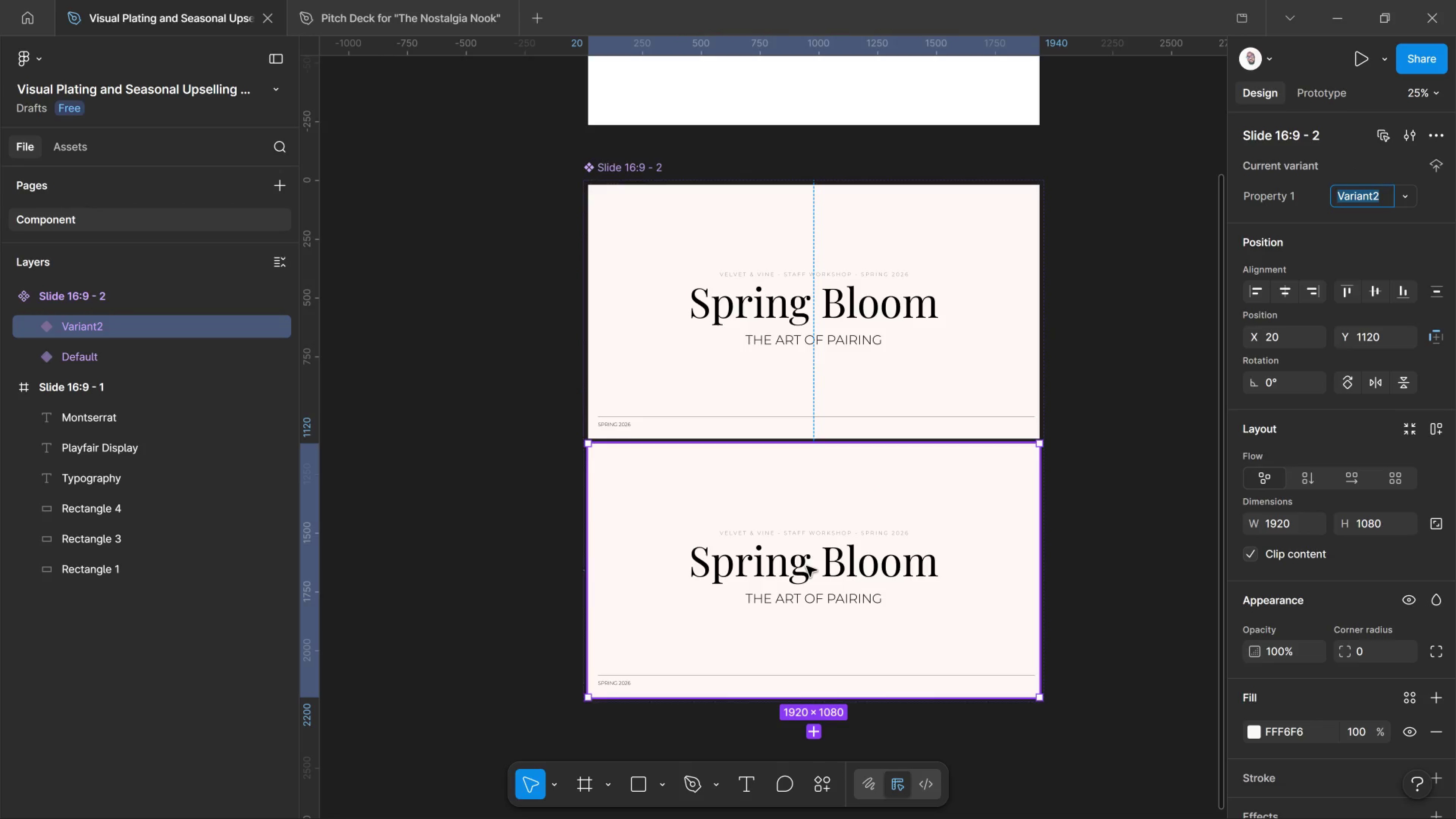 
double_click([798, 573])
 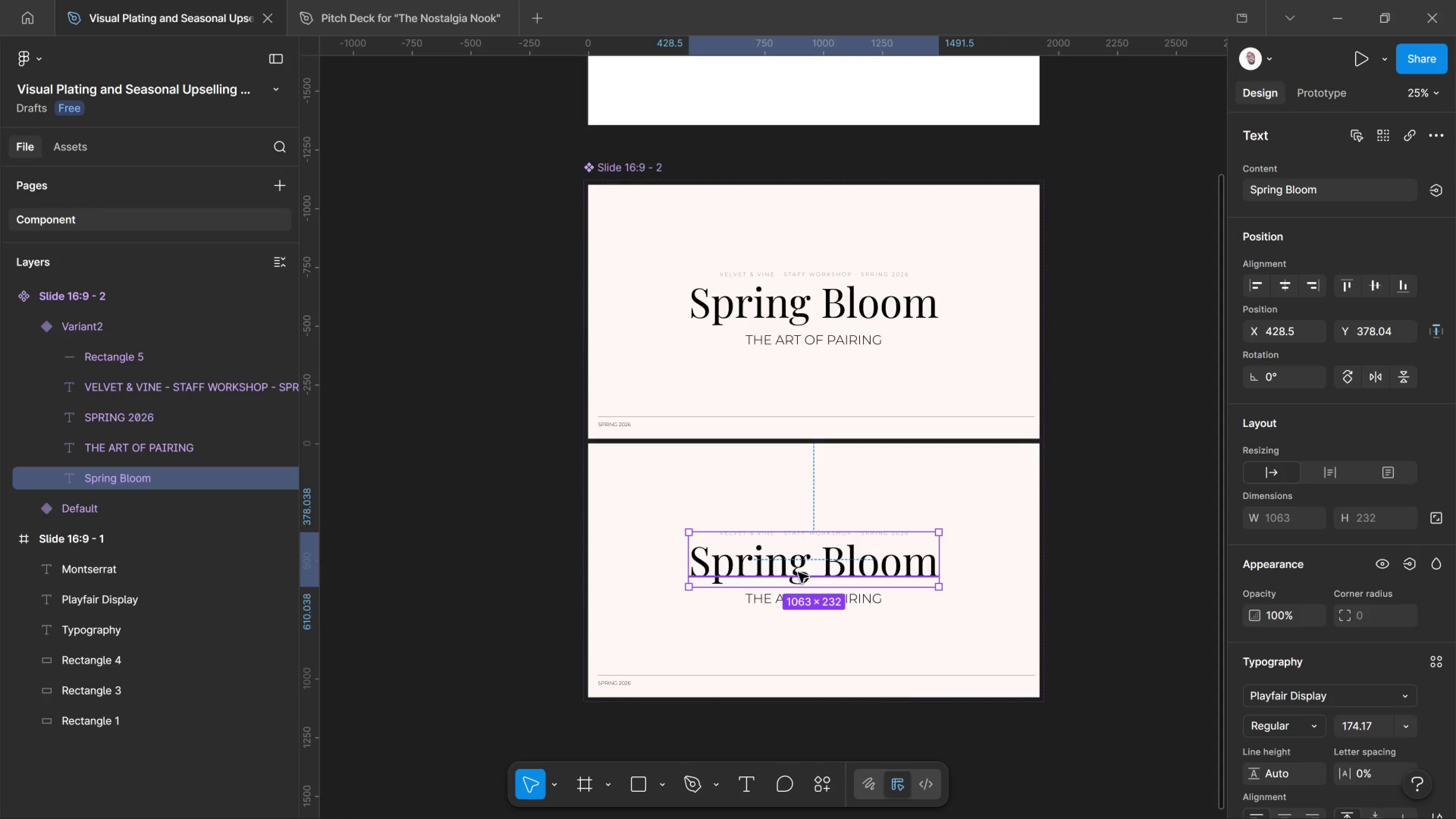 
wait(23.6)
 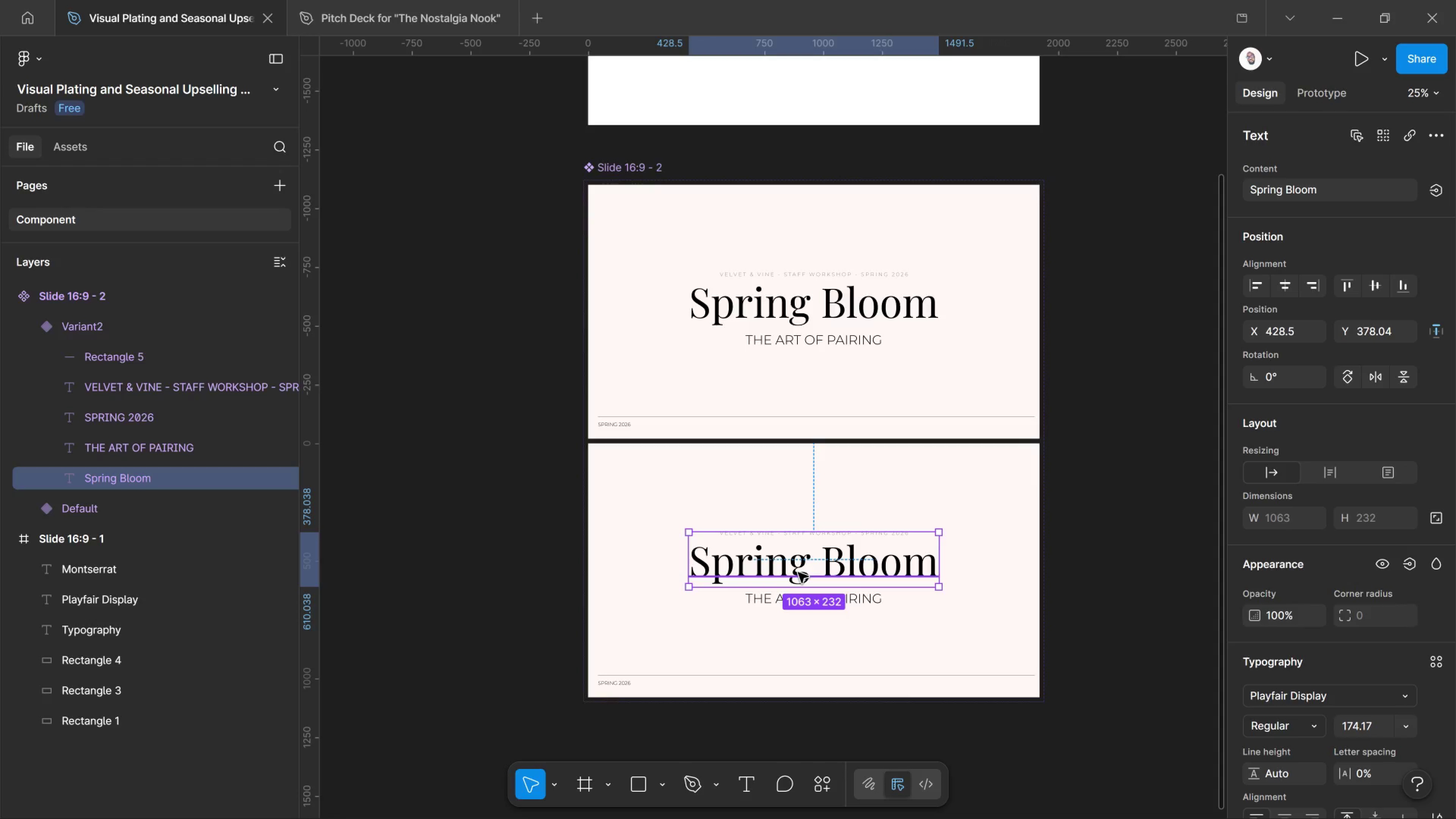 
left_click([829, 555])
 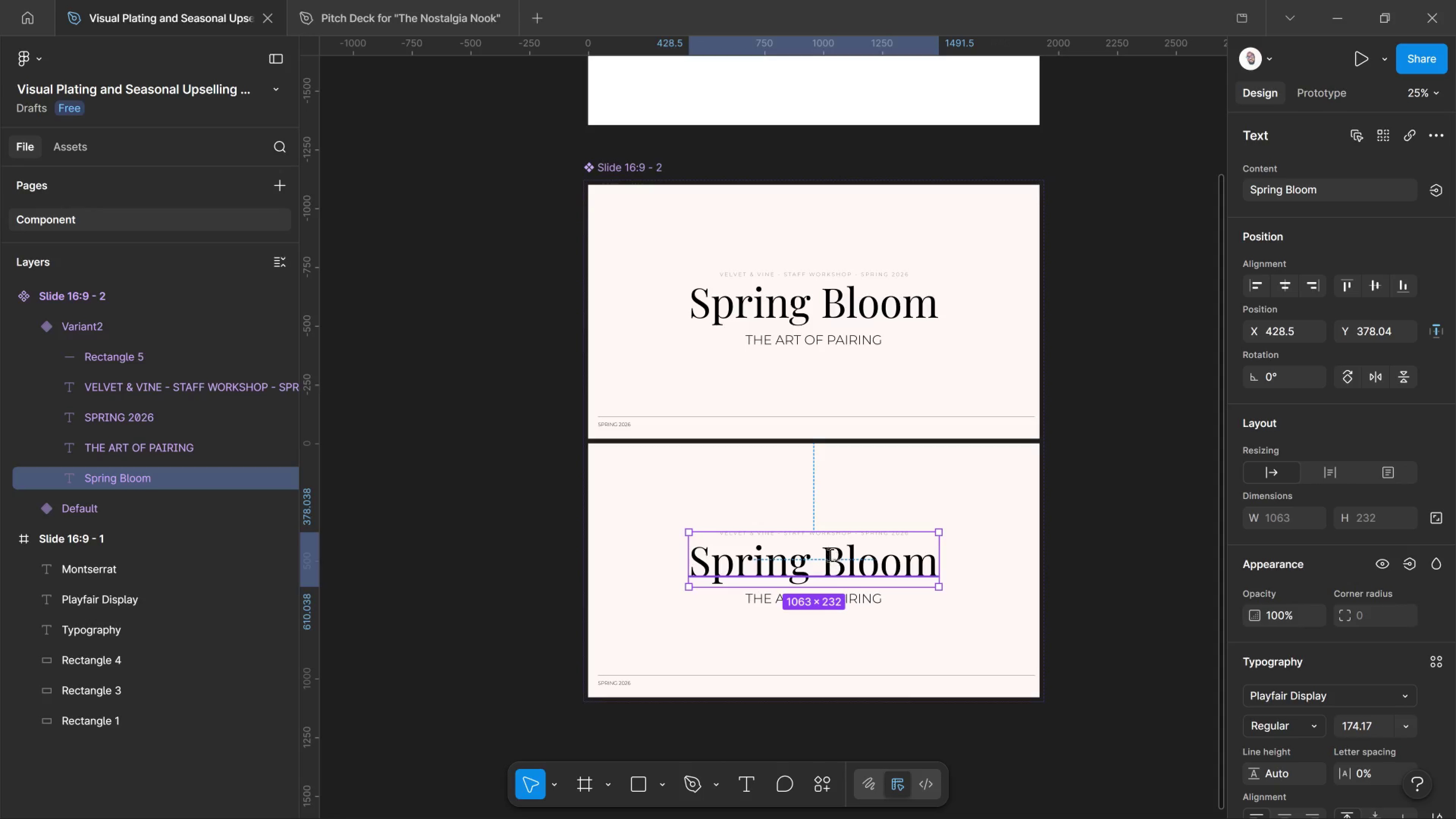 
left_click([829, 555])
 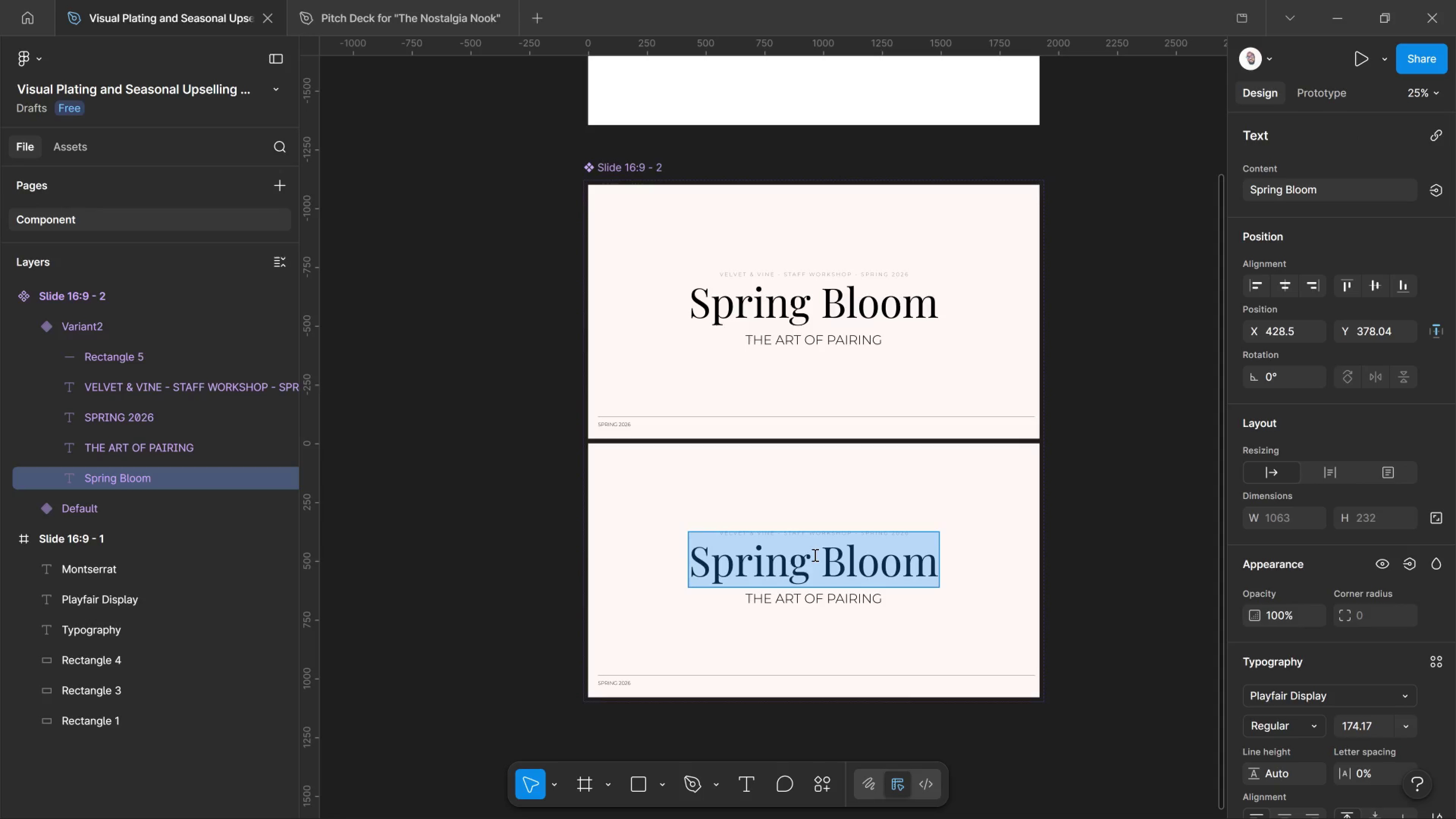 
type(Workshop )
 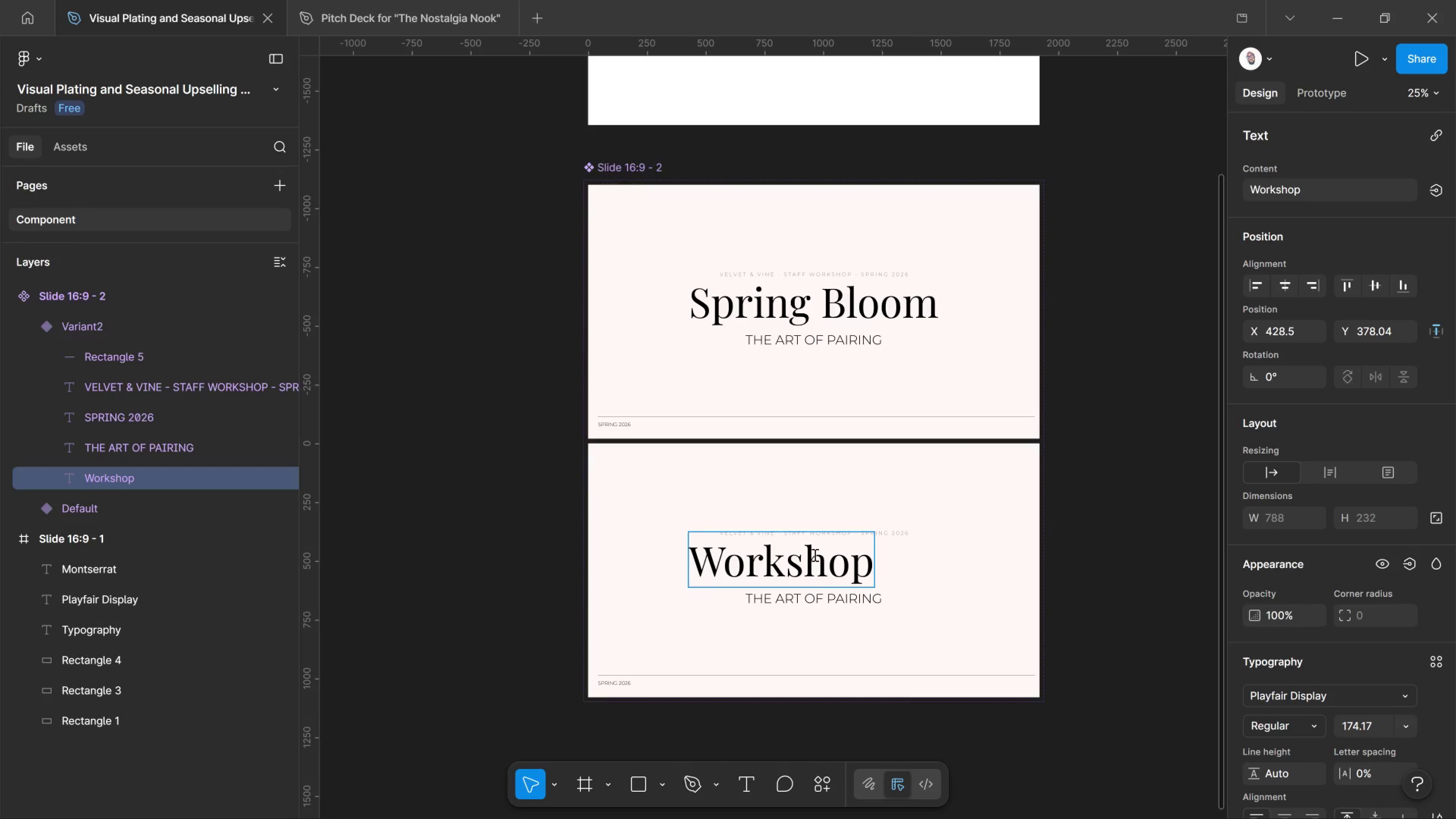 
type(Objectives)
 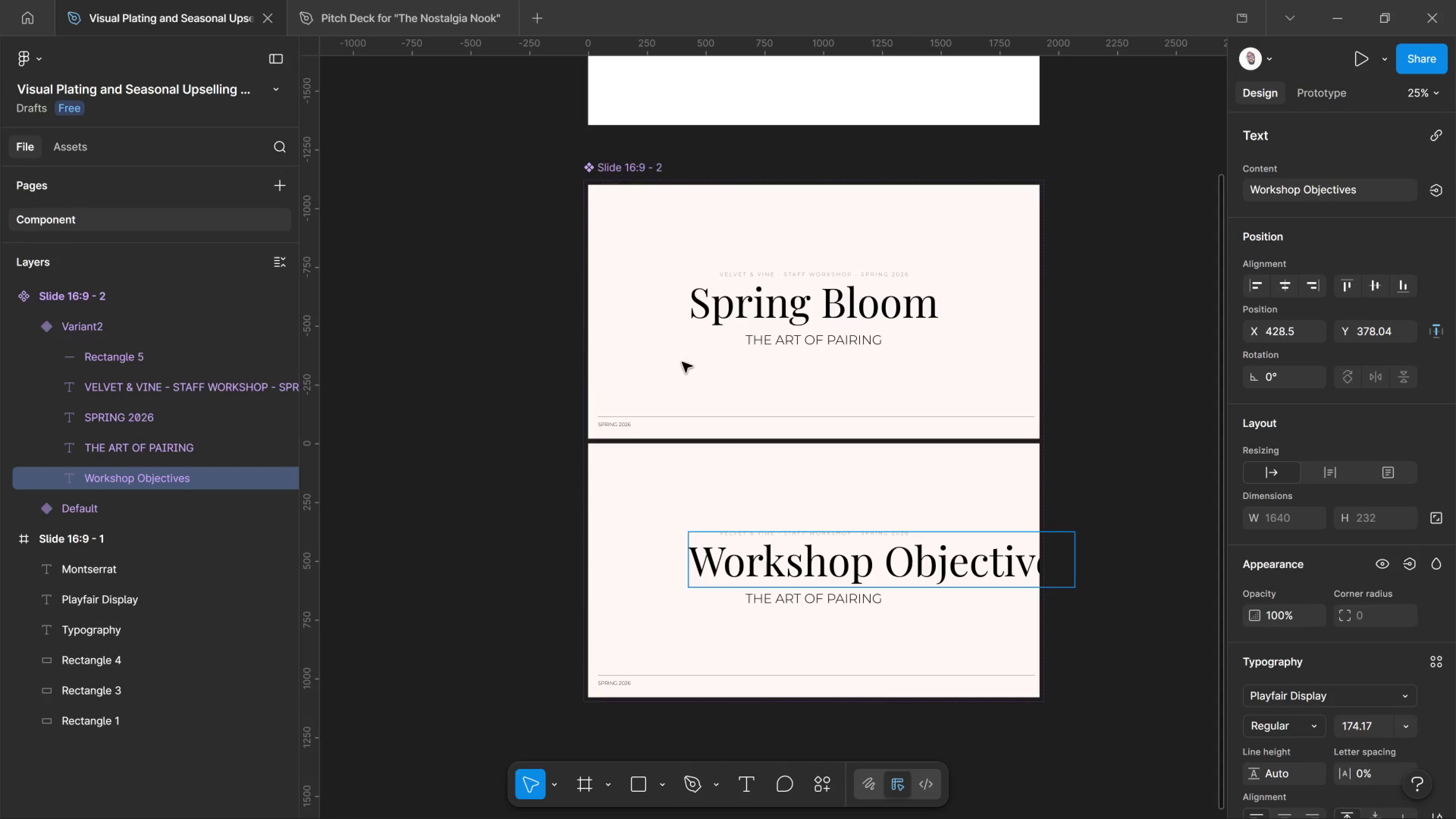 
key(Control+A)
 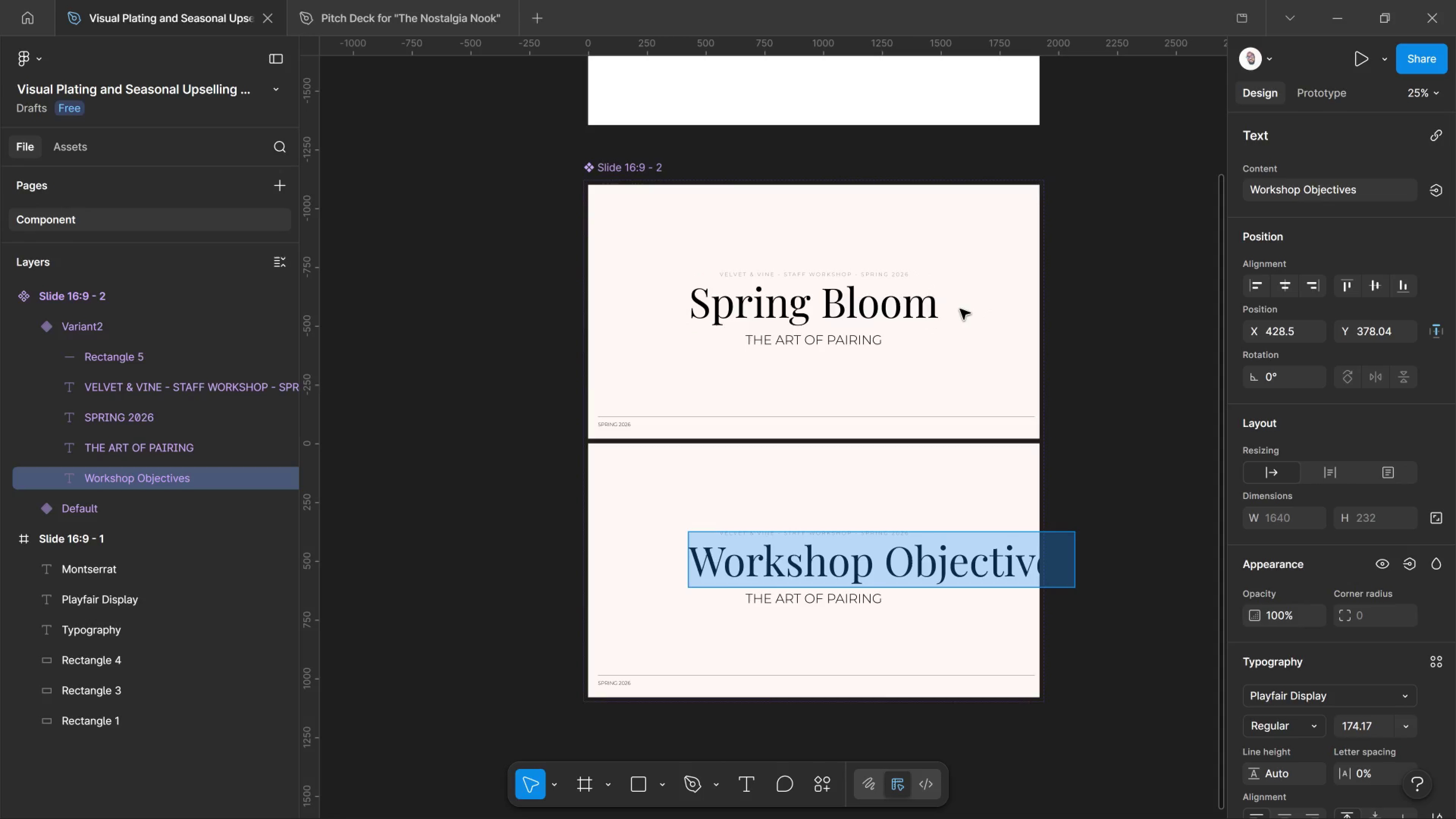 
hold_key(key=Comma, duration=1.52)
 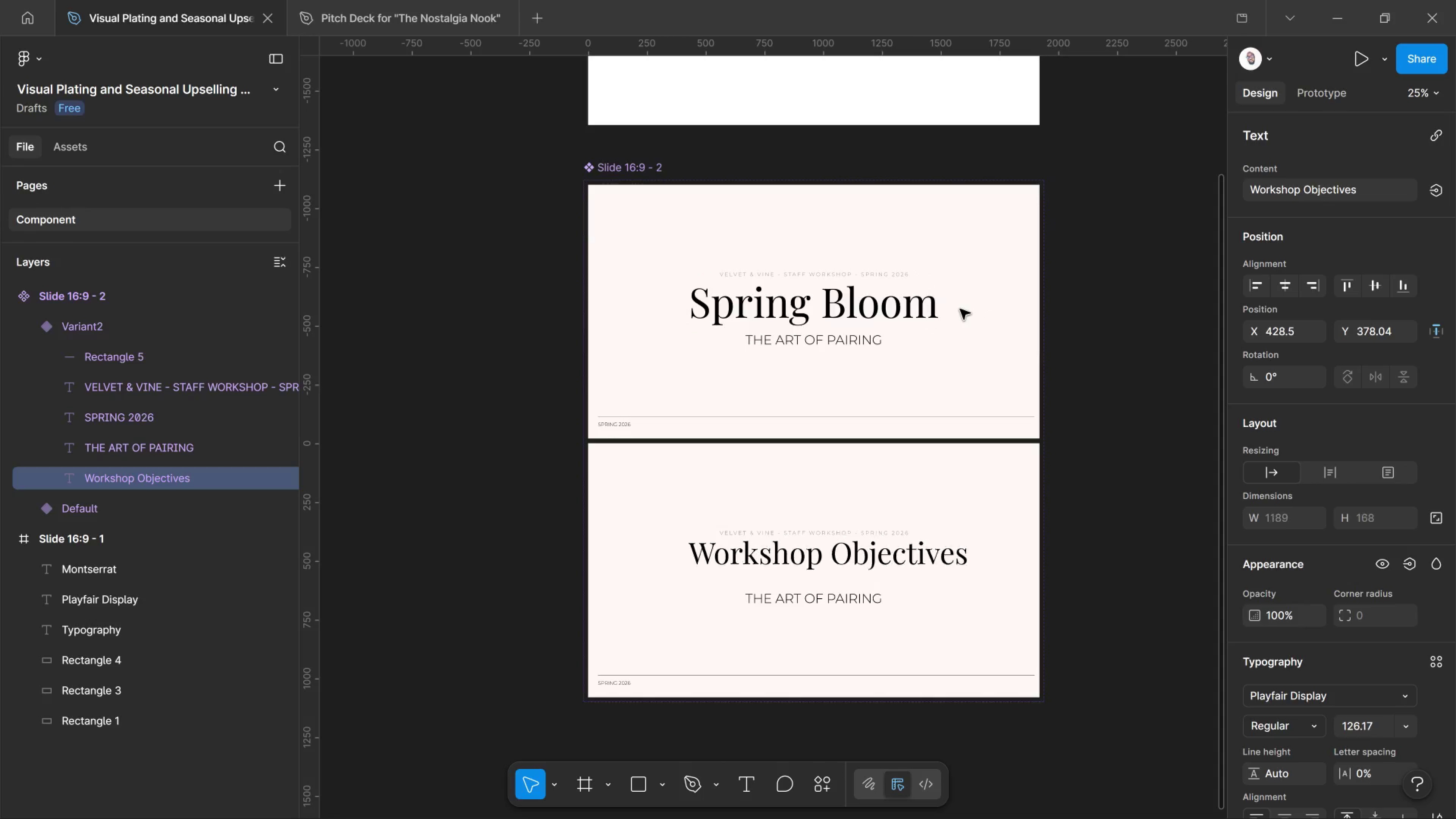 
hold_key(key=Comma, duration=1.52)
 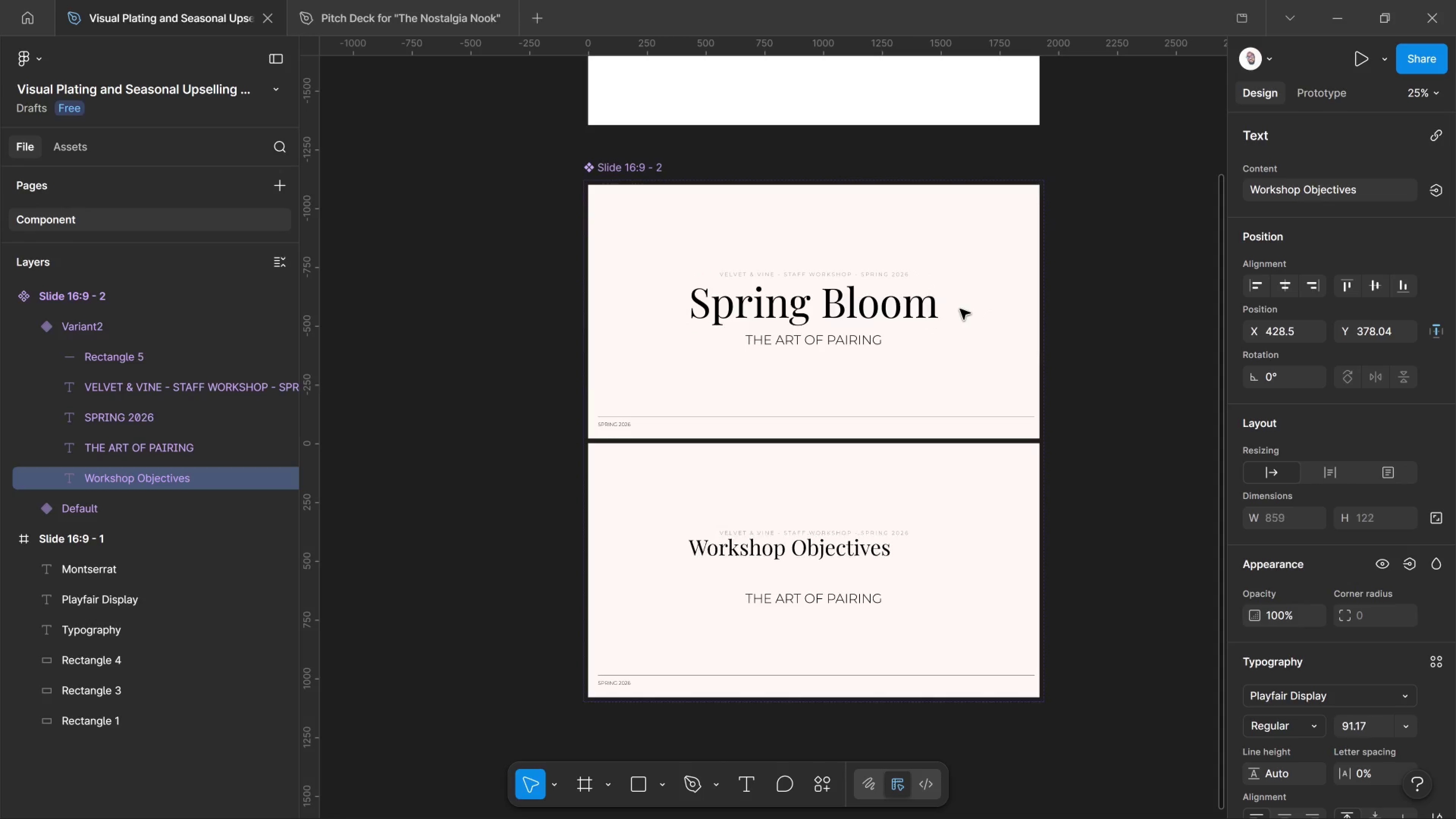 
key(Control+Shift+Comma)
 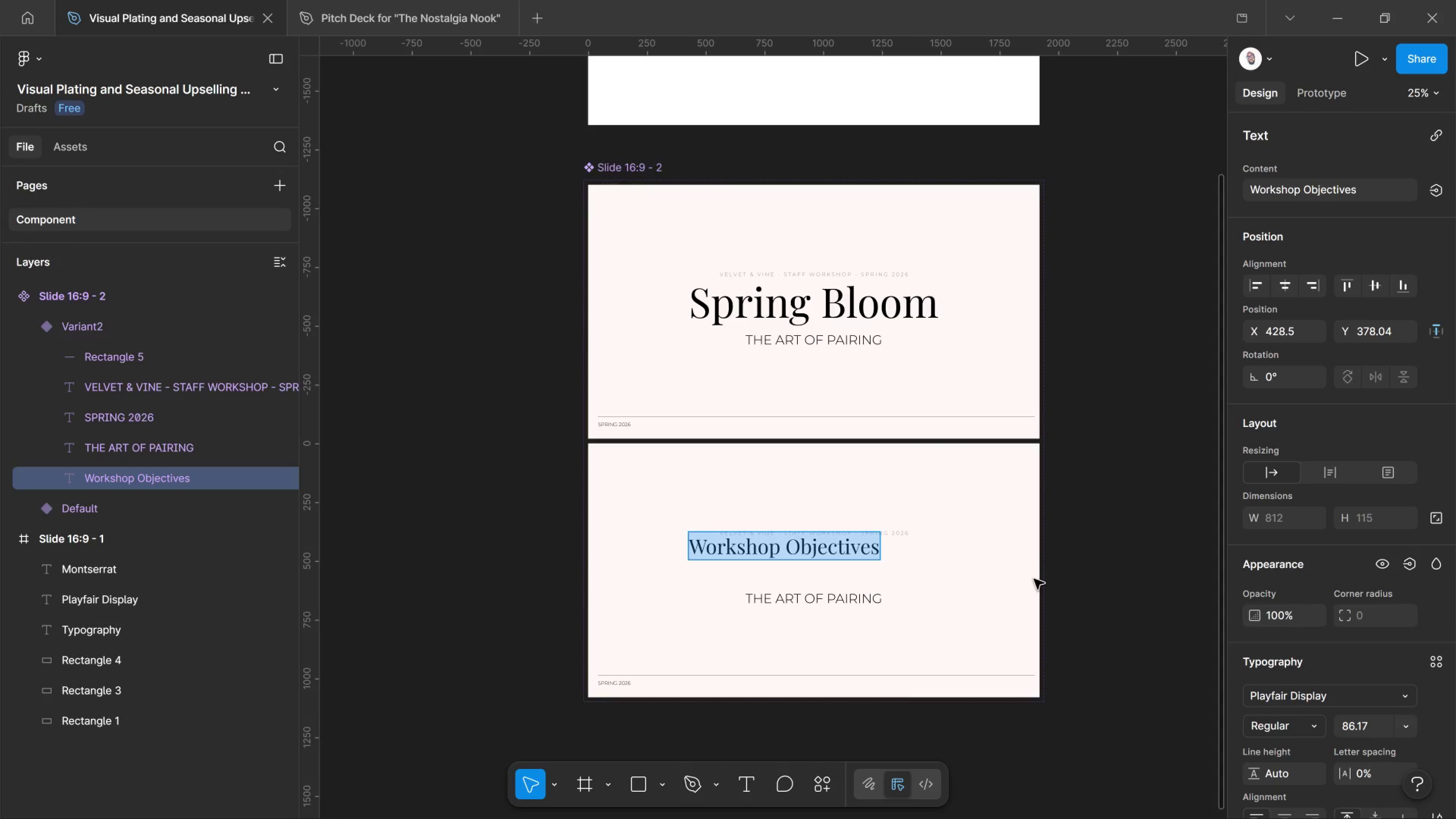 
wait(5.82)
 